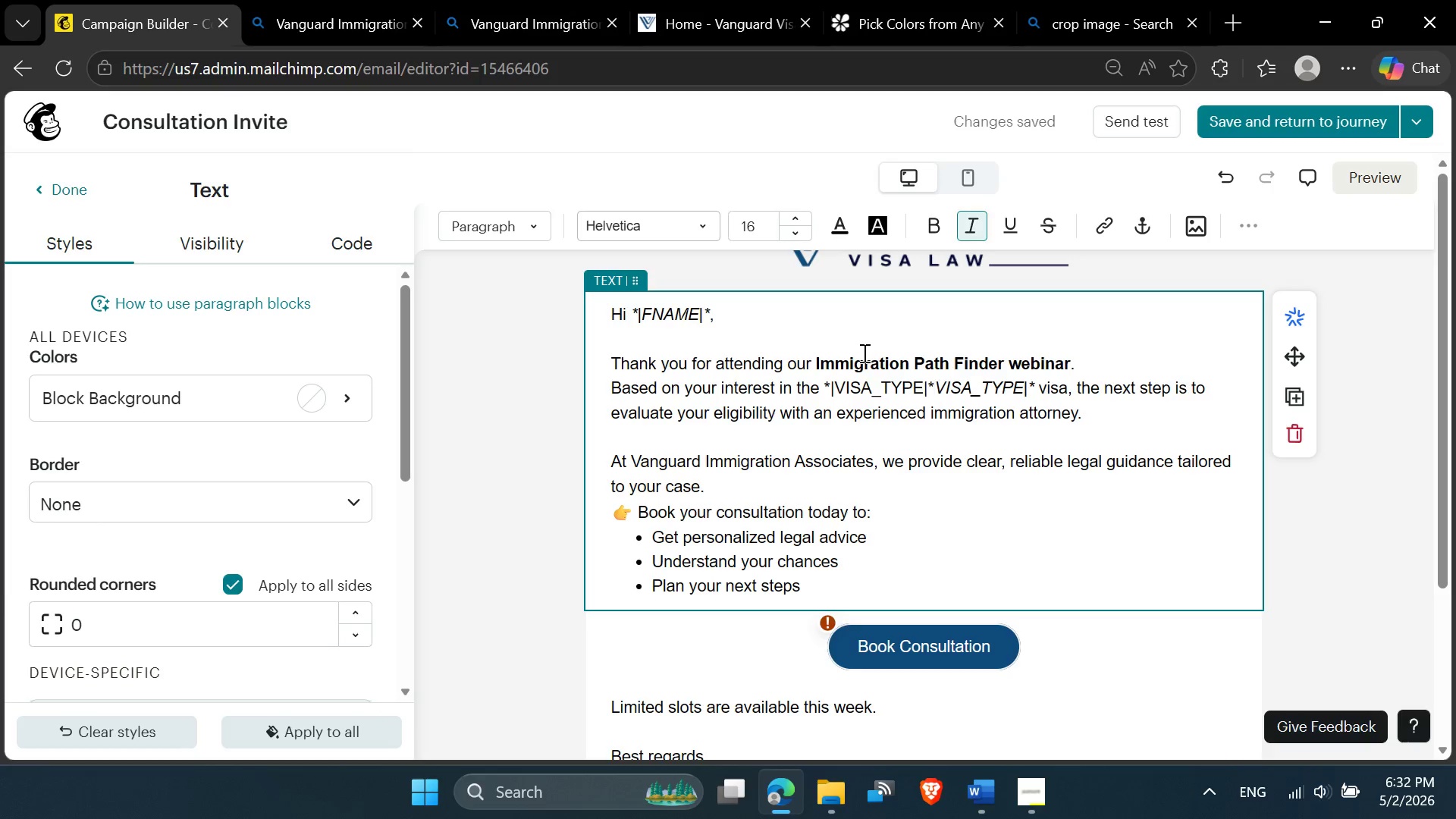 
key(Delete)
 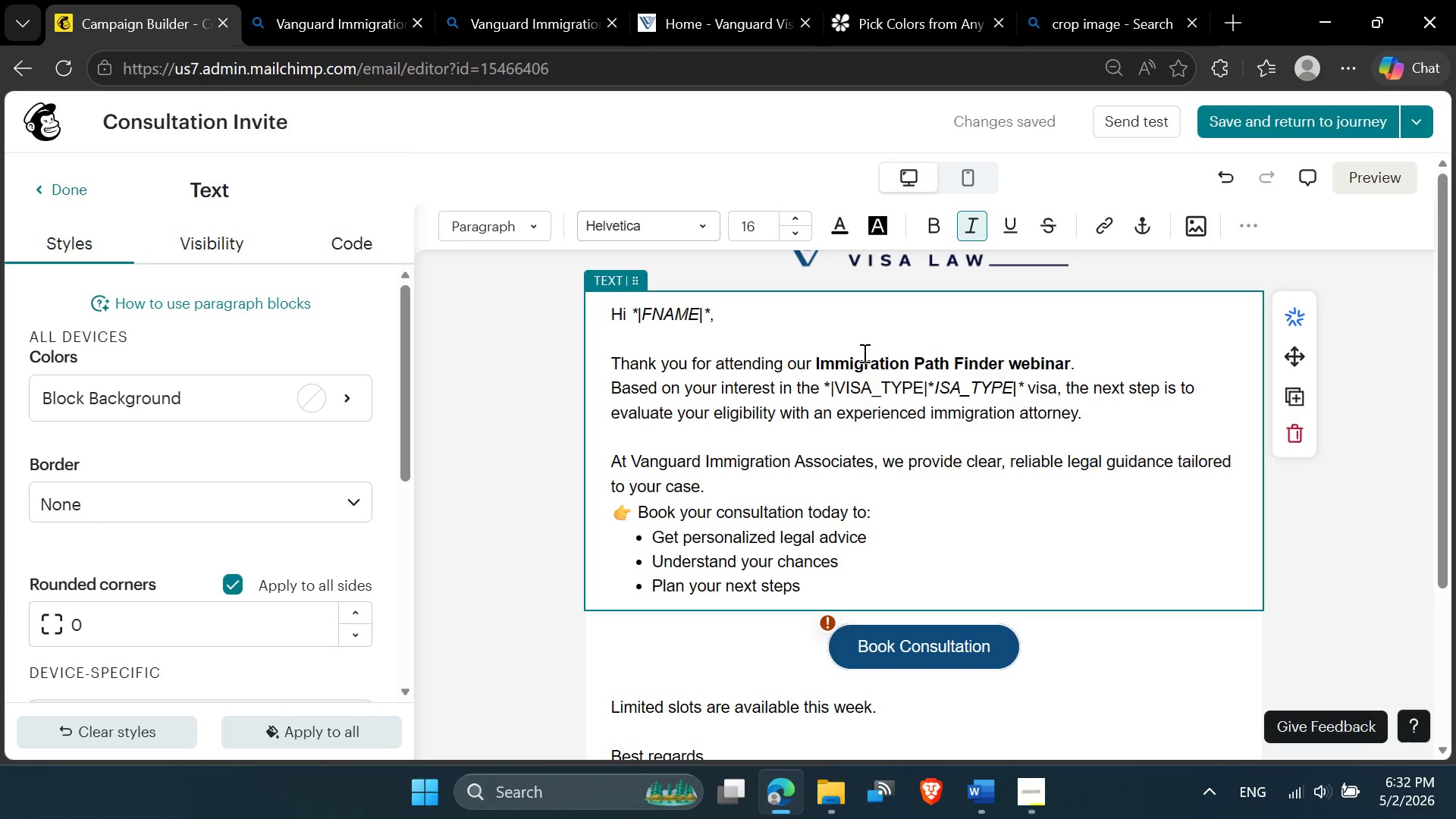 
key(Delete)
 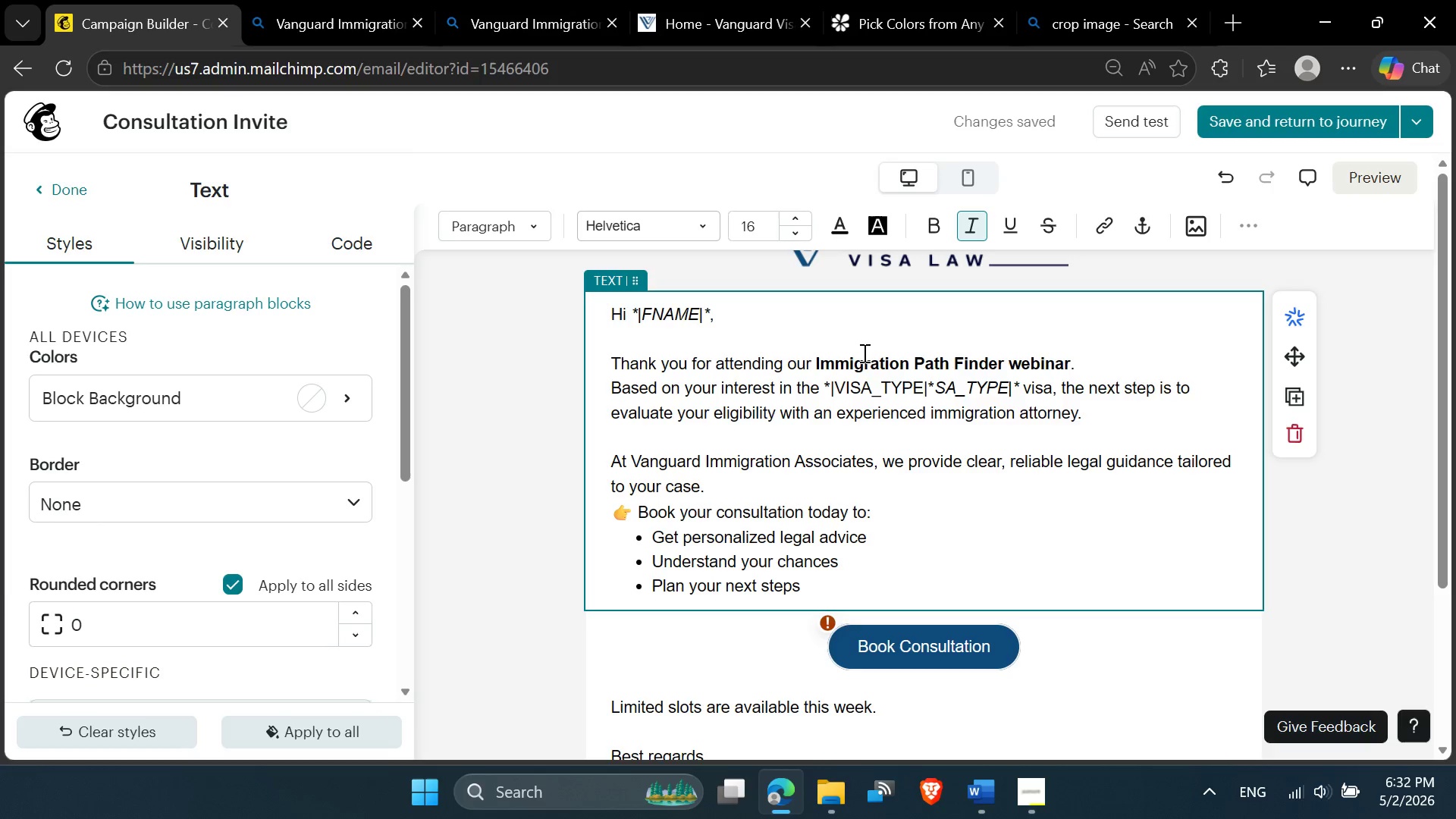 
key(Delete)
 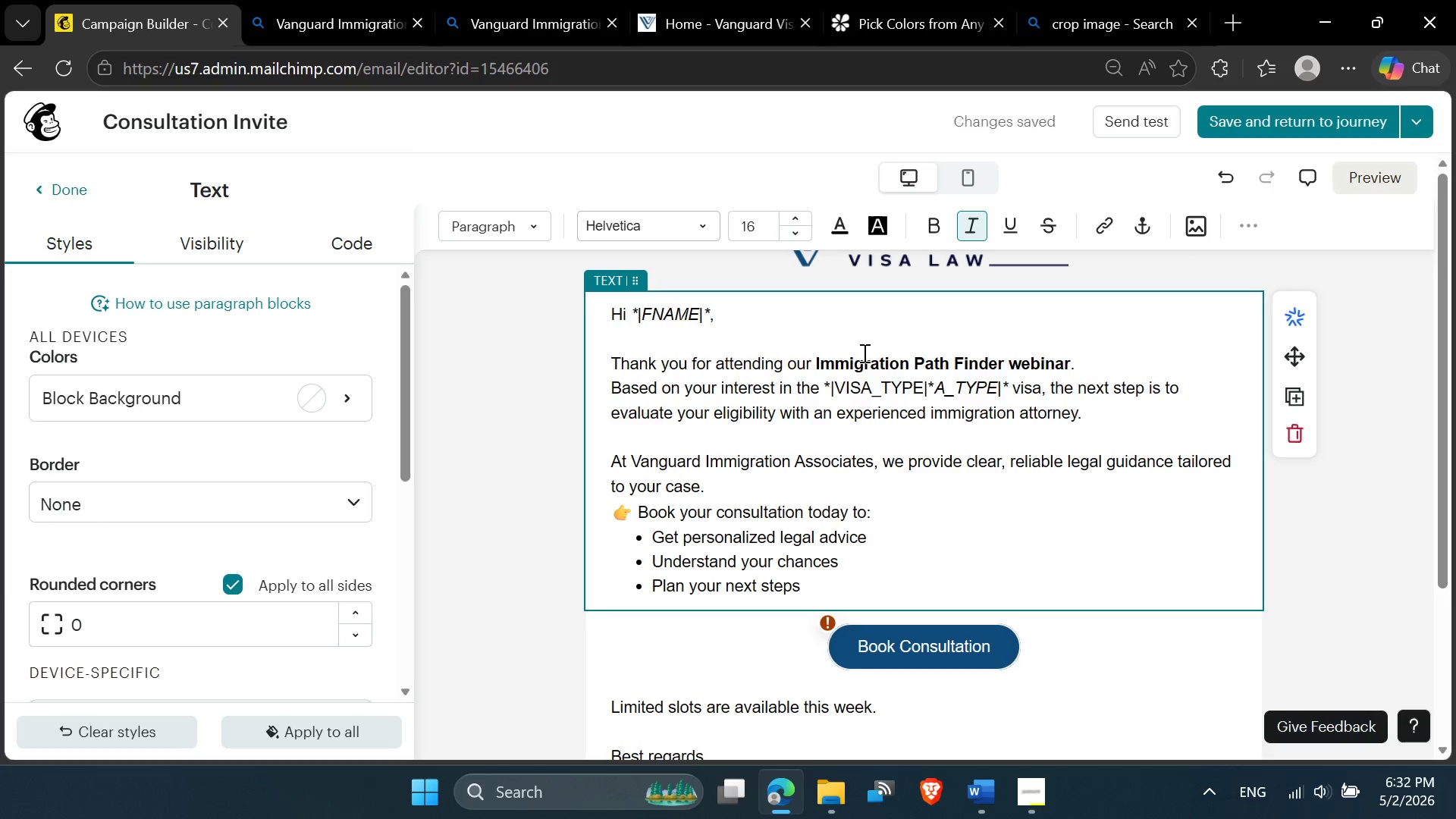 
key(Delete)
 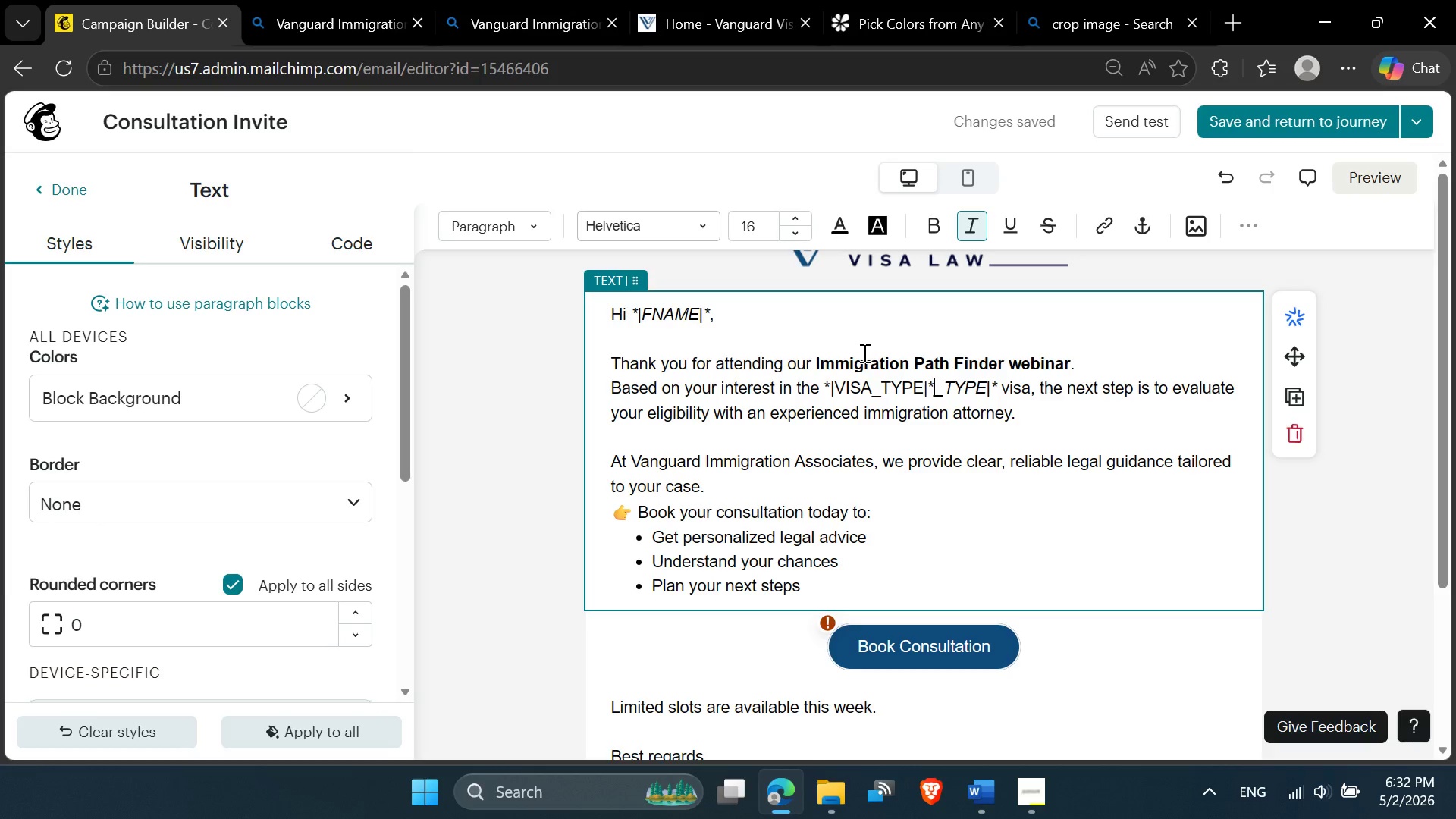 
key(Delete)
 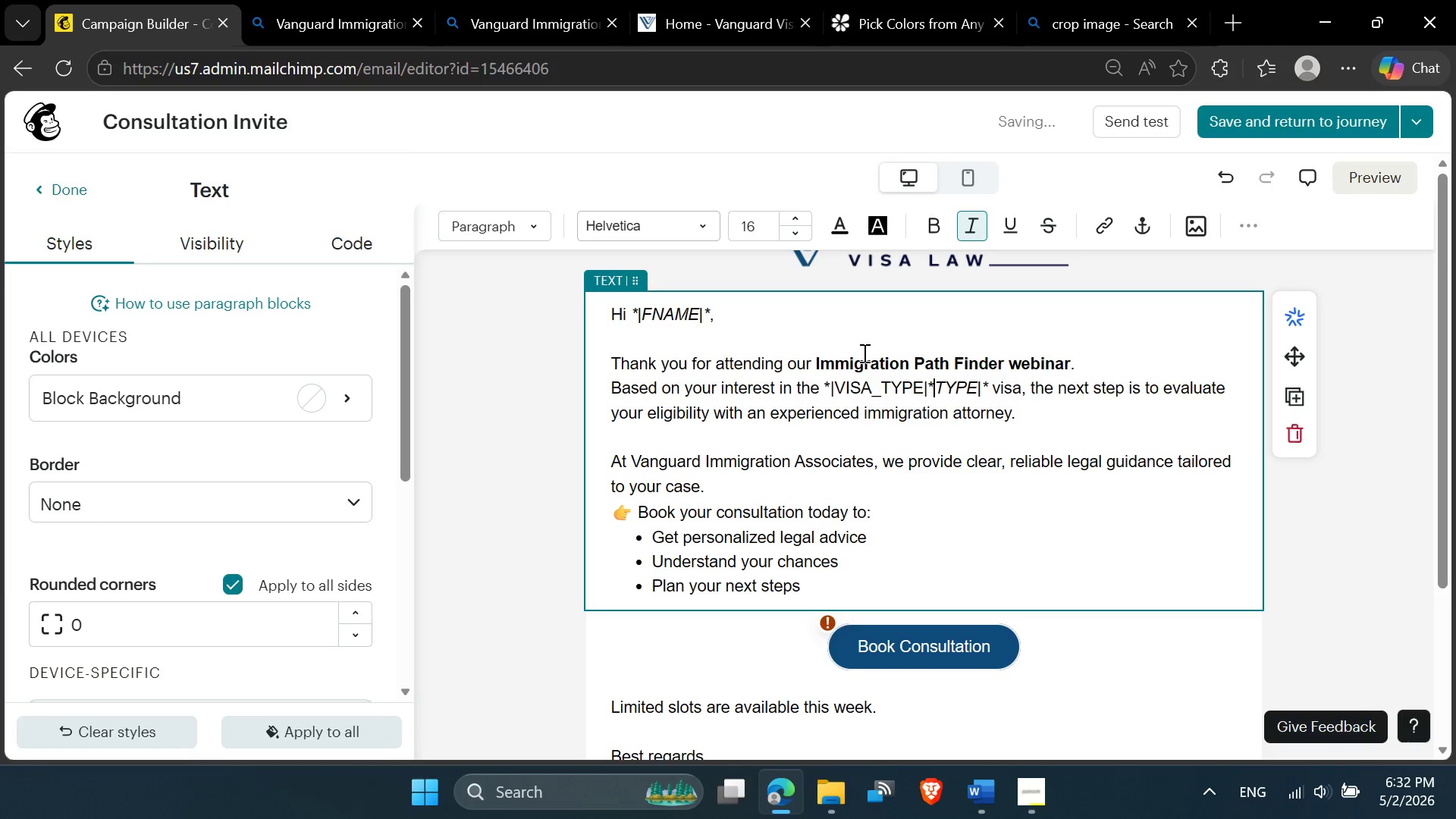 
key(Delete)
 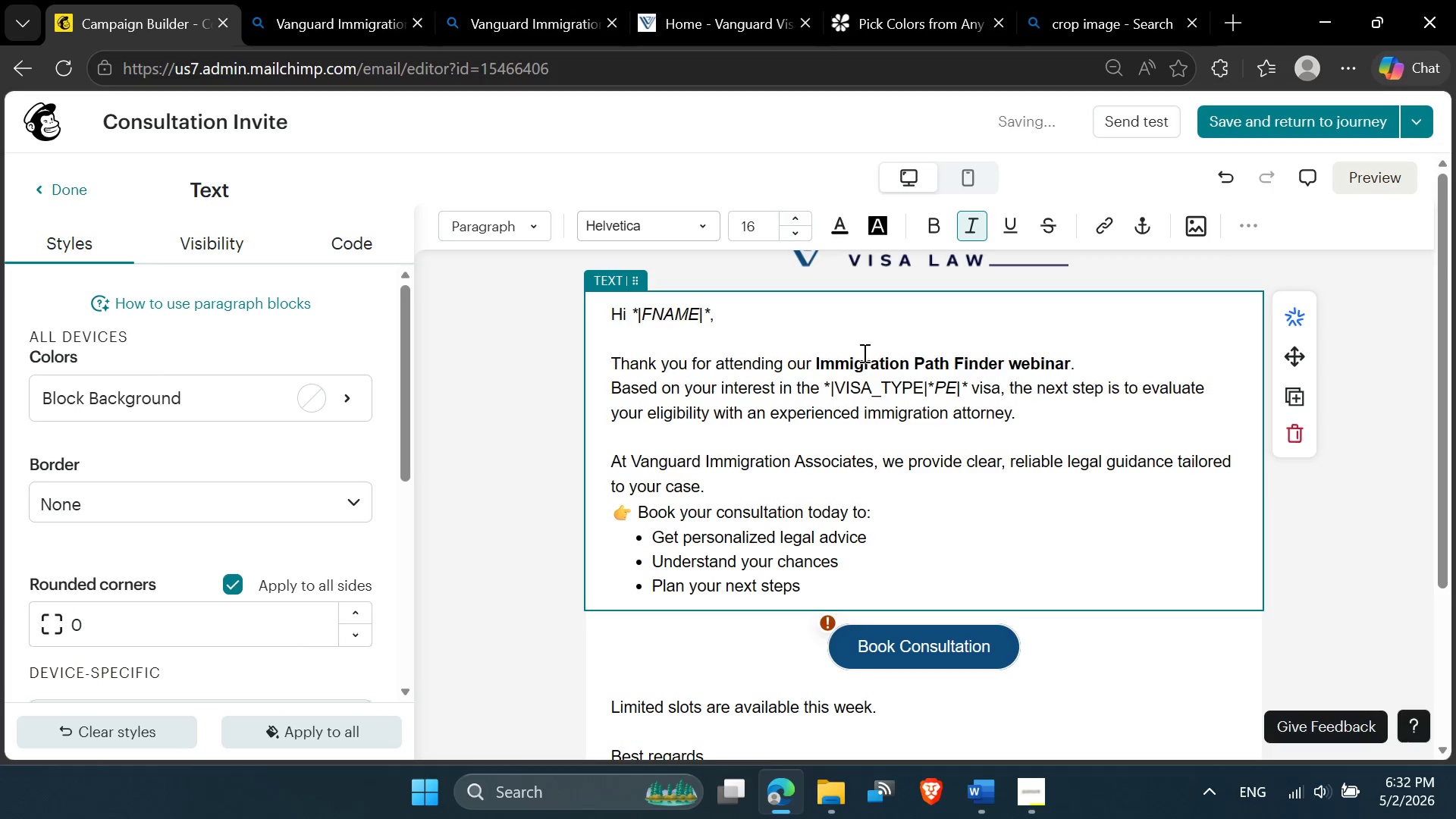 
key(Delete)
 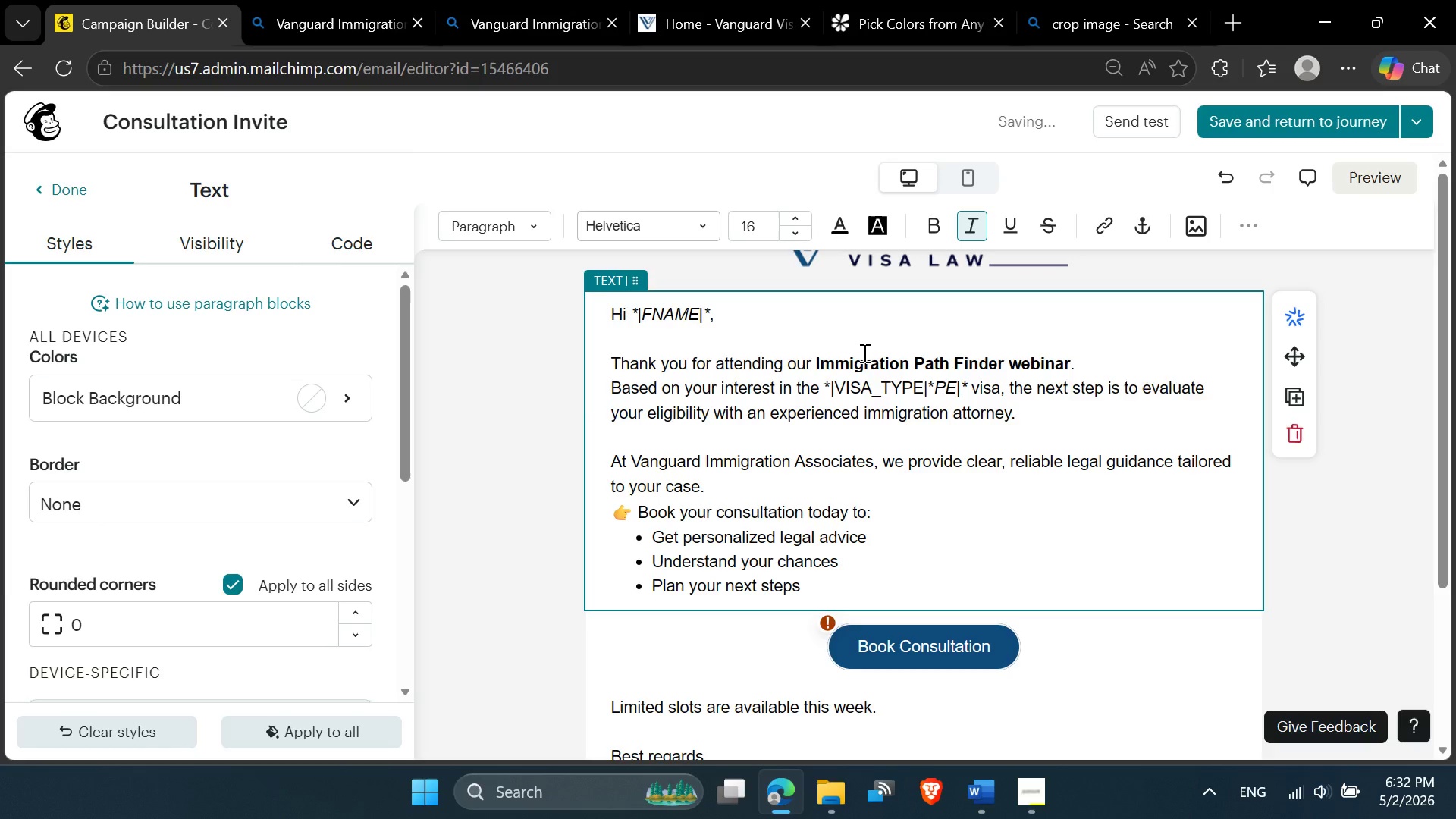 
key(Delete)
 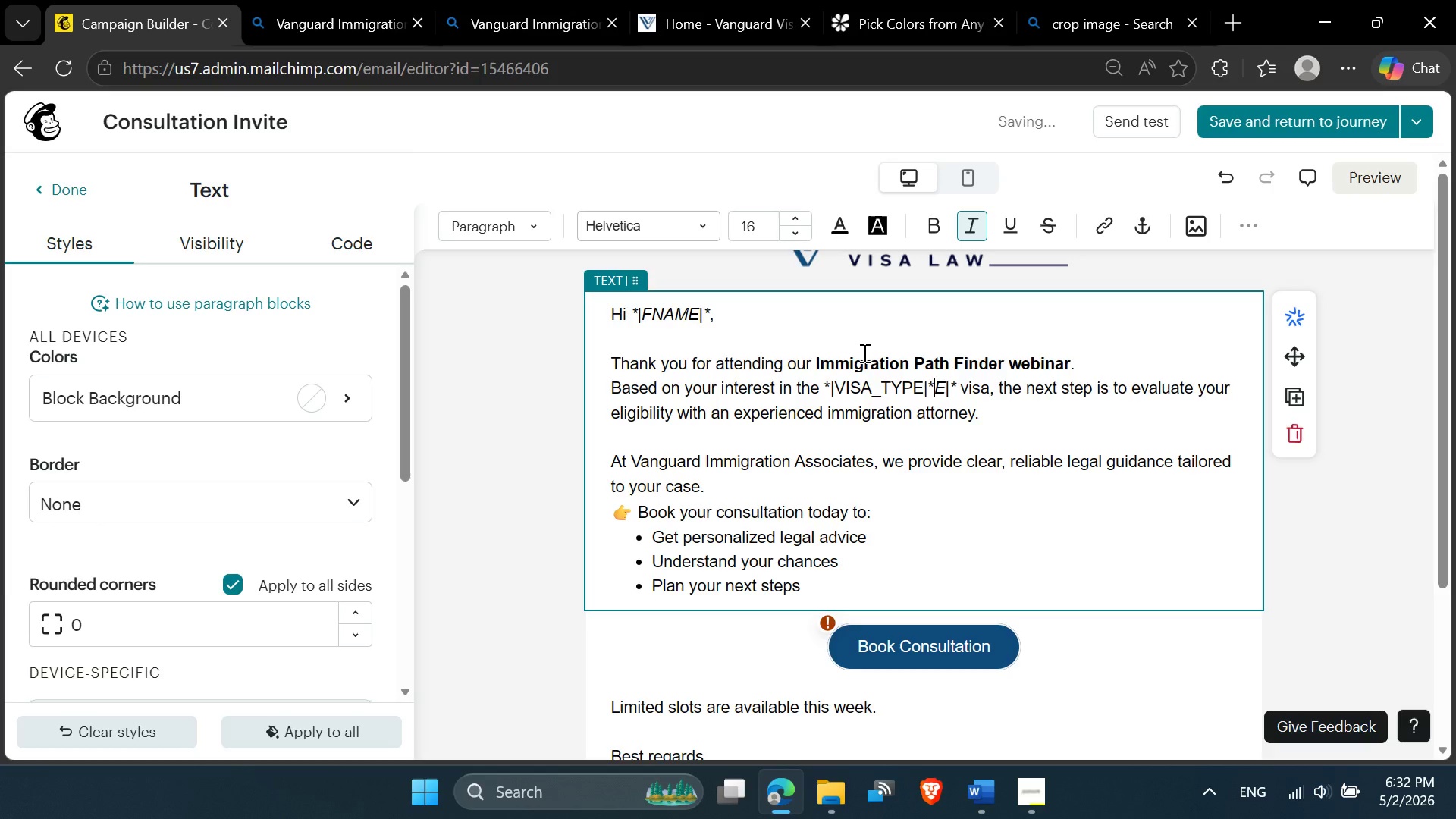 
key(Delete)
 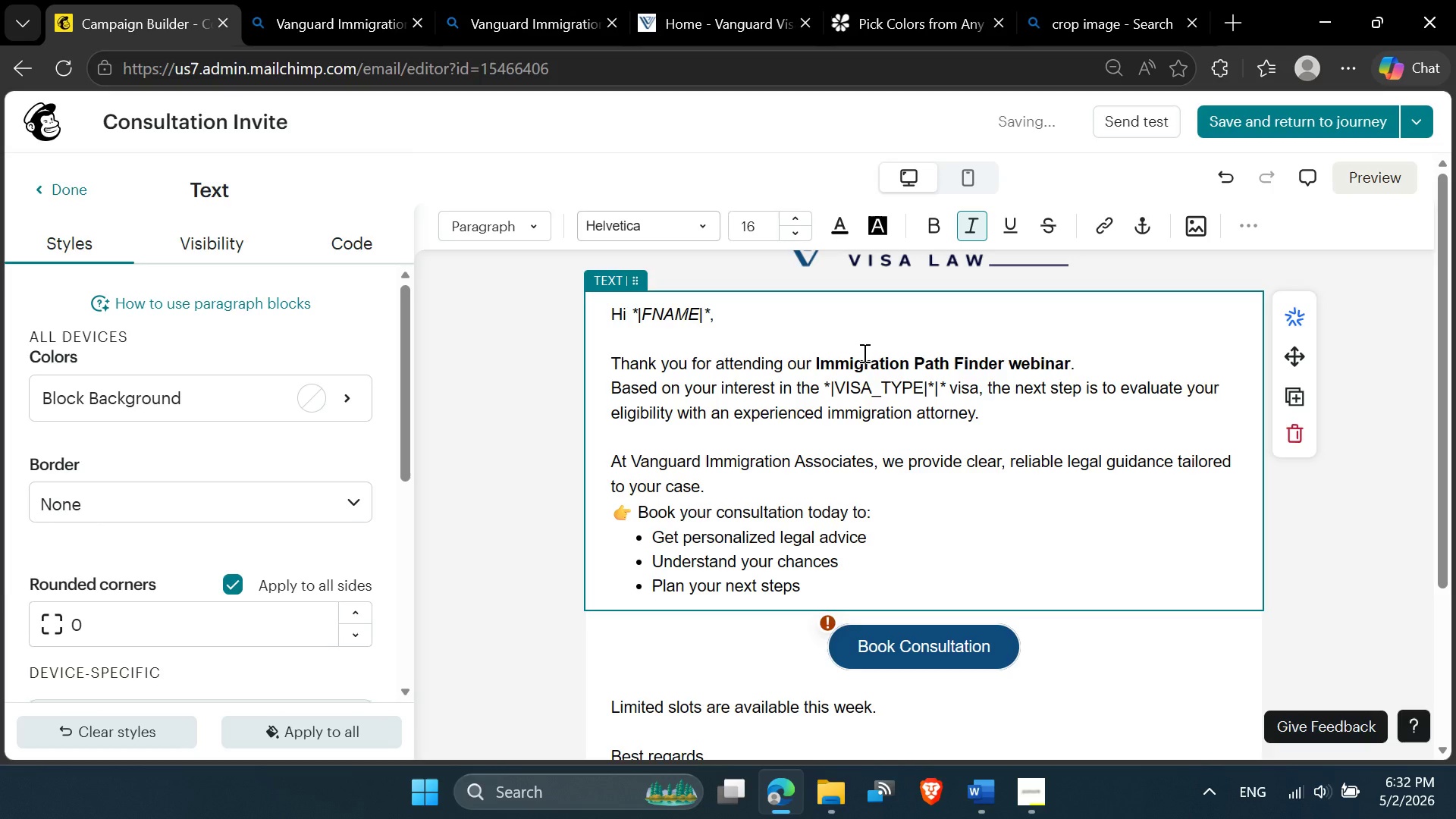 
key(Delete)
 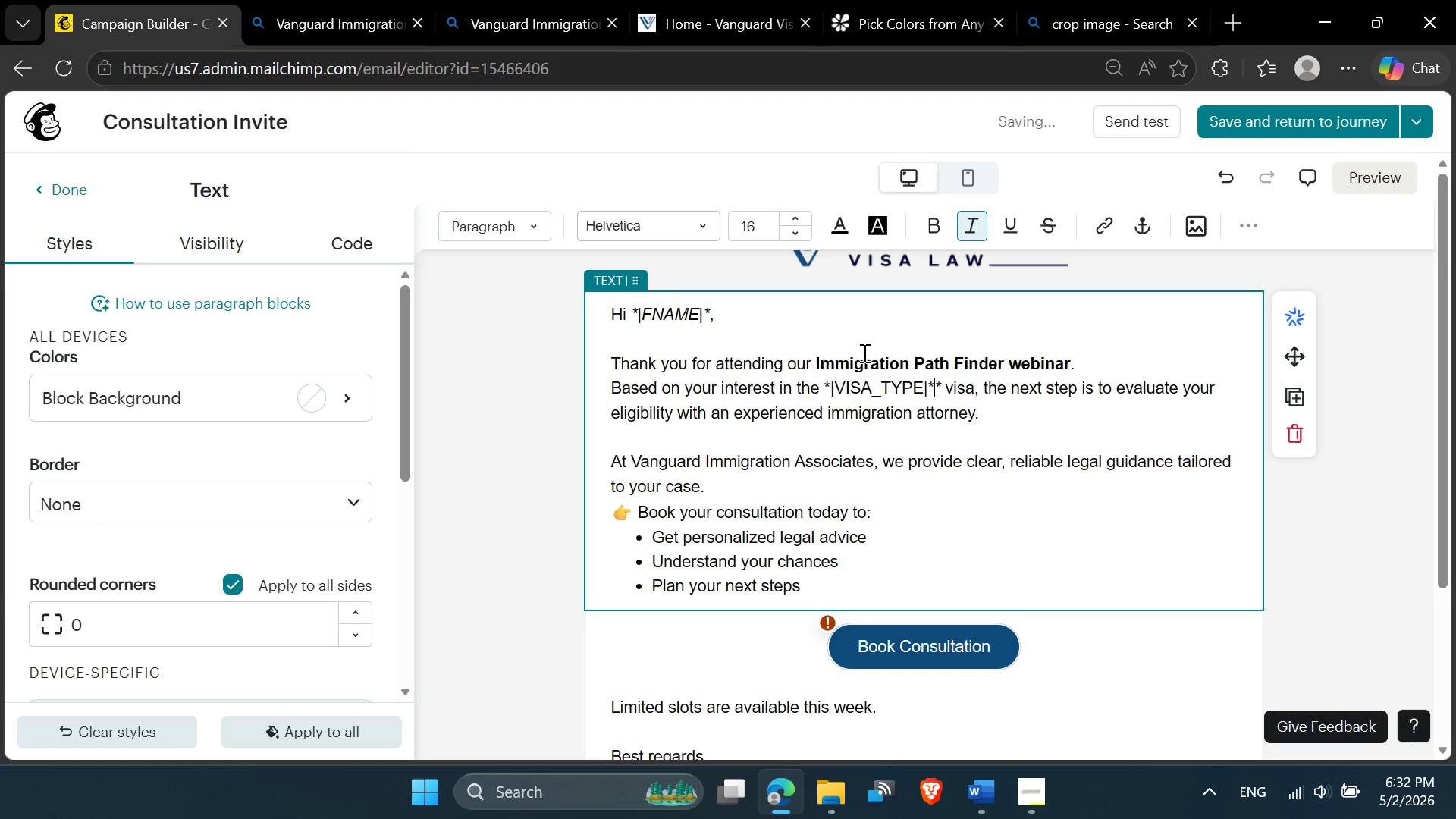 
key(Delete)
 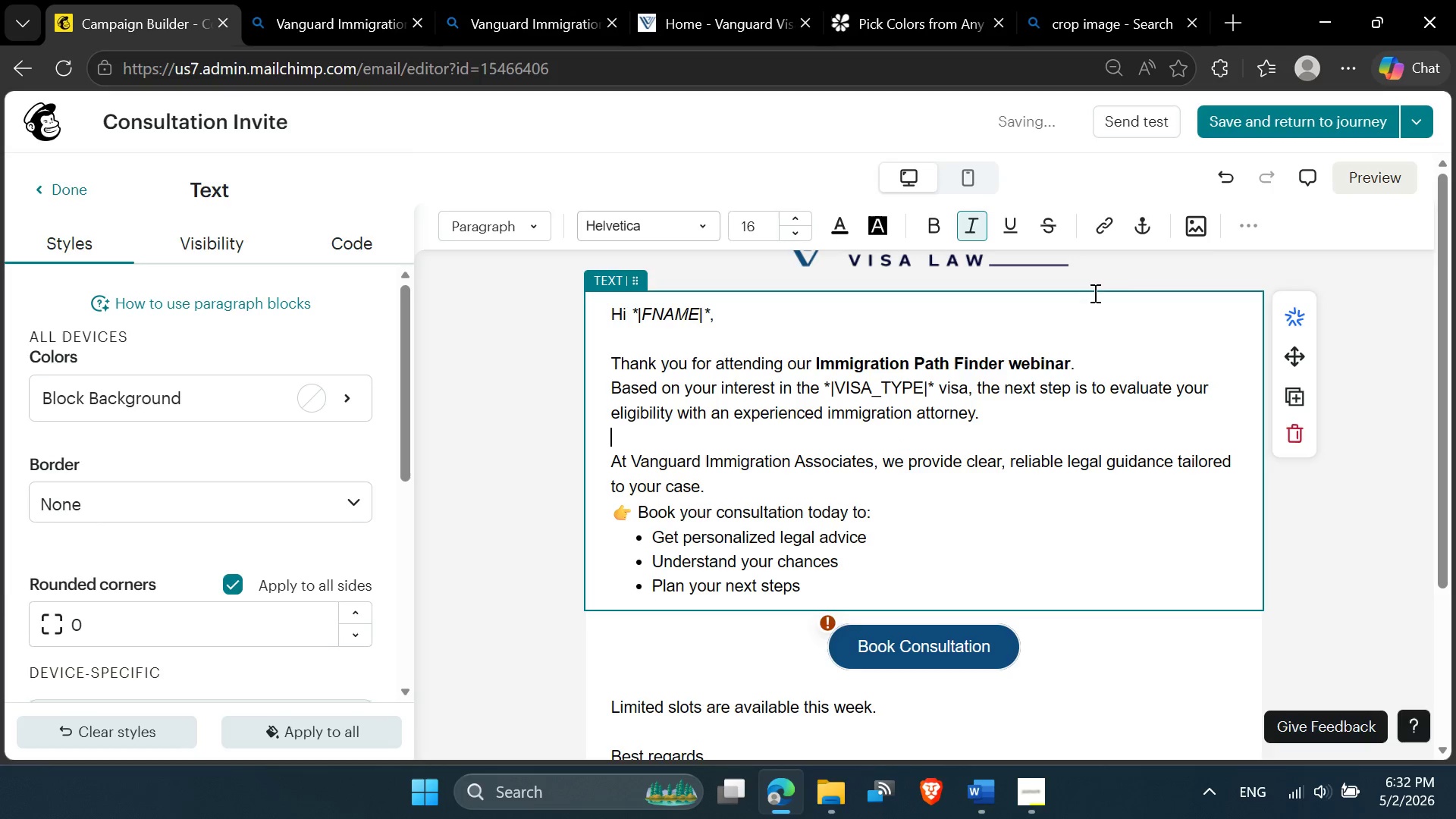 
left_click([1356, 180])
 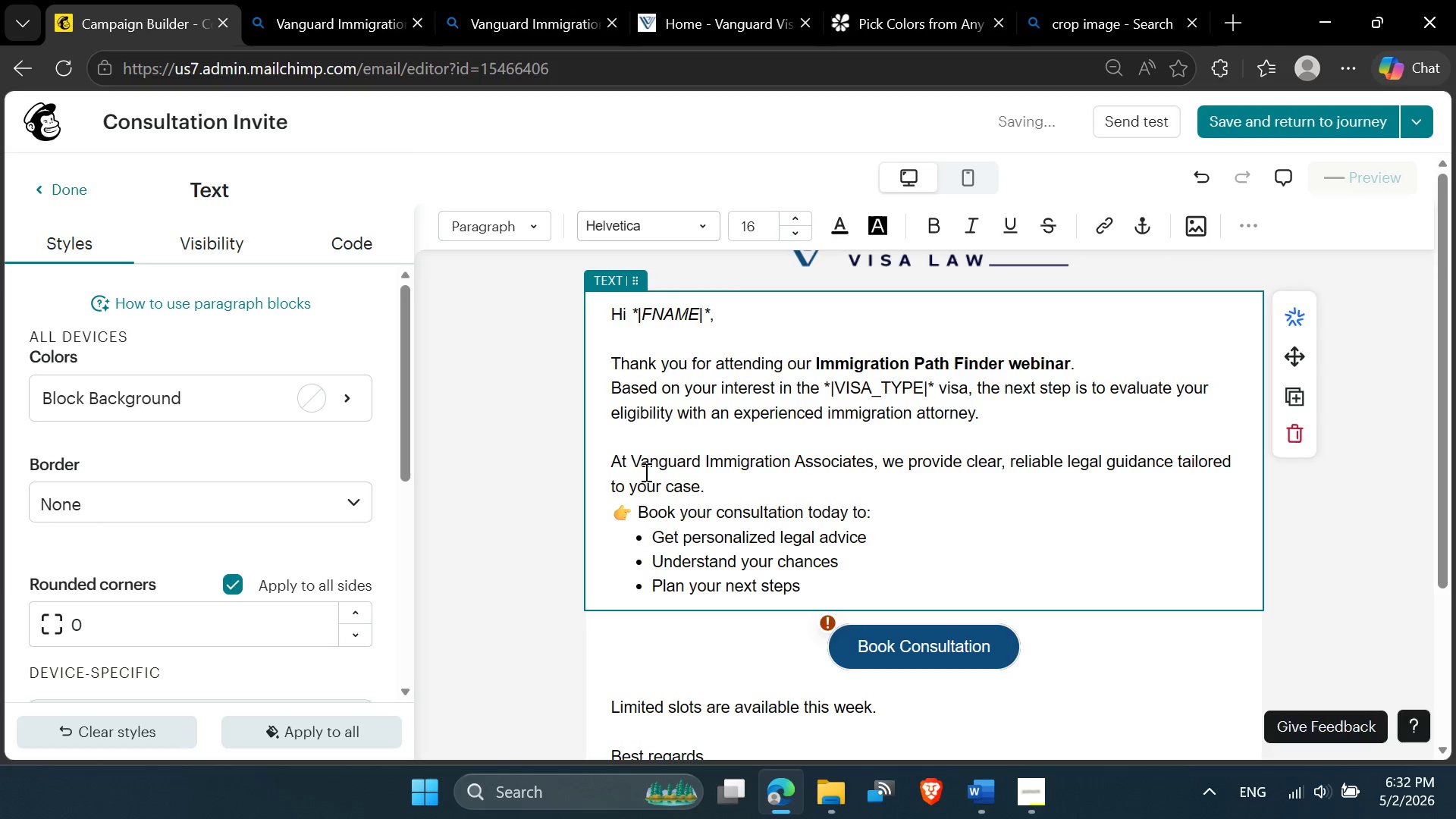 
scroll: coordinate [644, 473], scroll_direction: none, amount: 0.0
 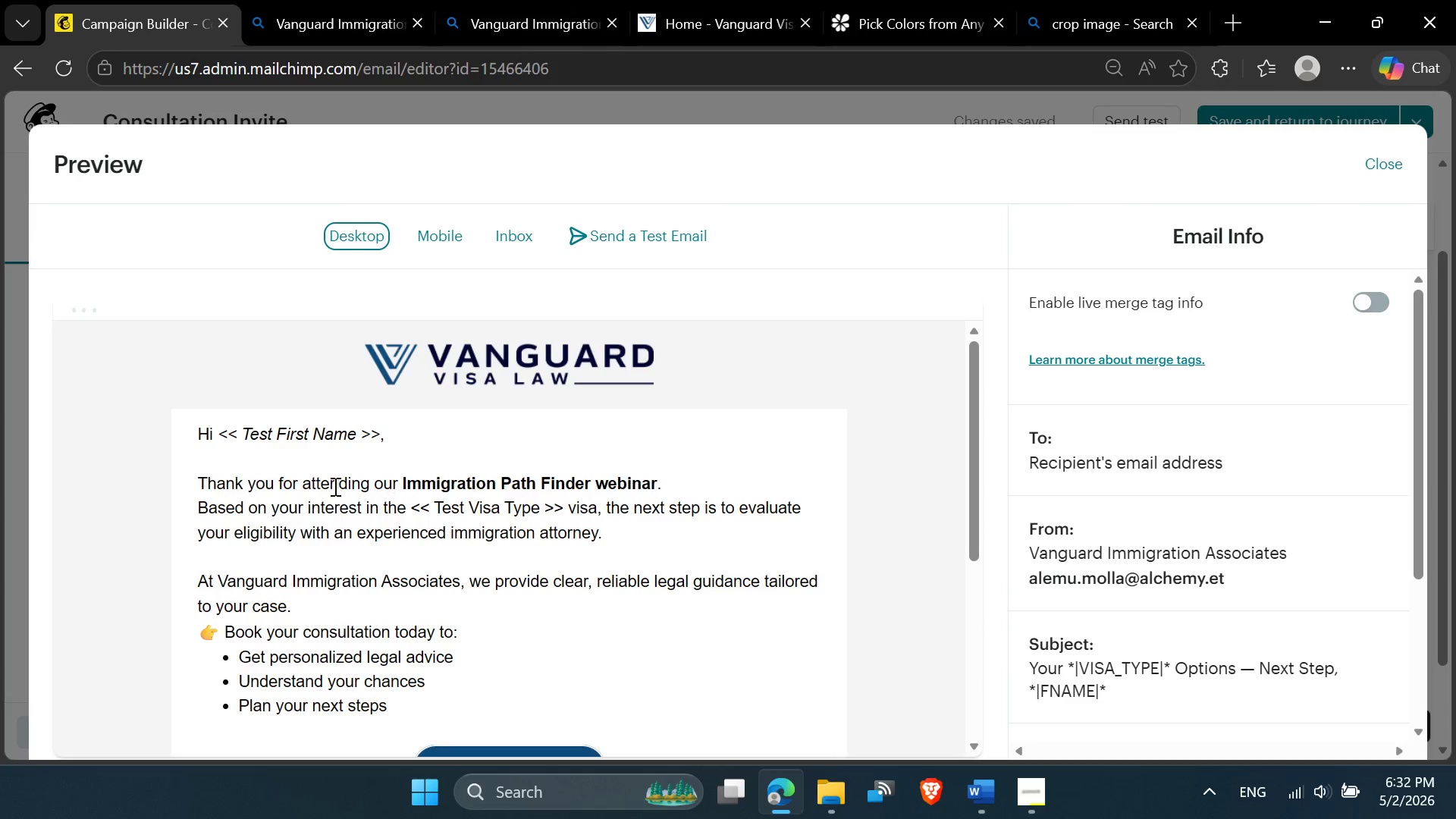 
wait(5.67)
 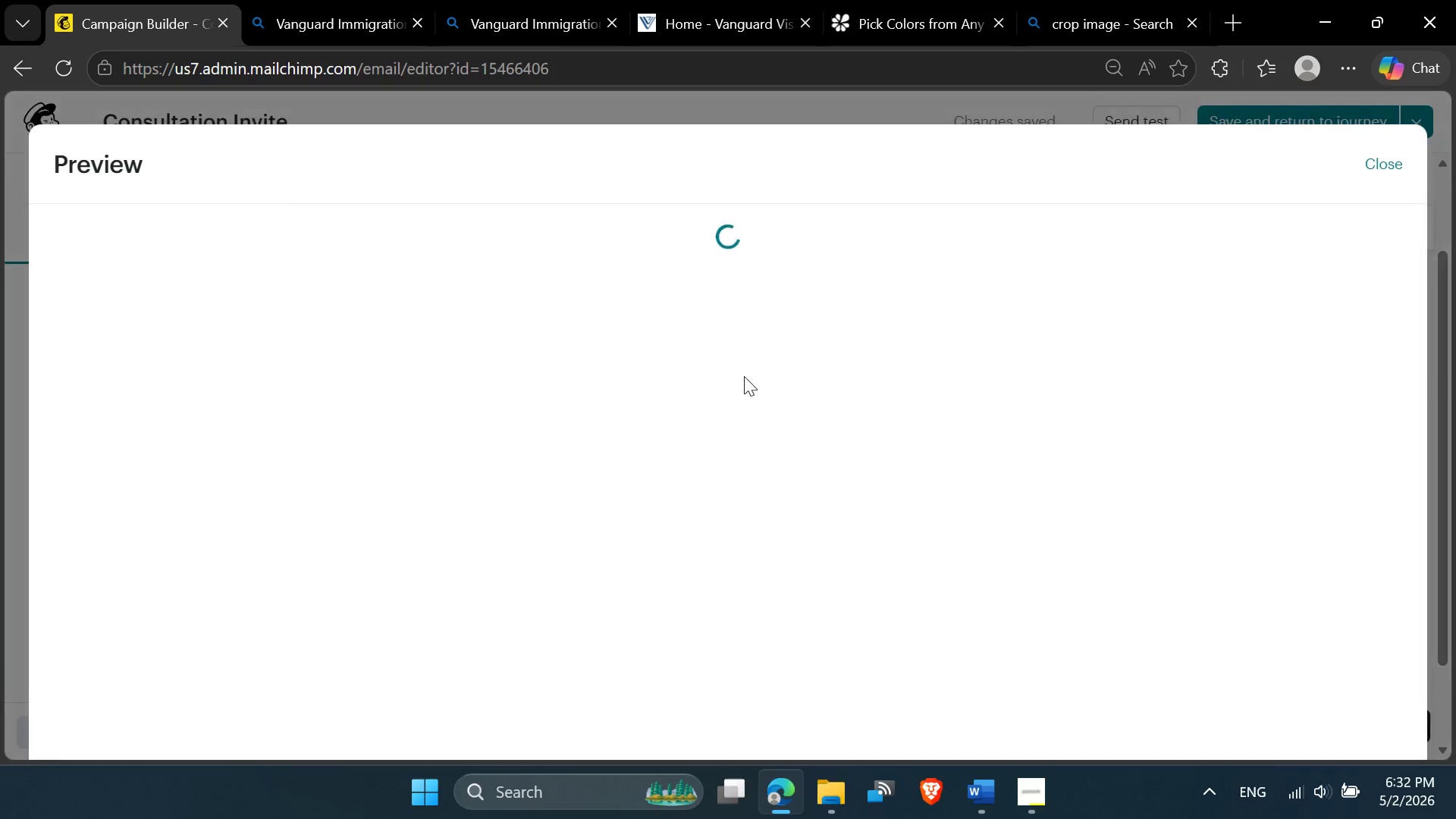 
scroll: coordinate [1240, 278], scroll_direction: down, amount: 1.0
 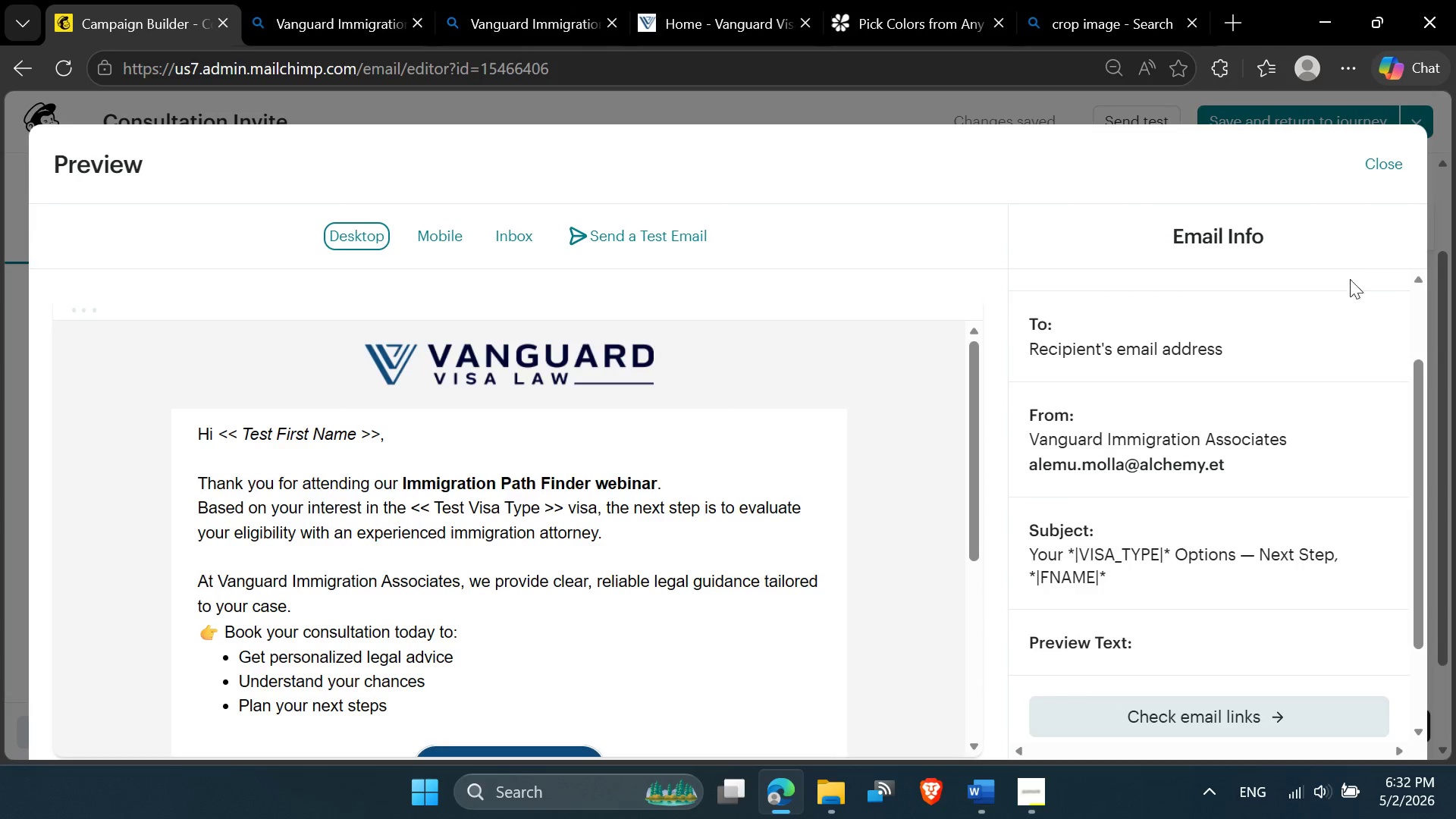 
scroll: coordinate [1337, 337], scroll_direction: up, amount: 1.0
 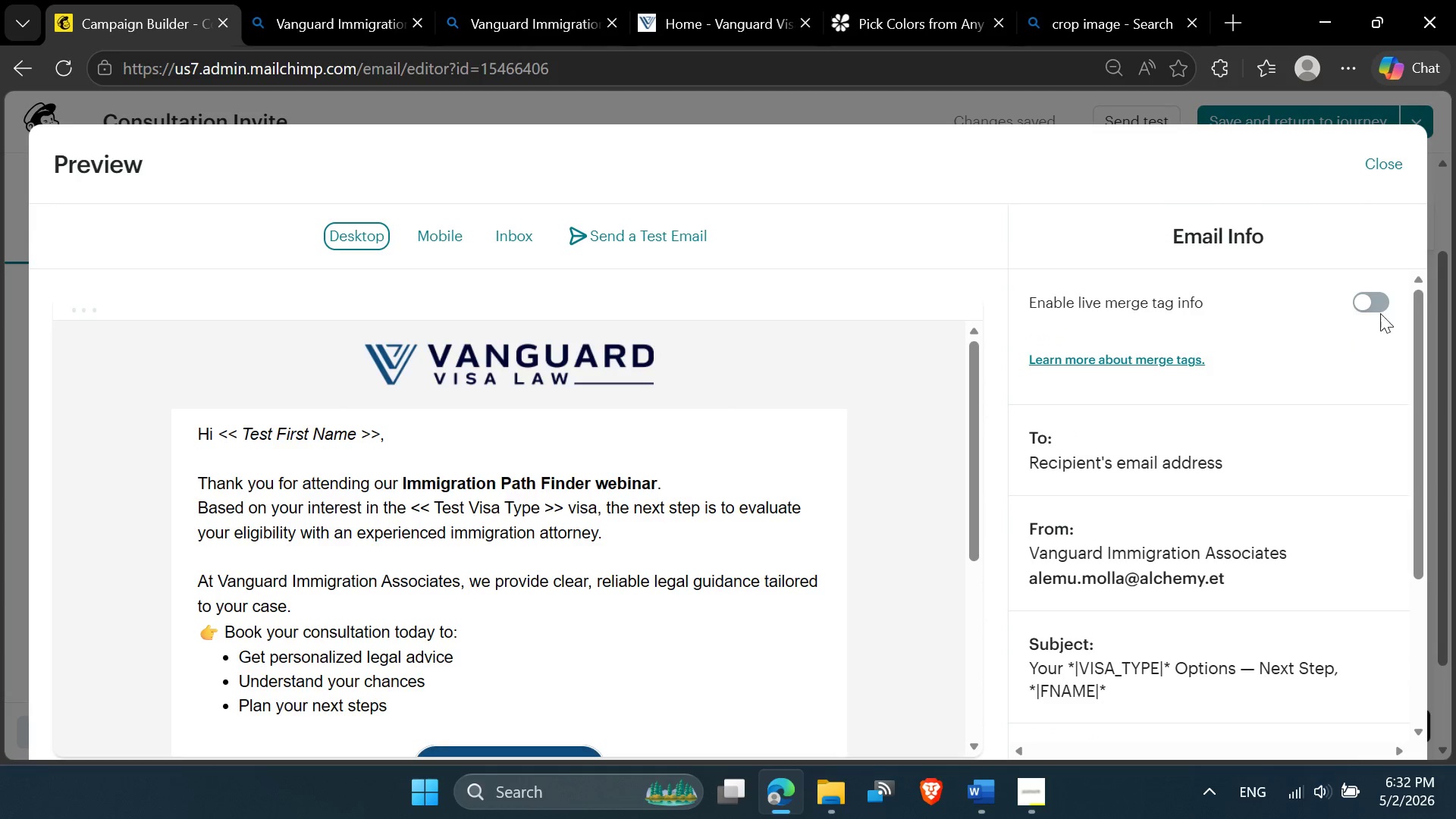 
left_click([1389, 300])
 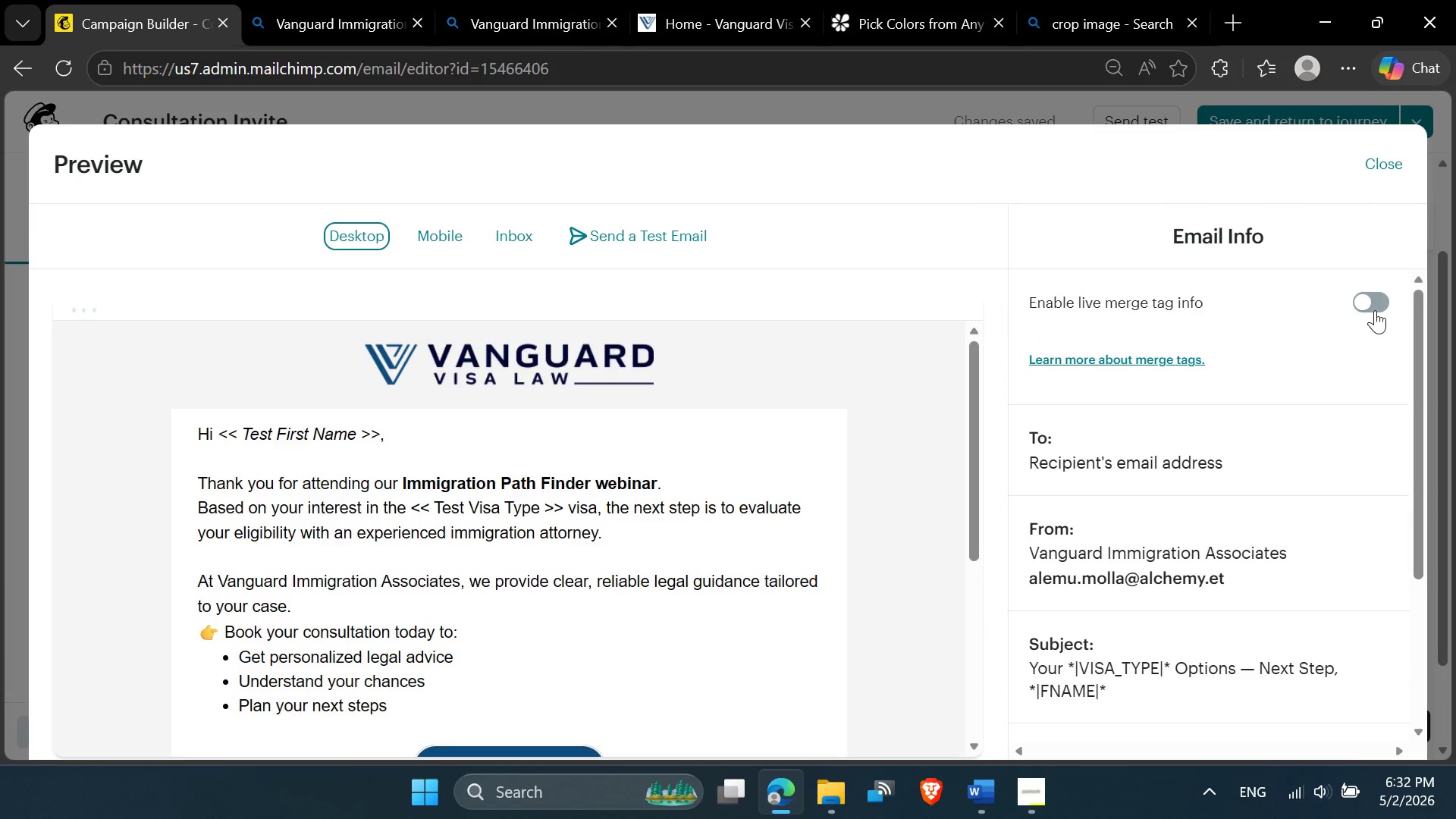 
double_click([1374, 305])
 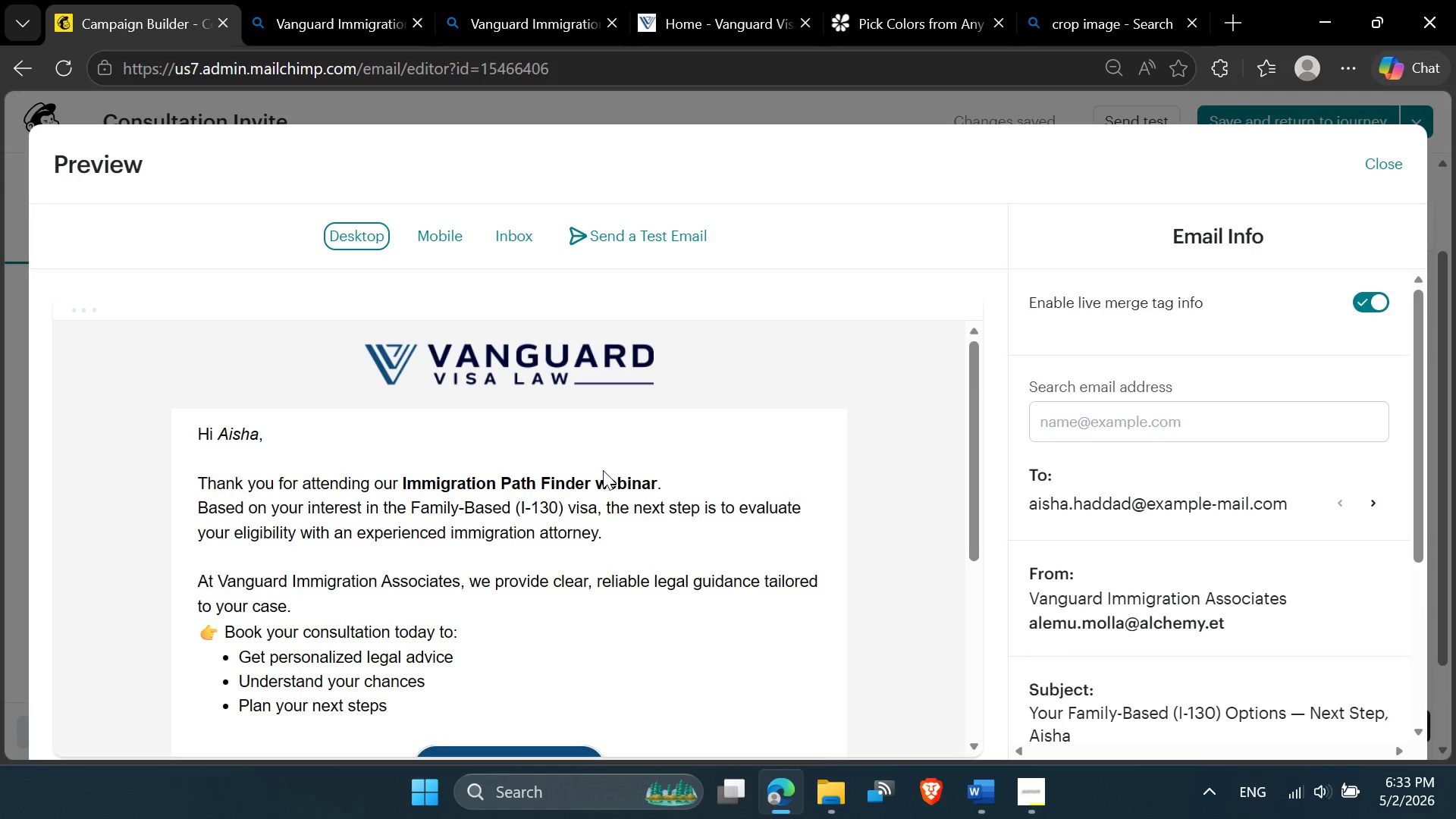 
scroll: coordinate [564, 531], scroll_direction: none, amount: 0.0
 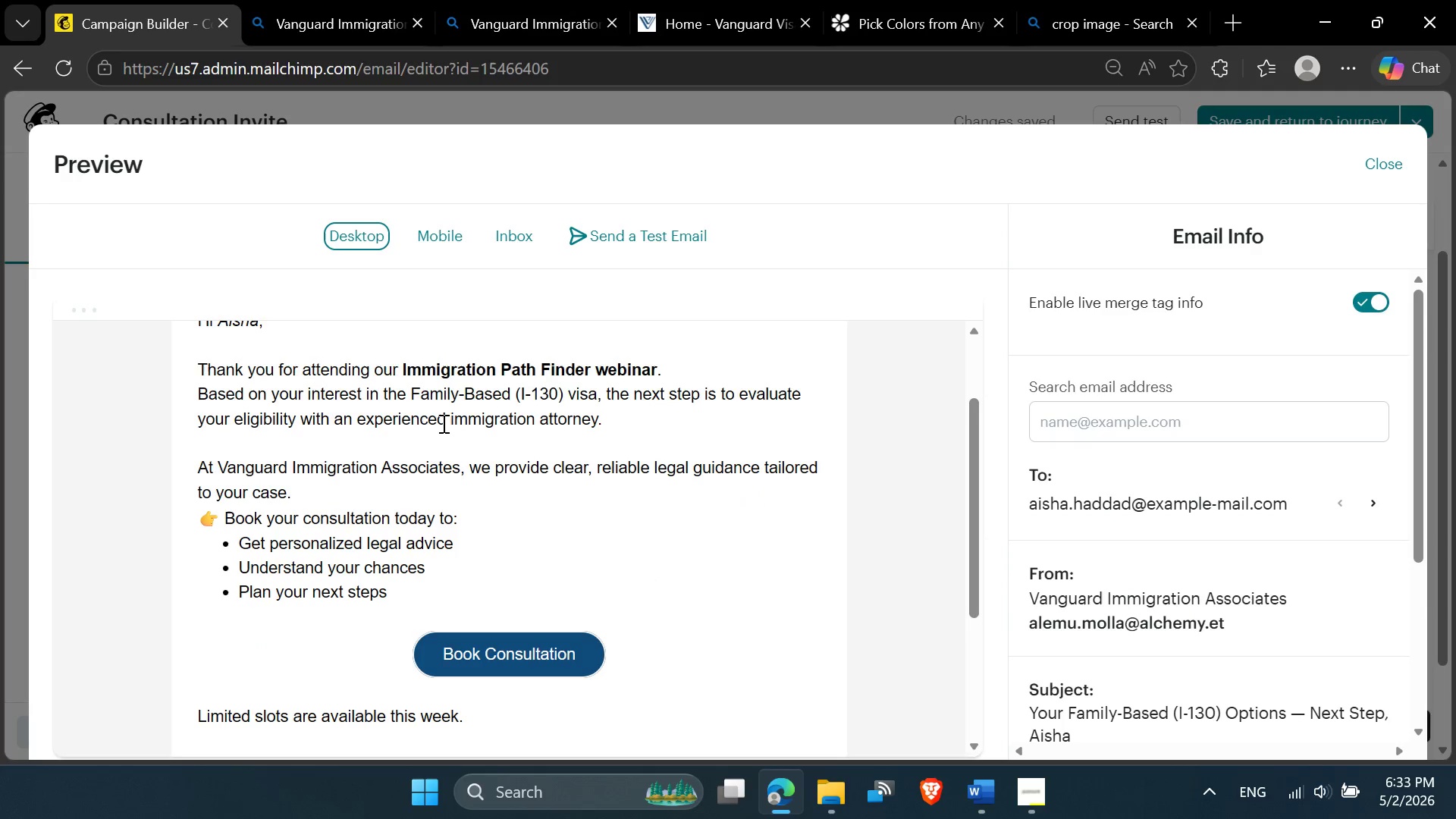 
scroll: coordinate [428, 440], scroll_direction: up, amount: 1.0
 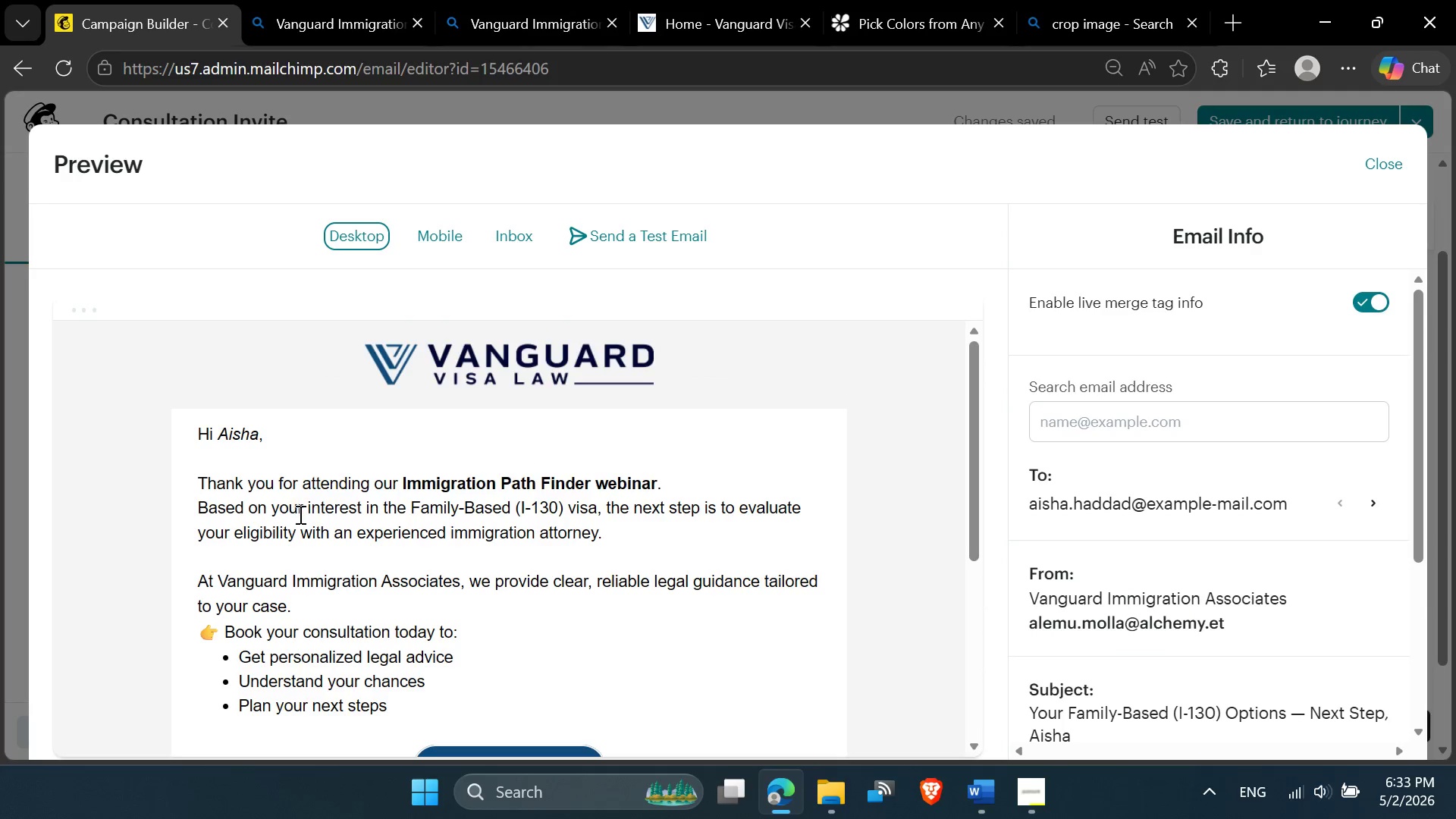 
scroll: coordinate [299, 528], scroll_direction: down, amount: 4.0
 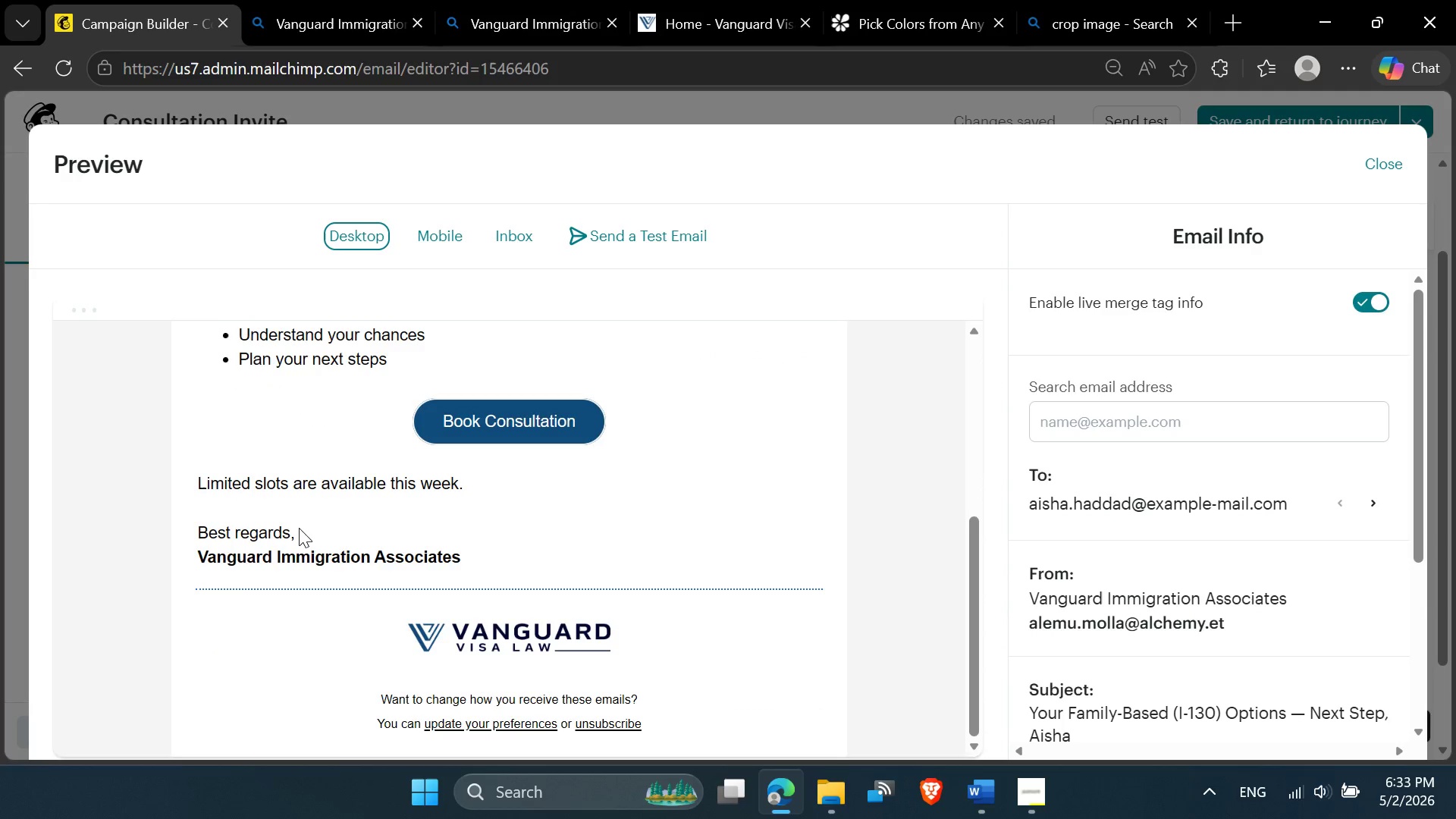 
scroll: coordinate [299, 528], scroll_direction: up, amount: 1.0
 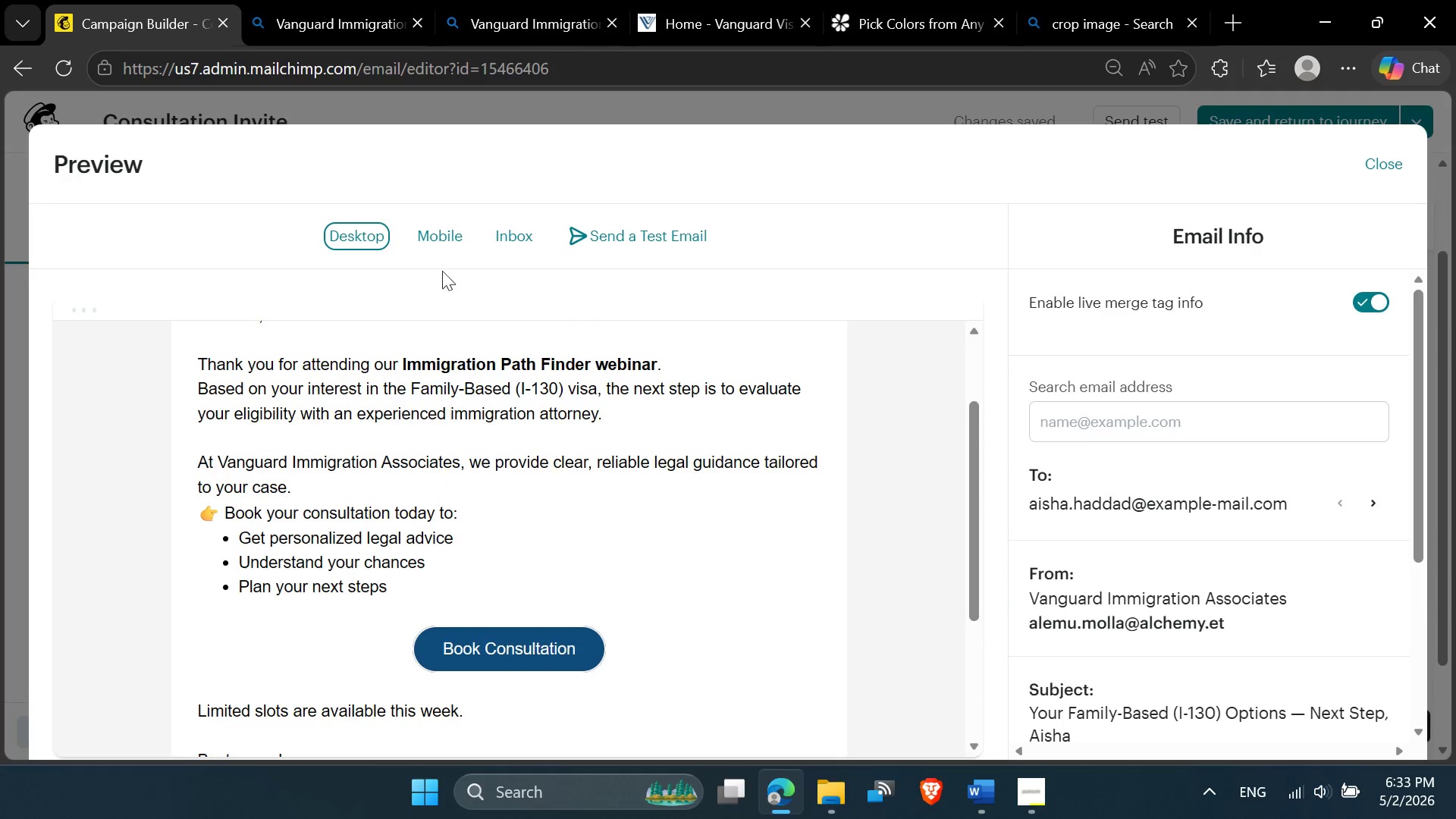 
left_click([438, 231])
 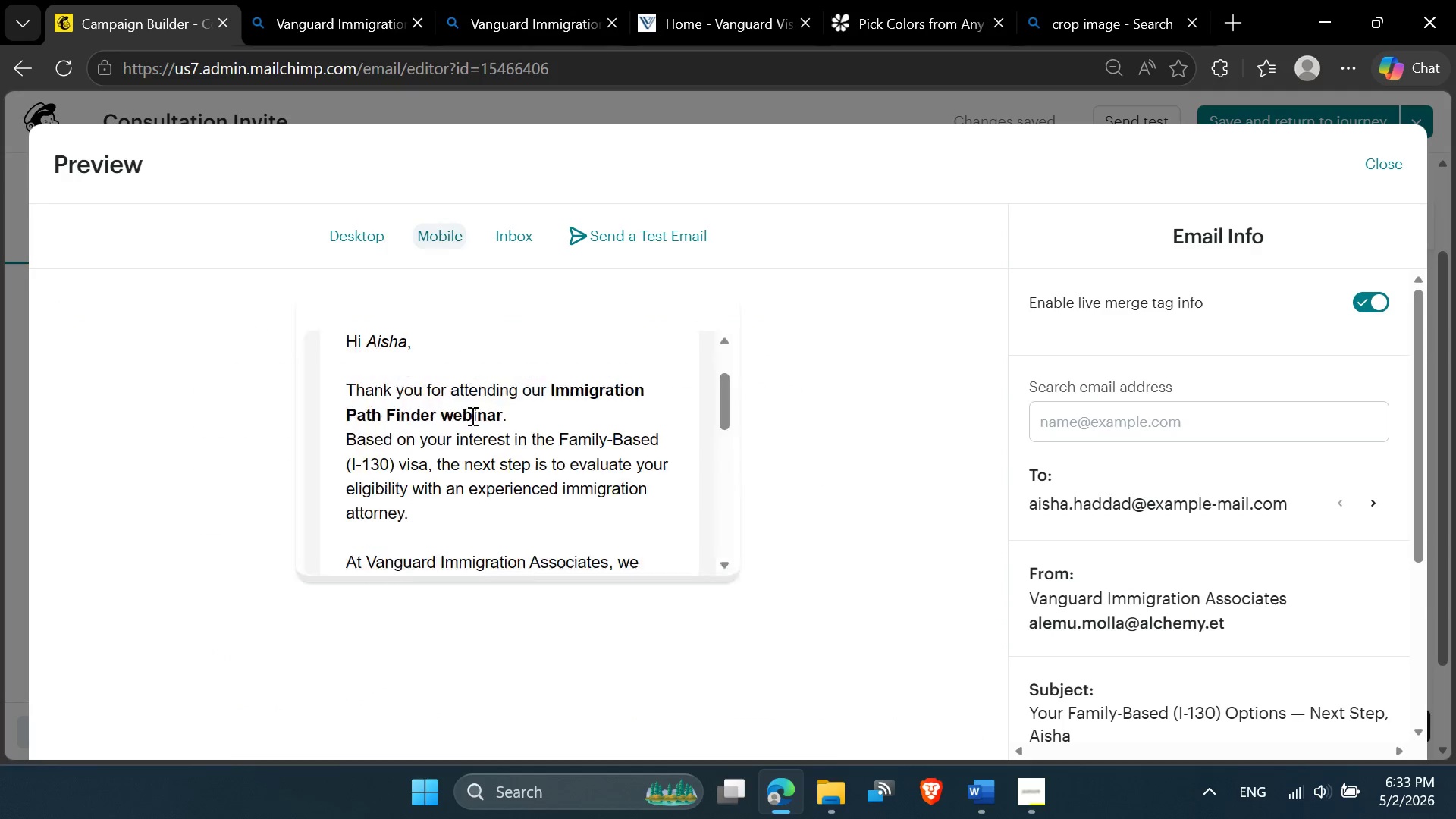 
scroll: coordinate [469, 425], scroll_direction: up, amount: 6.0
 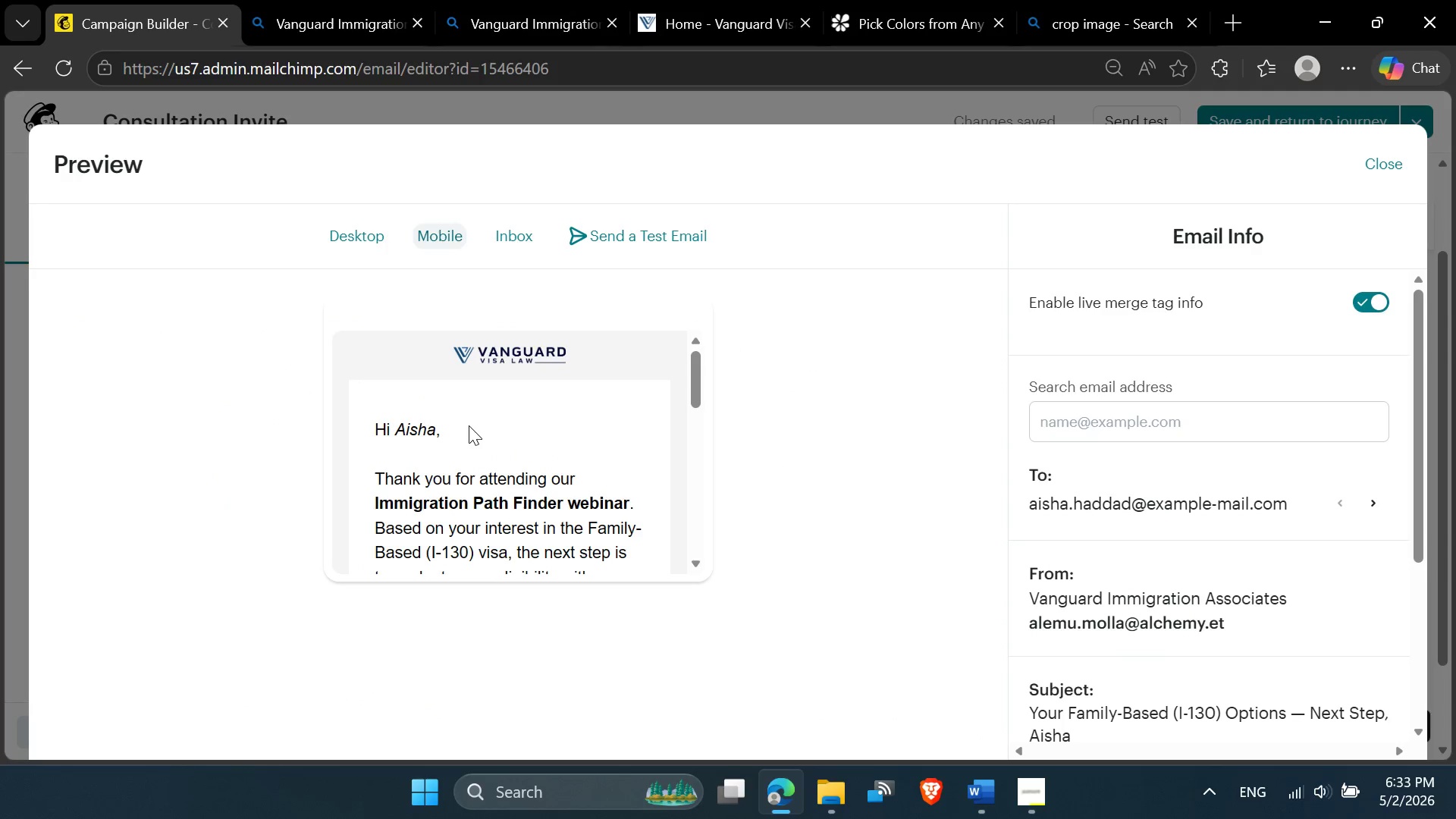 
scroll: coordinate [469, 440], scroll_direction: down, amount: 8.0
 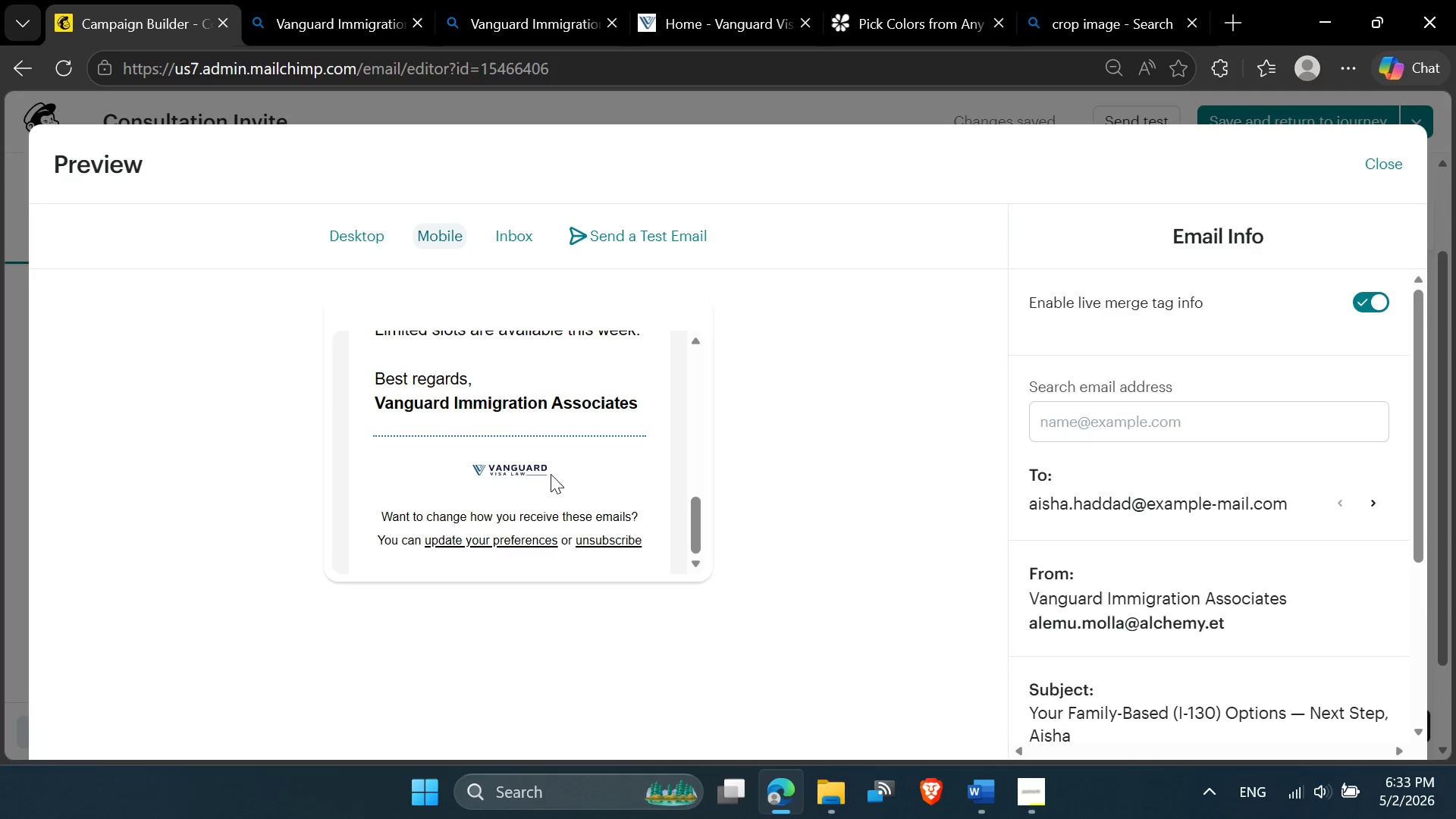 
scroll: coordinate [1103, 192], scroll_direction: up, amount: 11.0
 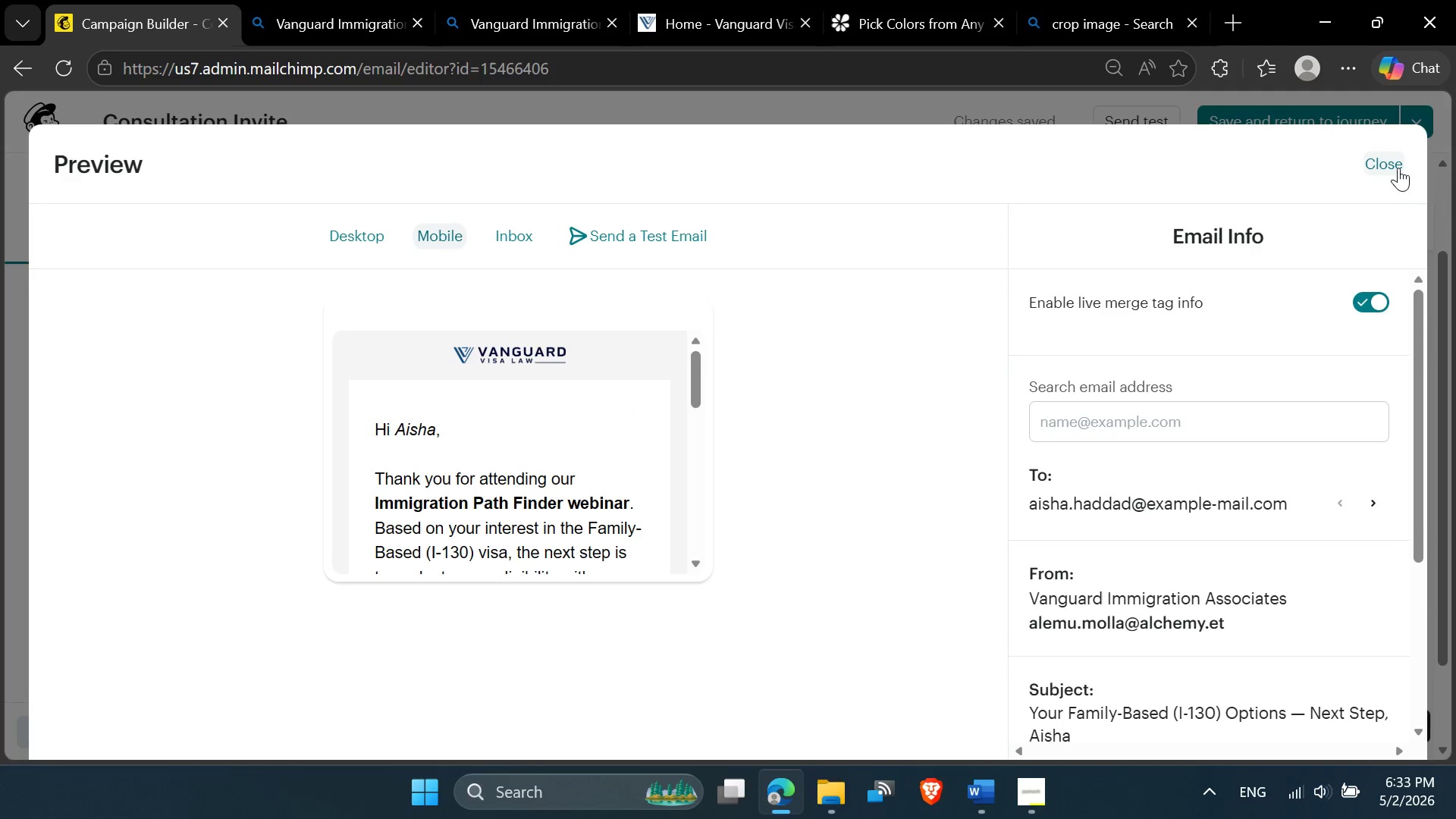 
left_click([1398, 169])
 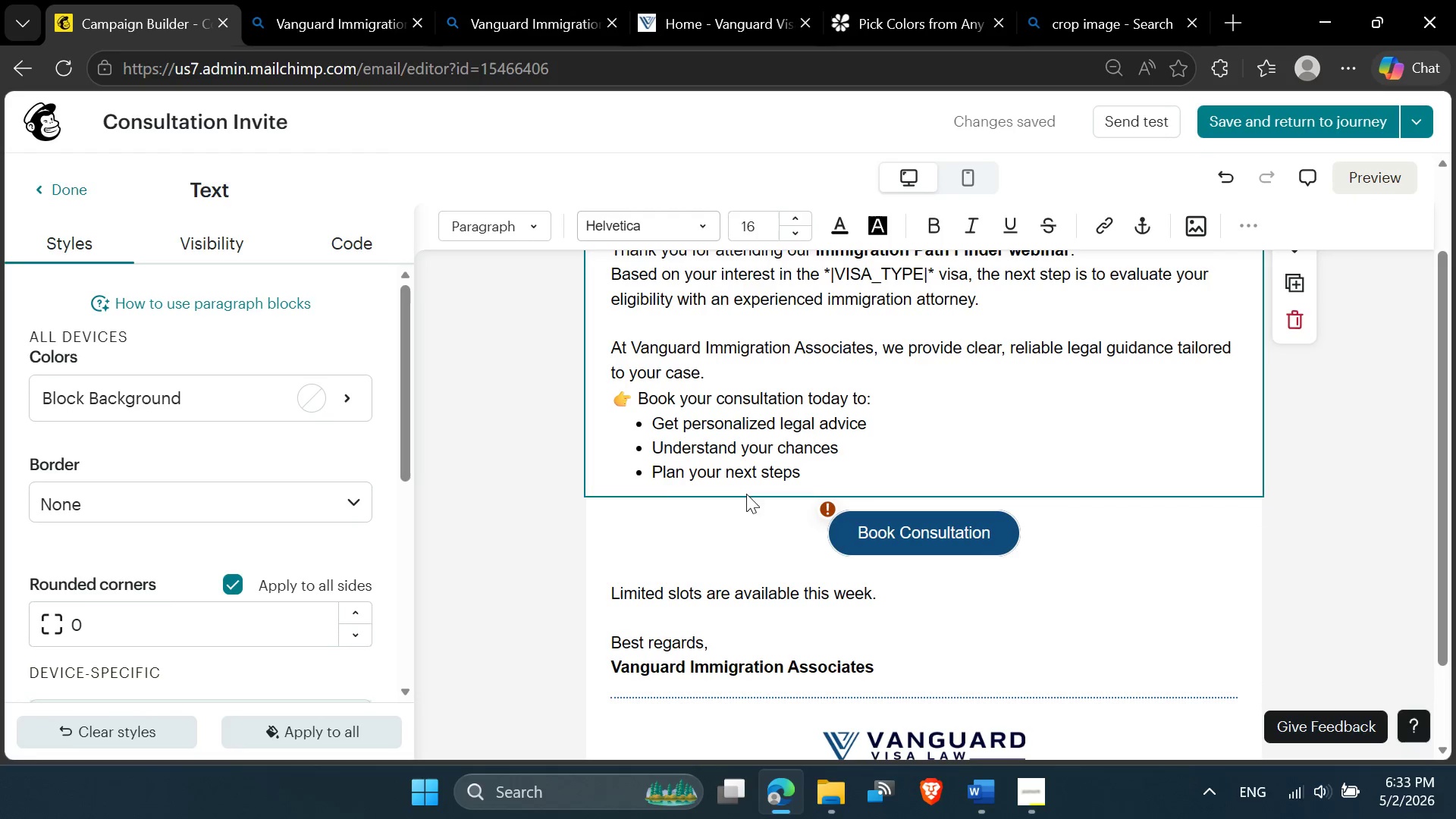 
scroll: coordinate [767, 553], scroll_direction: down, amount: 1.0
 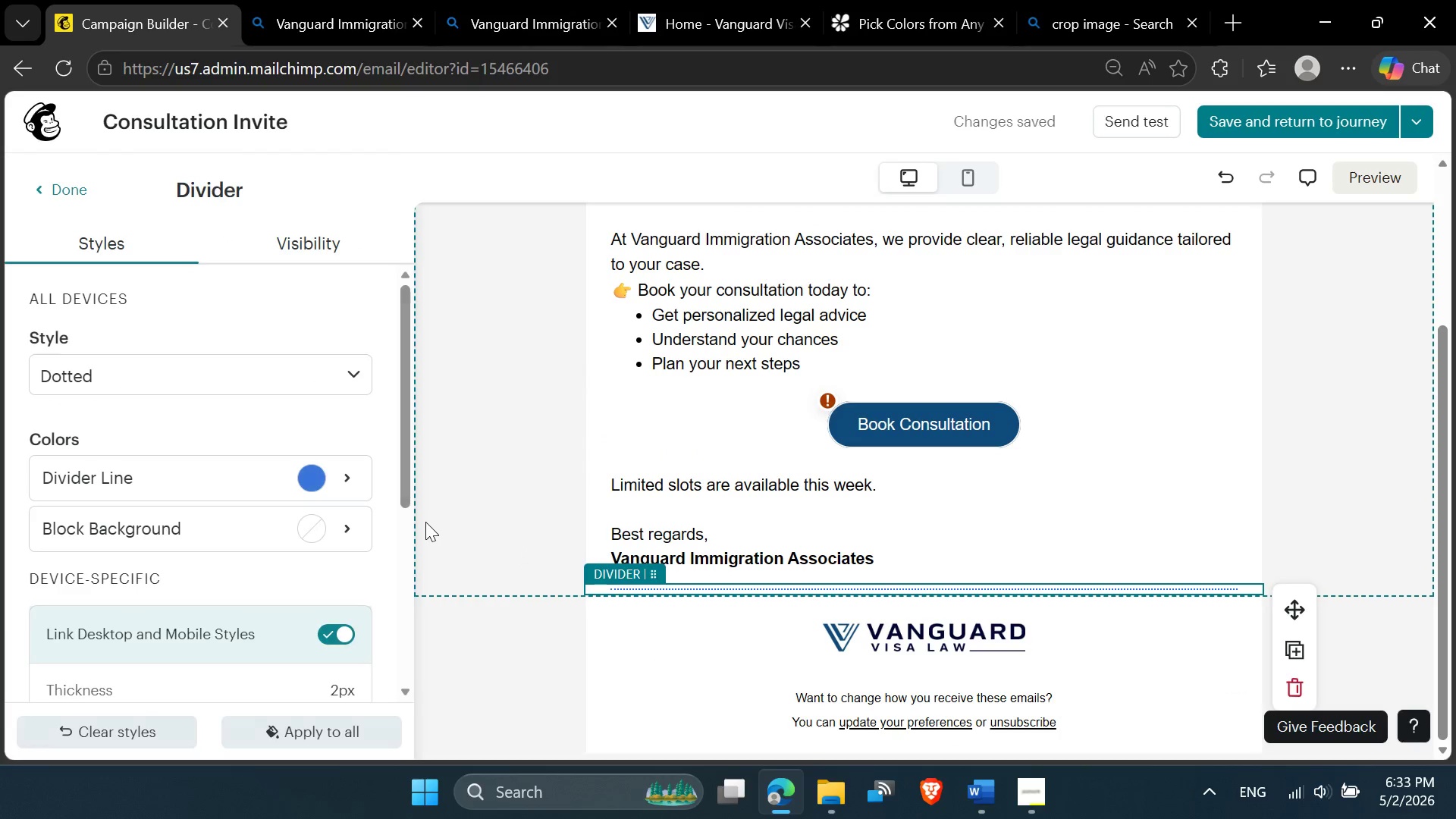 
left_click([318, 479])
 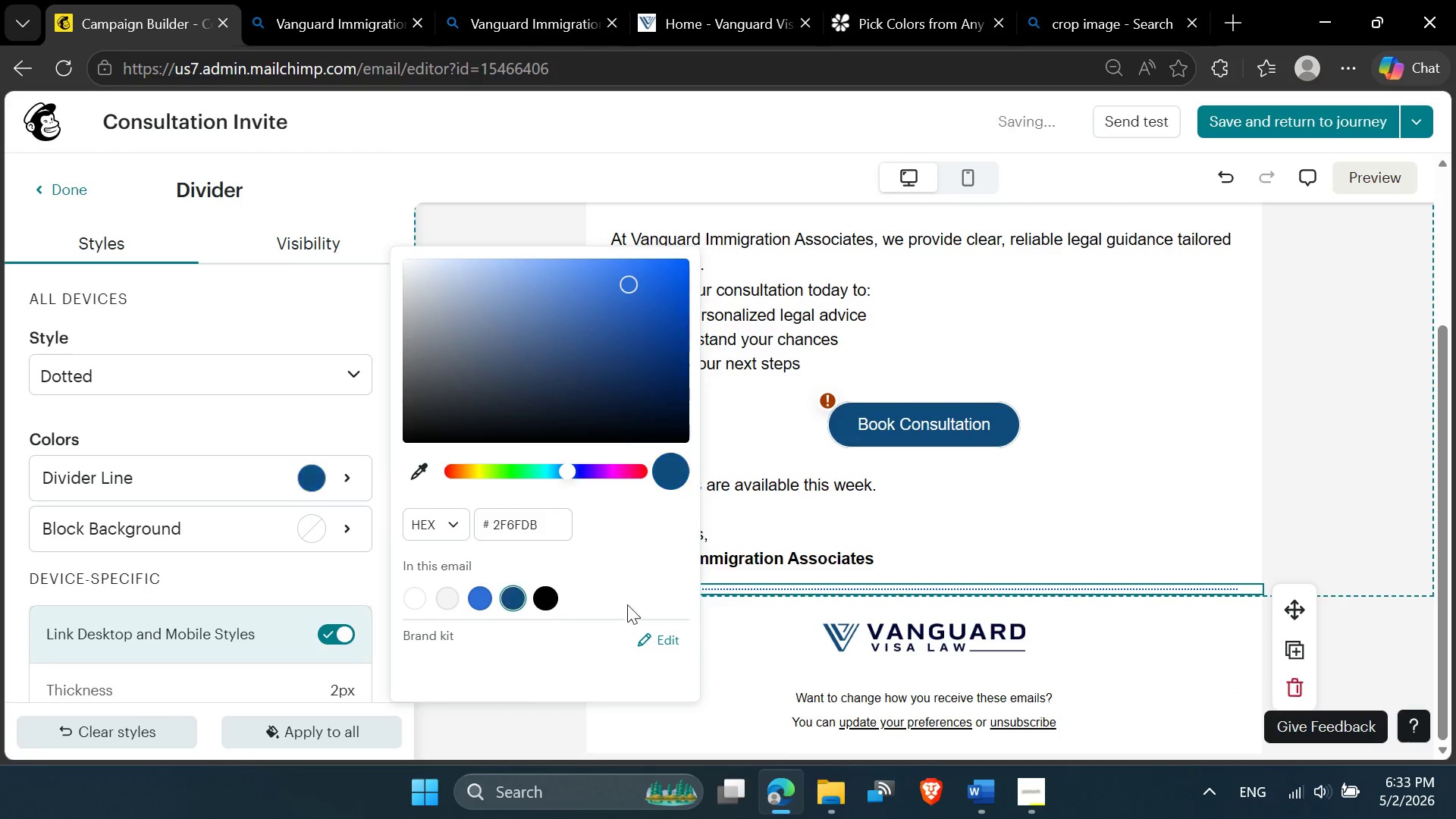 
left_click([1006, 566])
 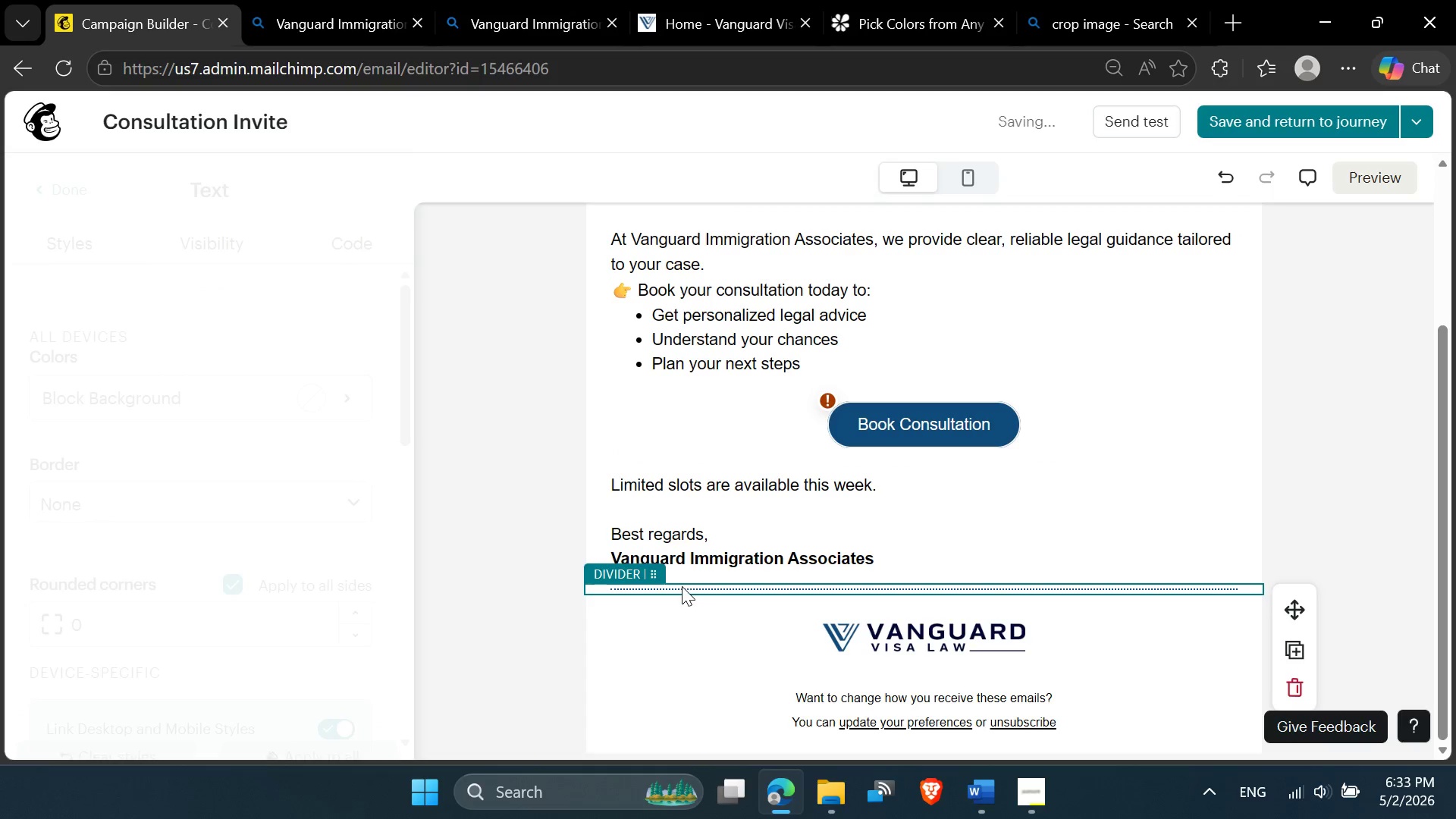 
left_click([318, 479])
 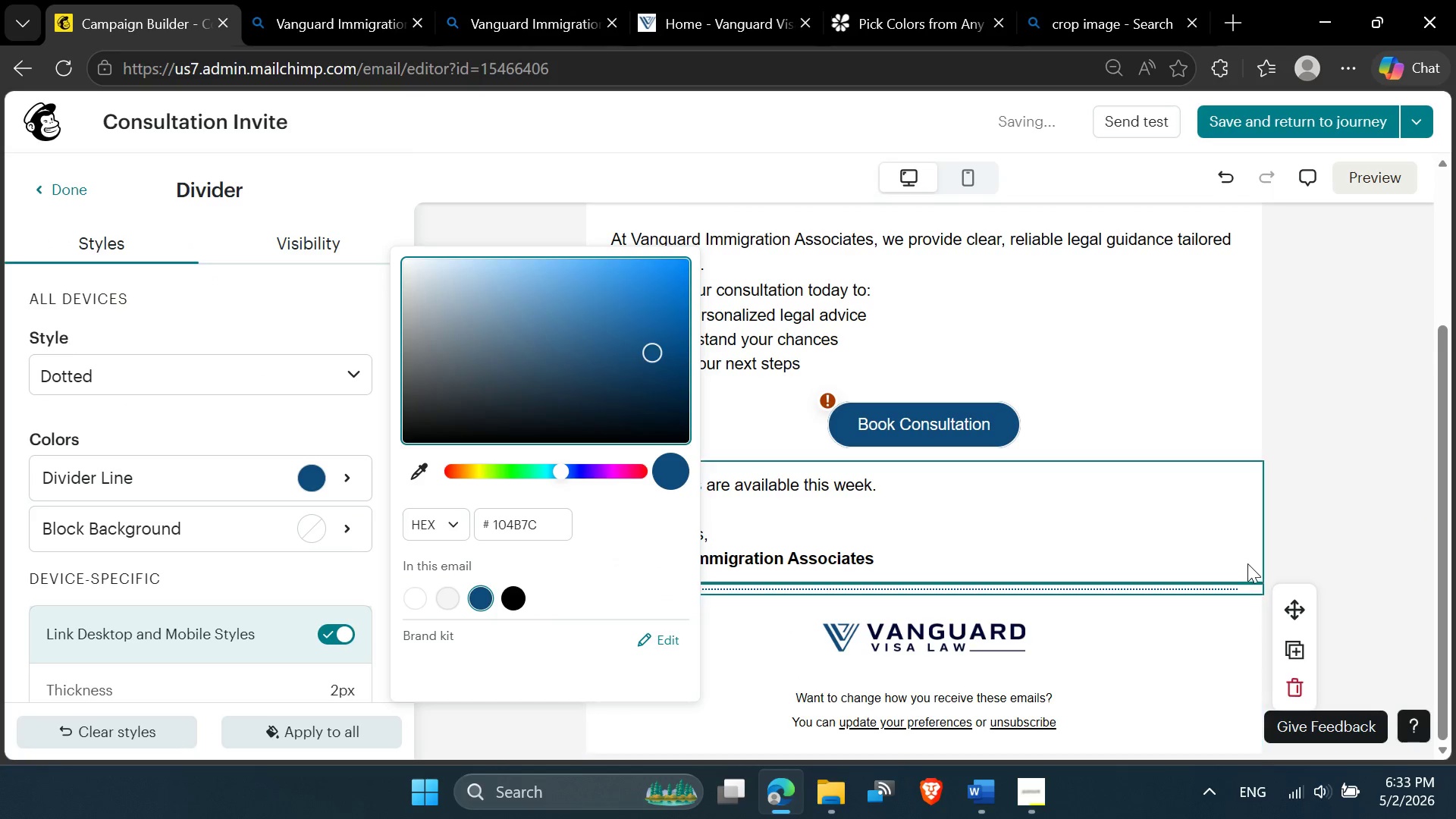 
left_click([1334, 508])
 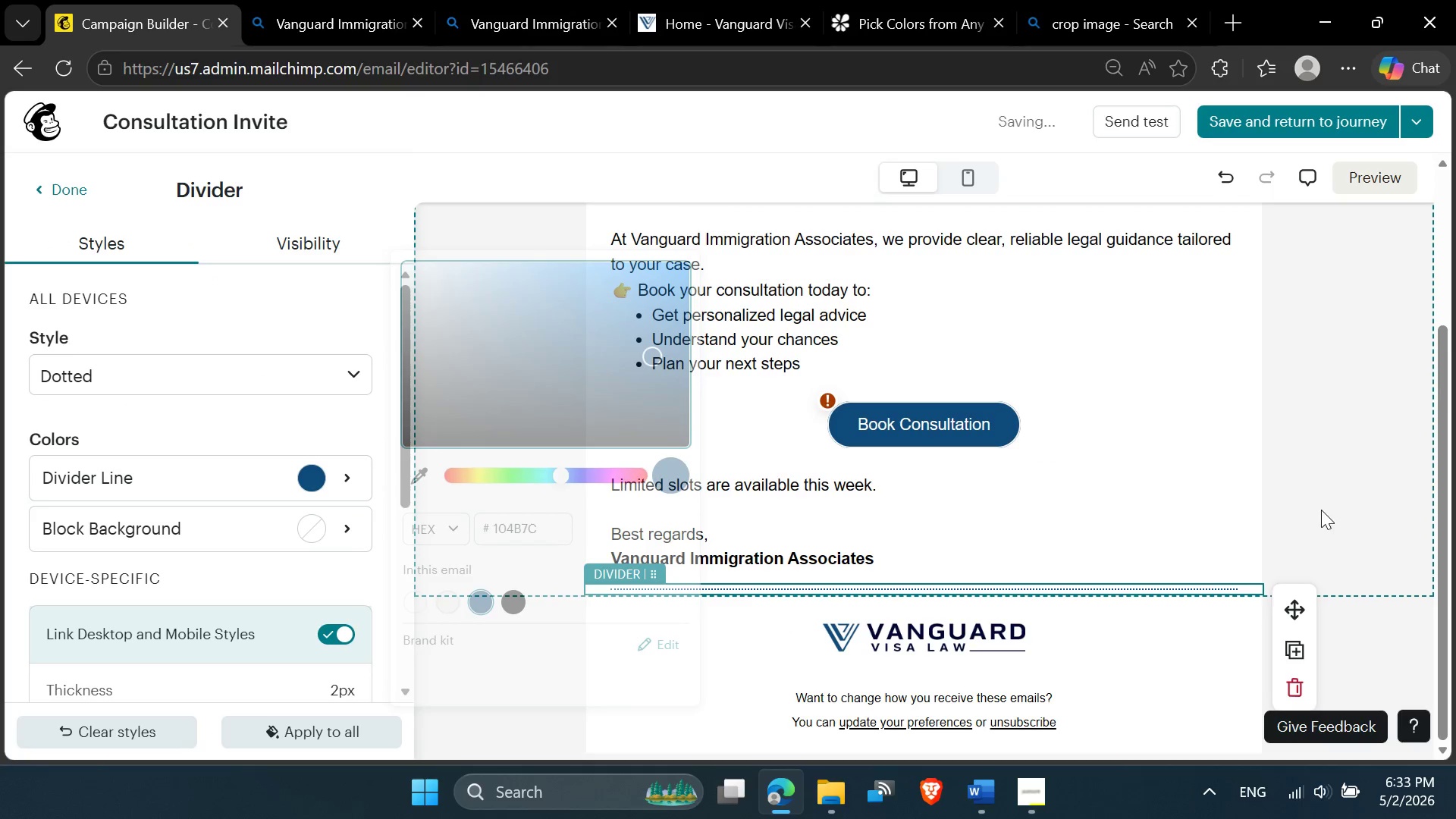 
scroll: coordinate [839, 419], scroll_direction: up, amount: 7.0
 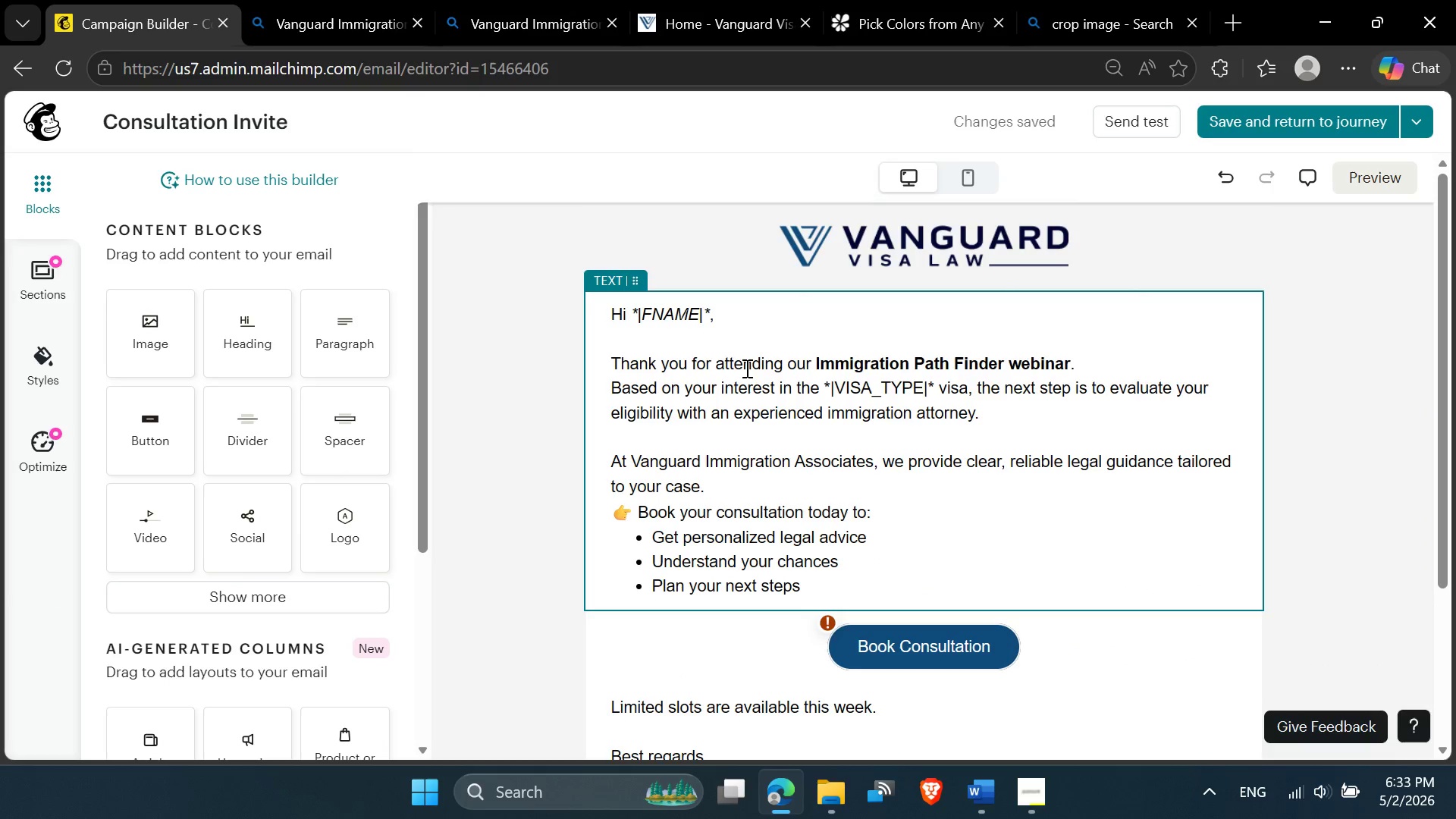 
left_click([726, 366])
 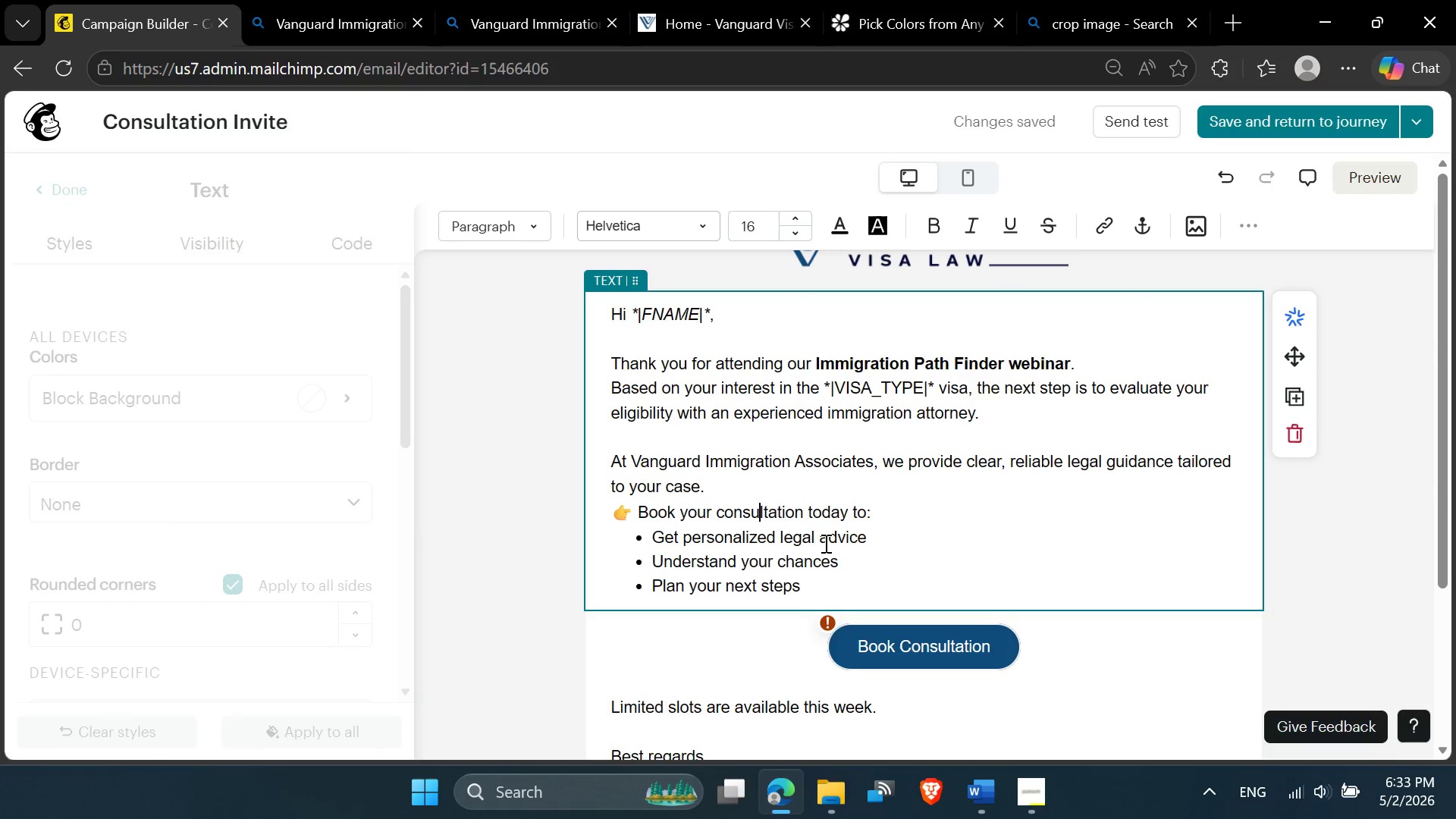 
left_click([821, 581])
 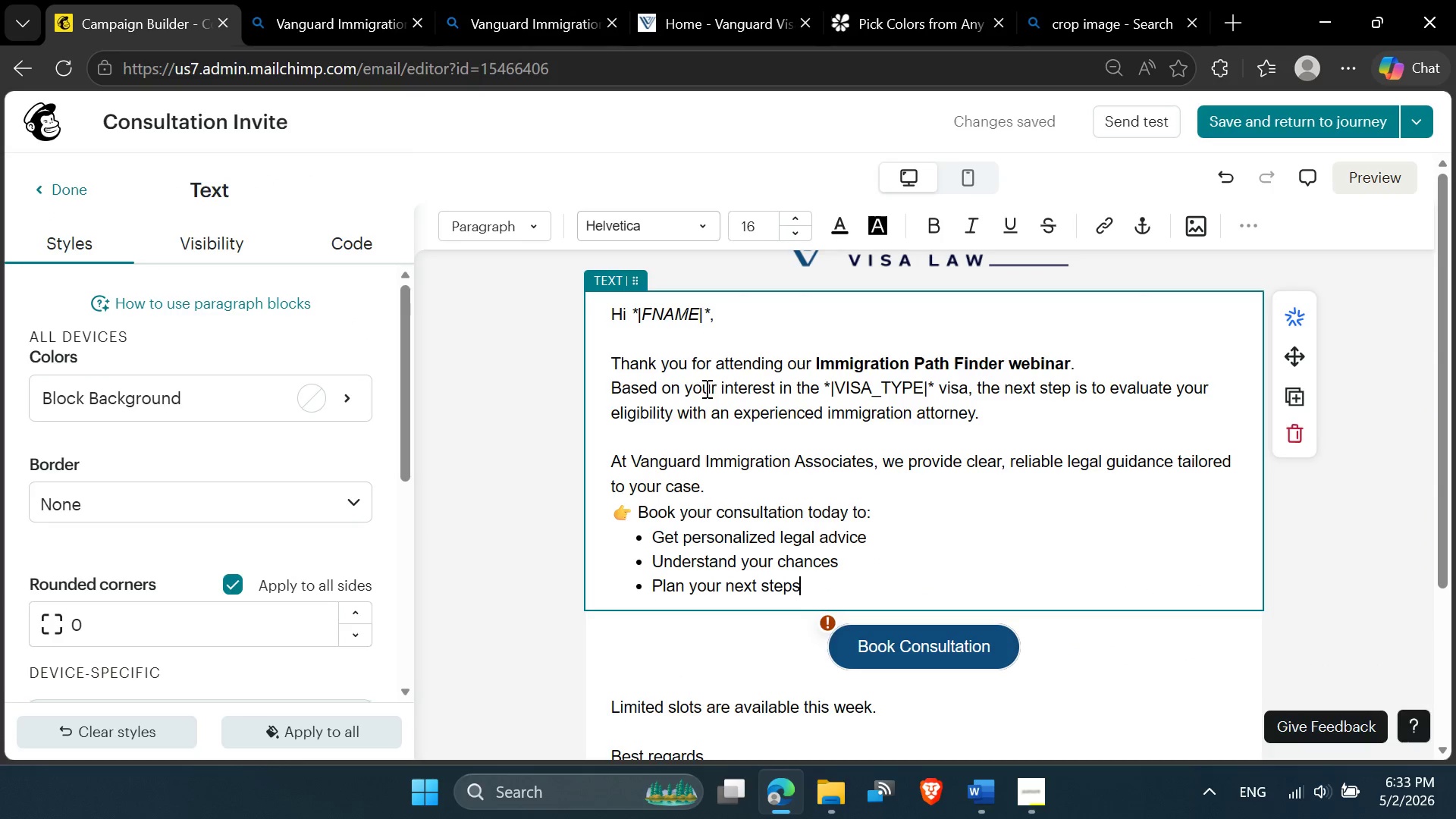 
left_click([834, 362])
 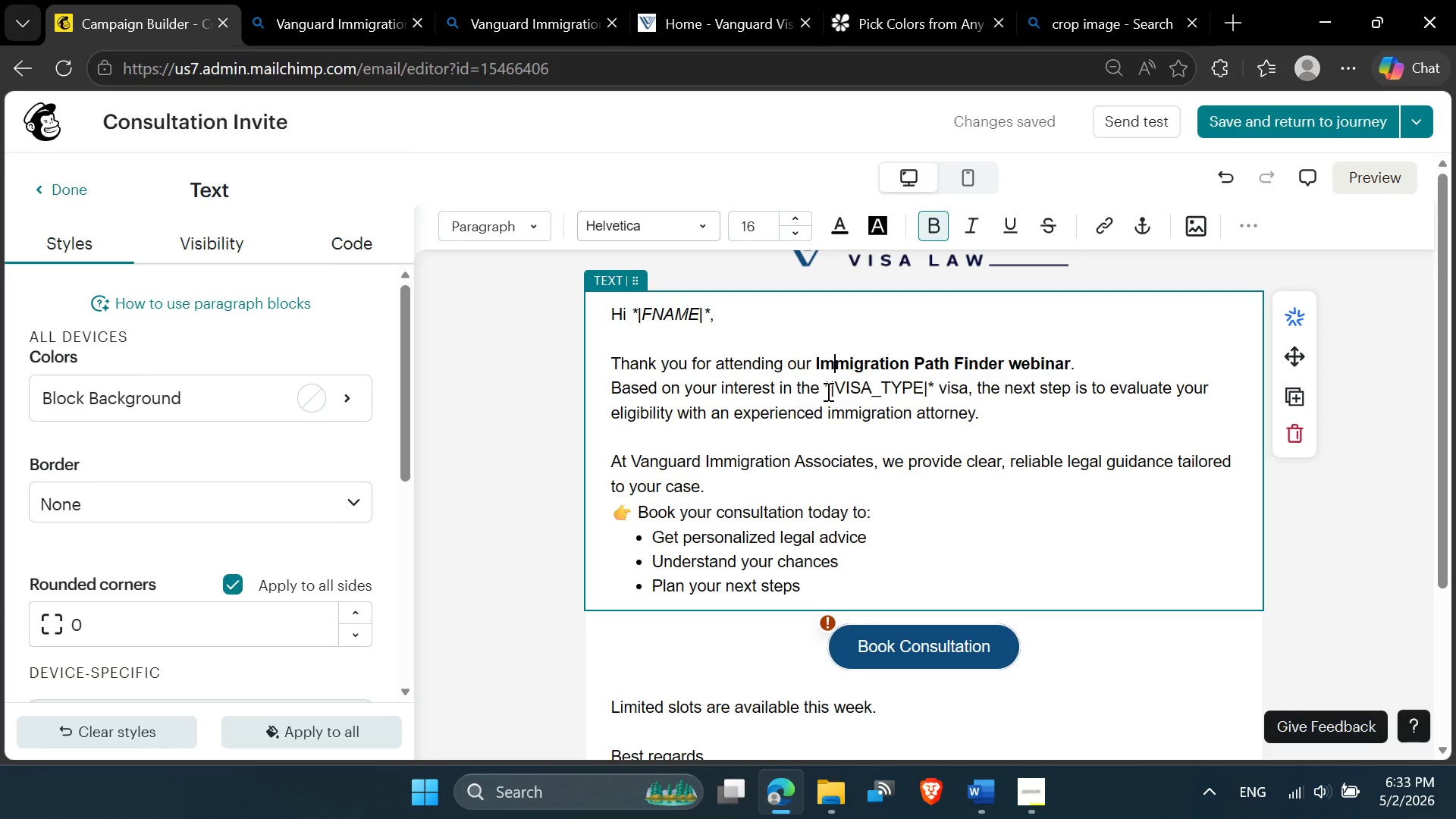 
left_click_drag(start_coordinate=[827, 391], to_coordinate=[933, 387])
 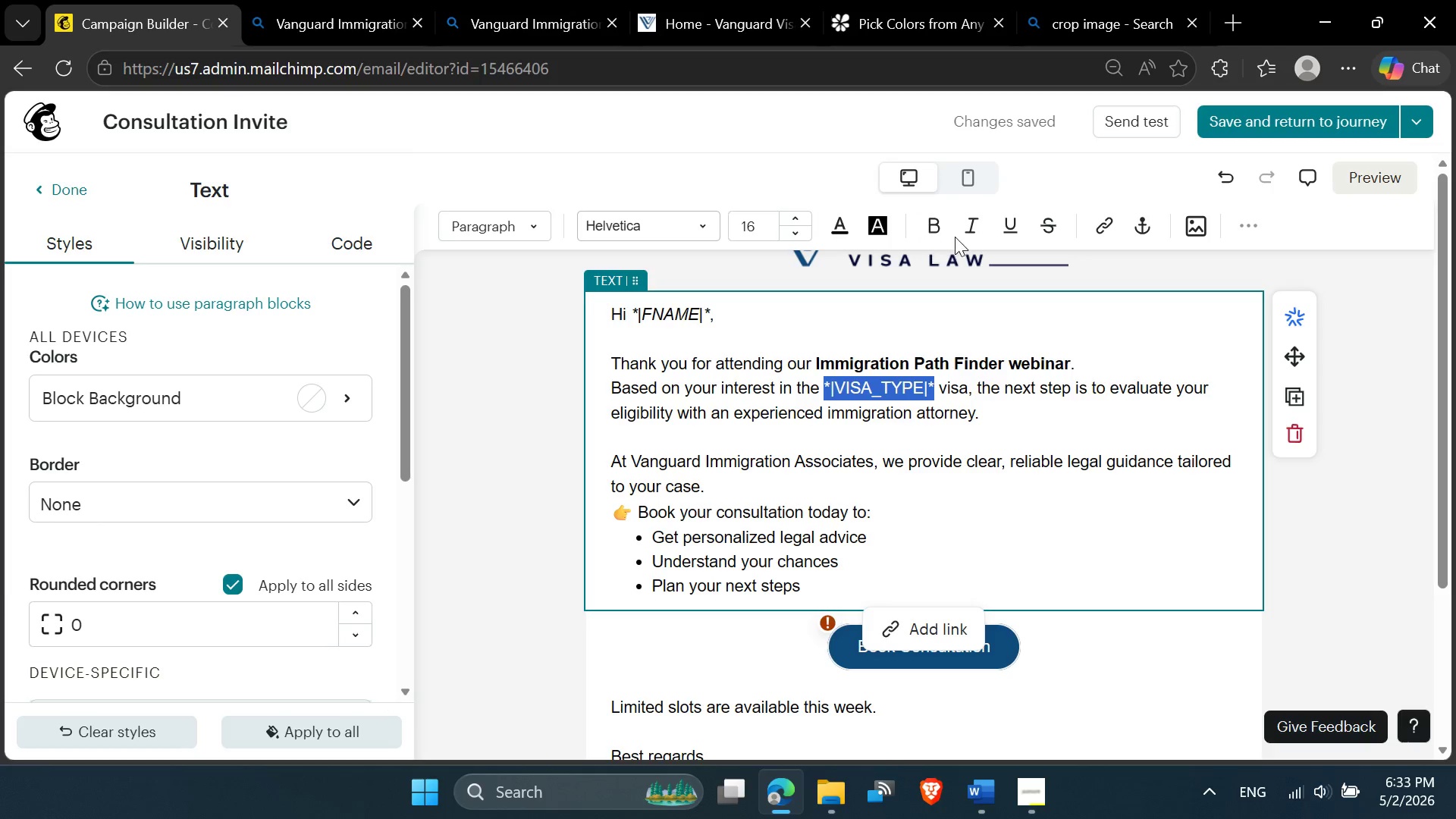 
left_click([936, 232])
 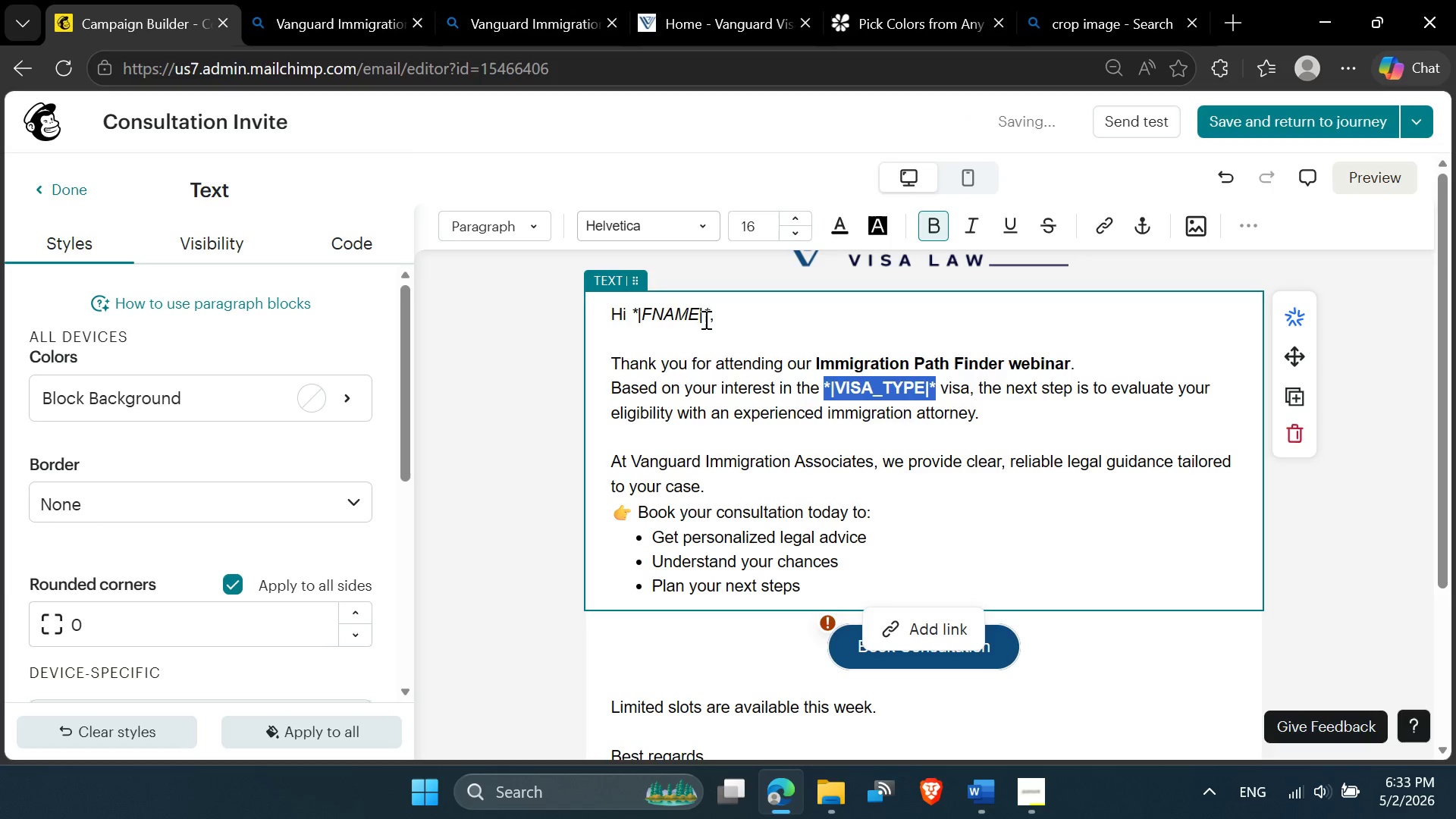 
left_click_drag(start_coordinate=[708, 315], to_coordinate=[632, 311])
 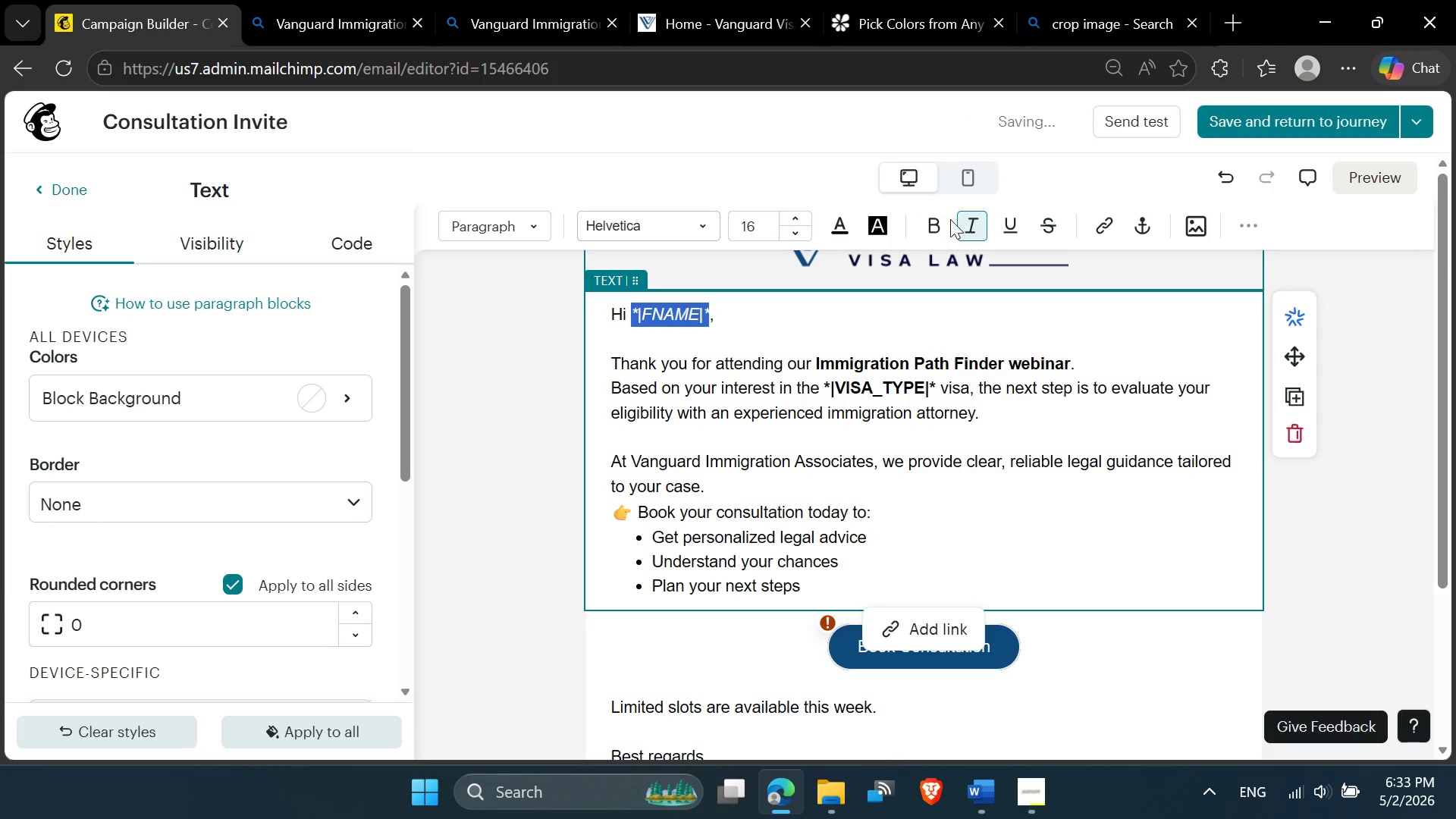 
left_click([940, 222])
 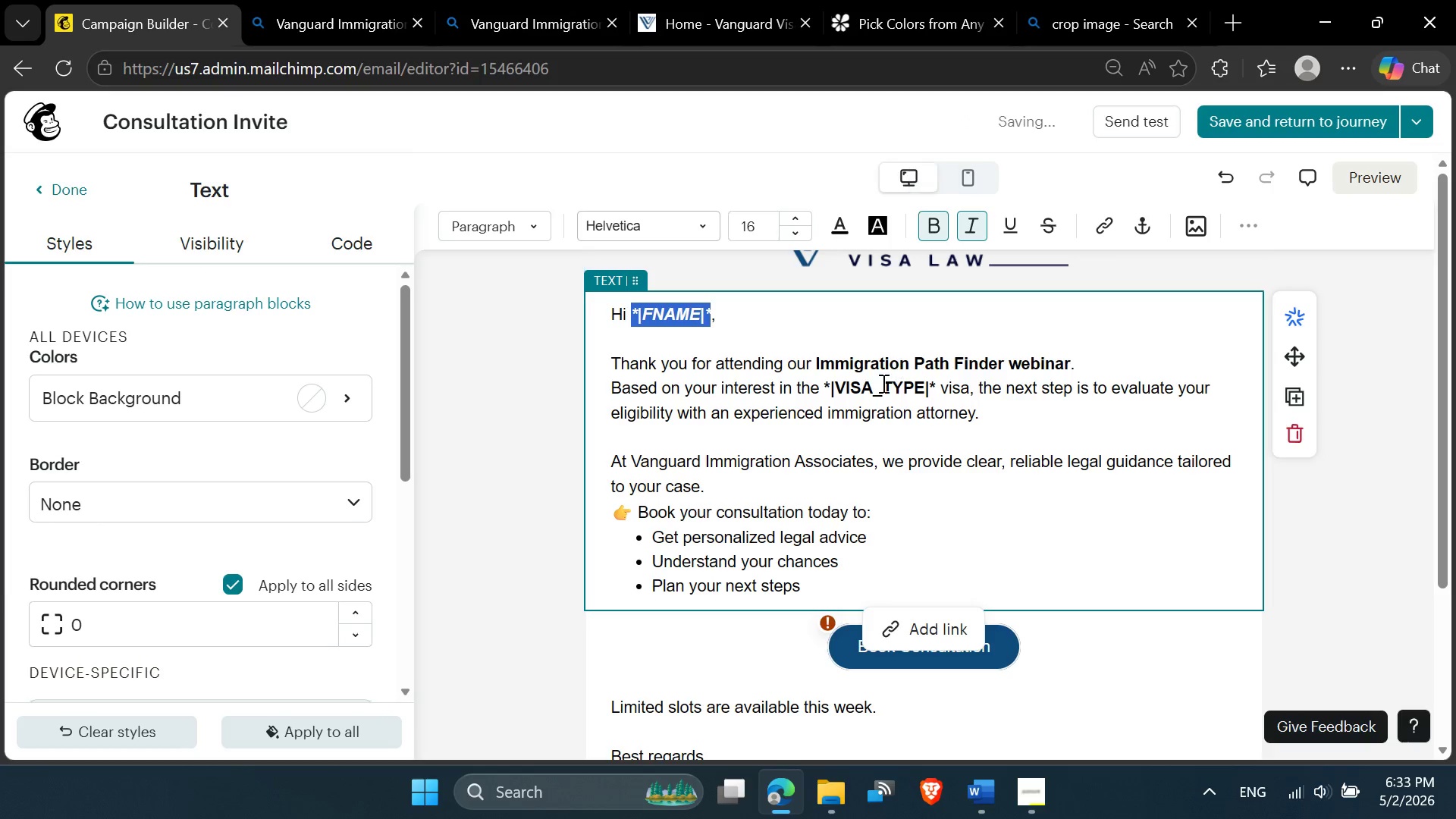 
left_click([882, 385])
 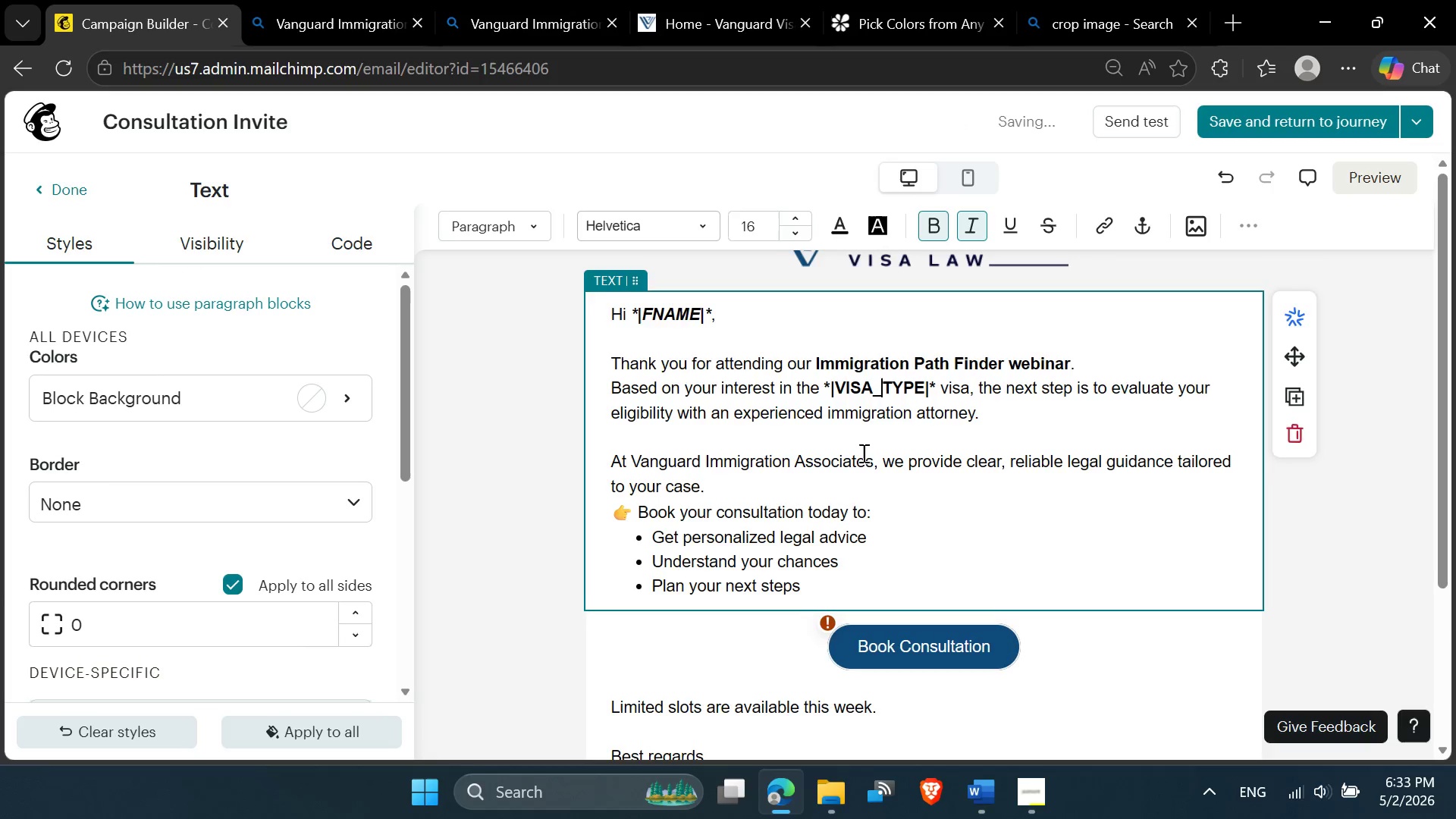 
scroll: coordinate [861, 455], scroll_direction: down, amount: 3.0
 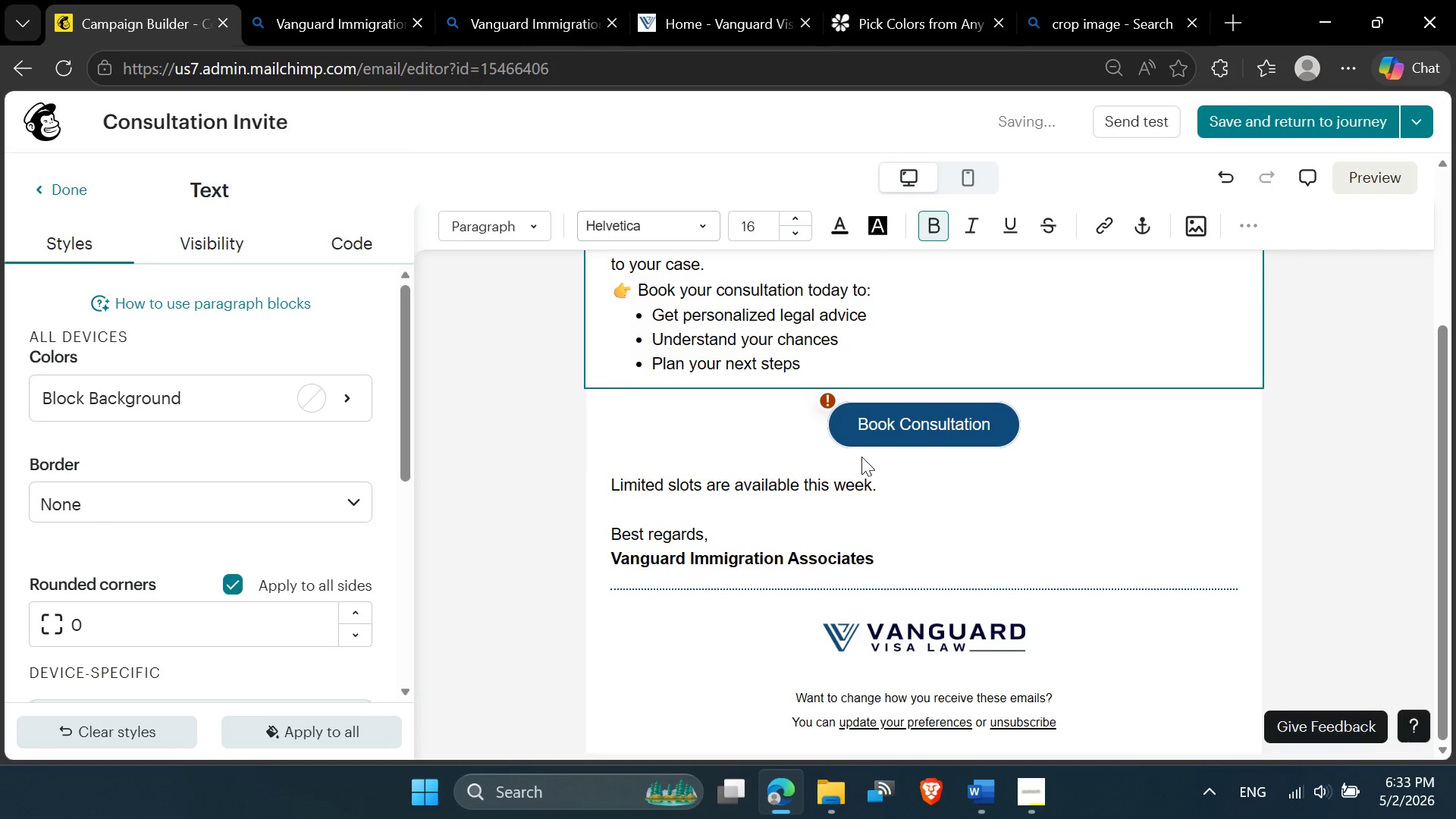 
left_click([883, 467])
 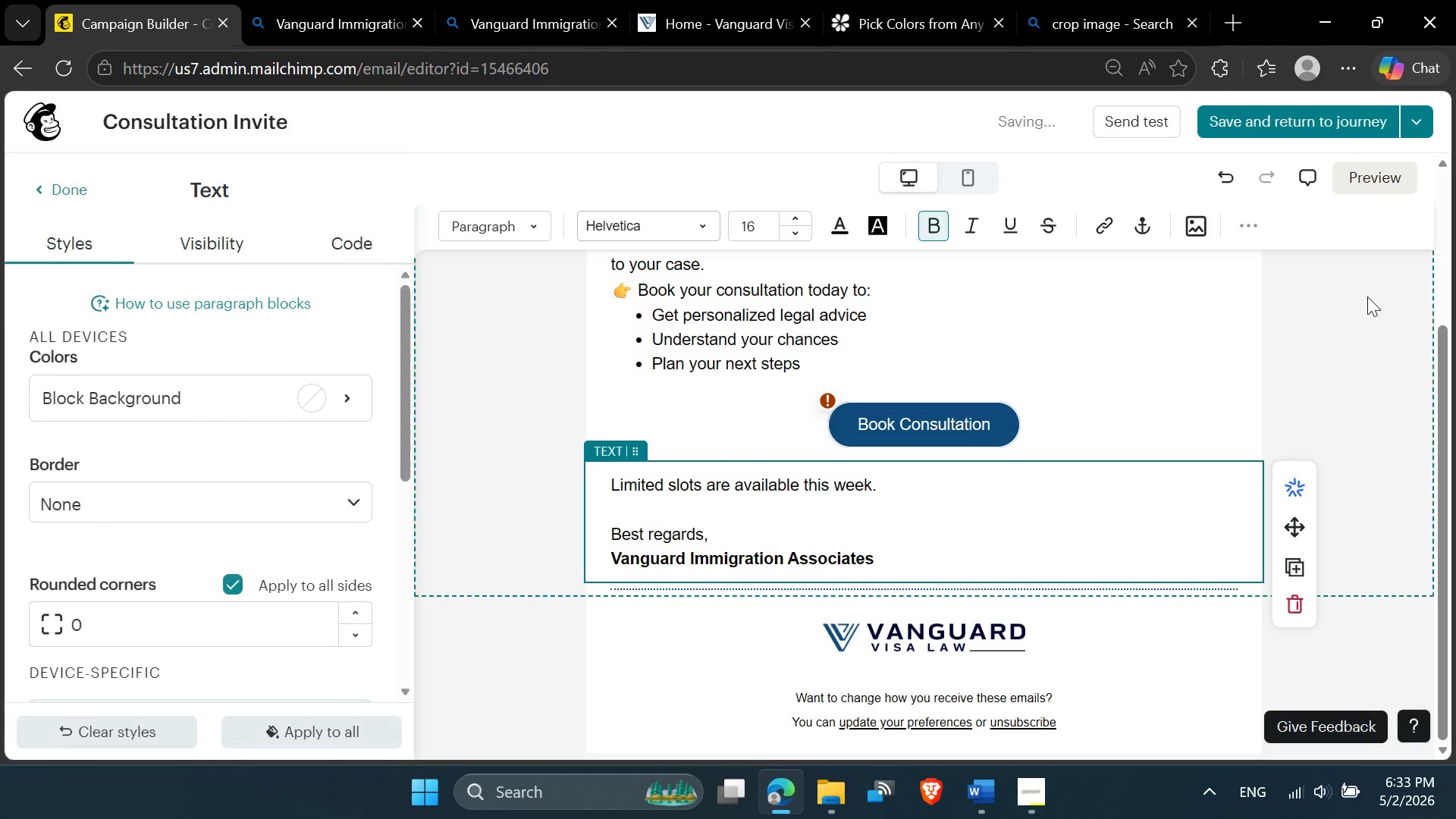 
left_click([1386, 176])
 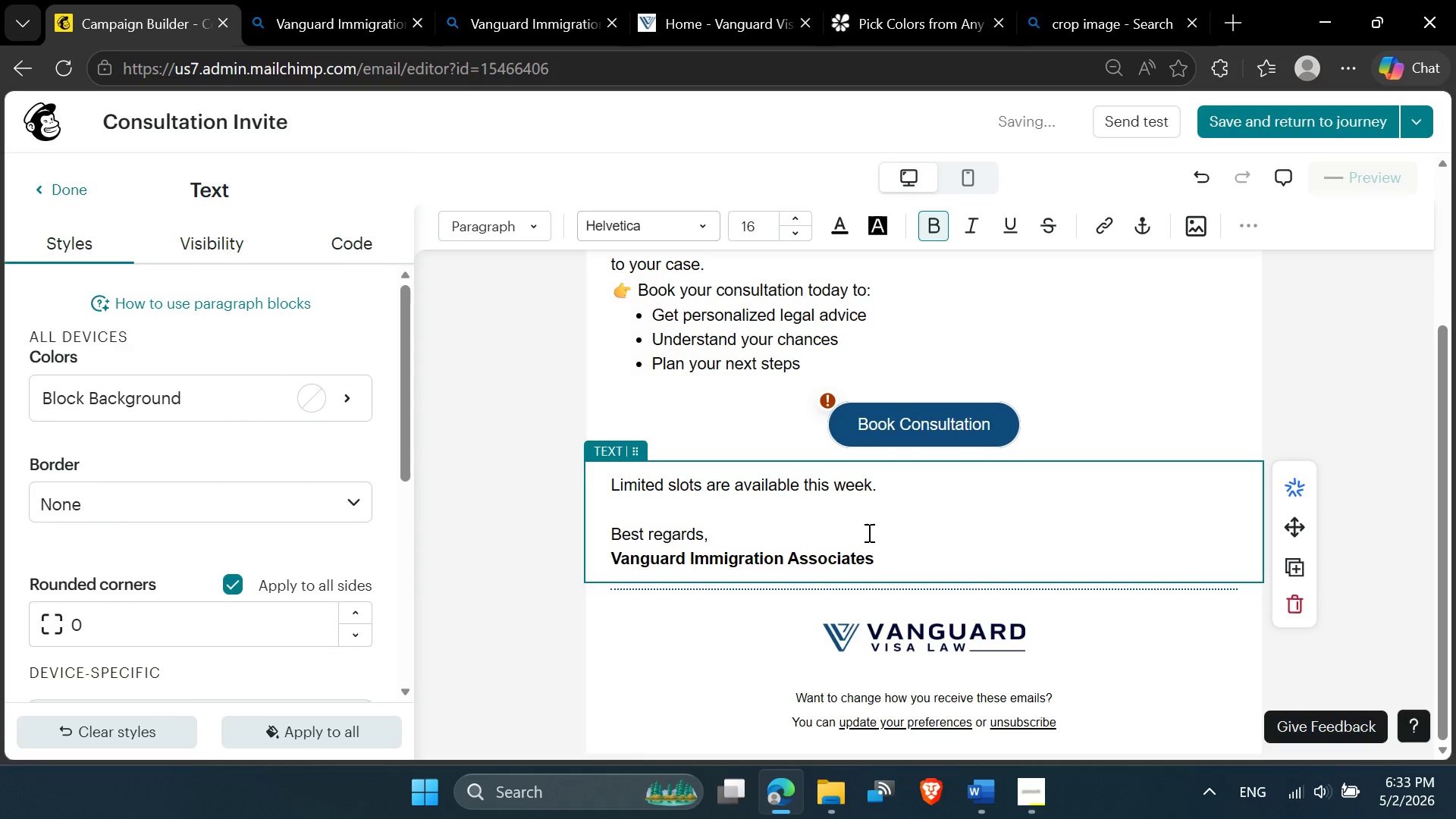 
wait(6.09)
 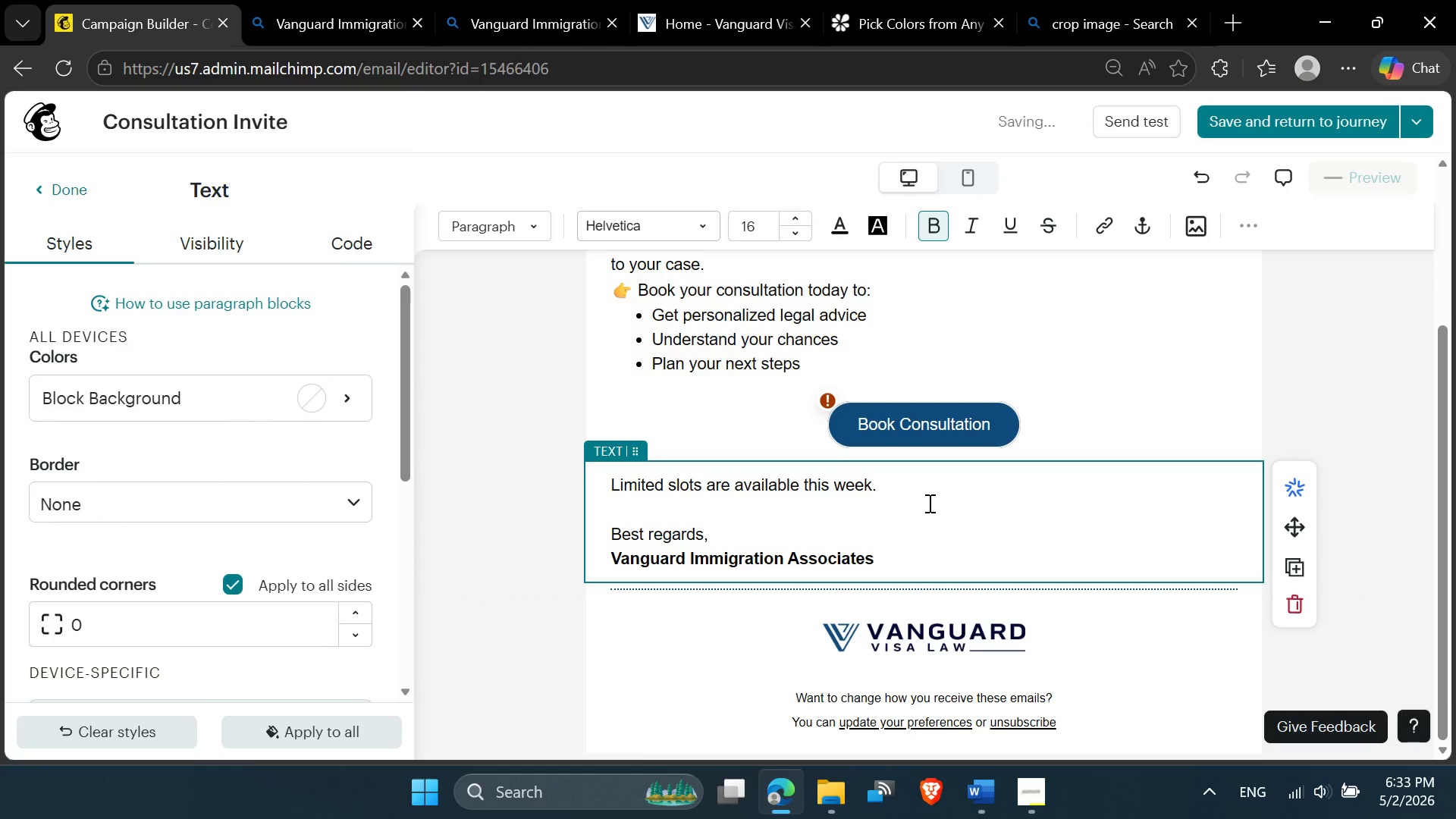 
scroll: coordinate [818, 446], scroll_direction: up, amount: 2.0
 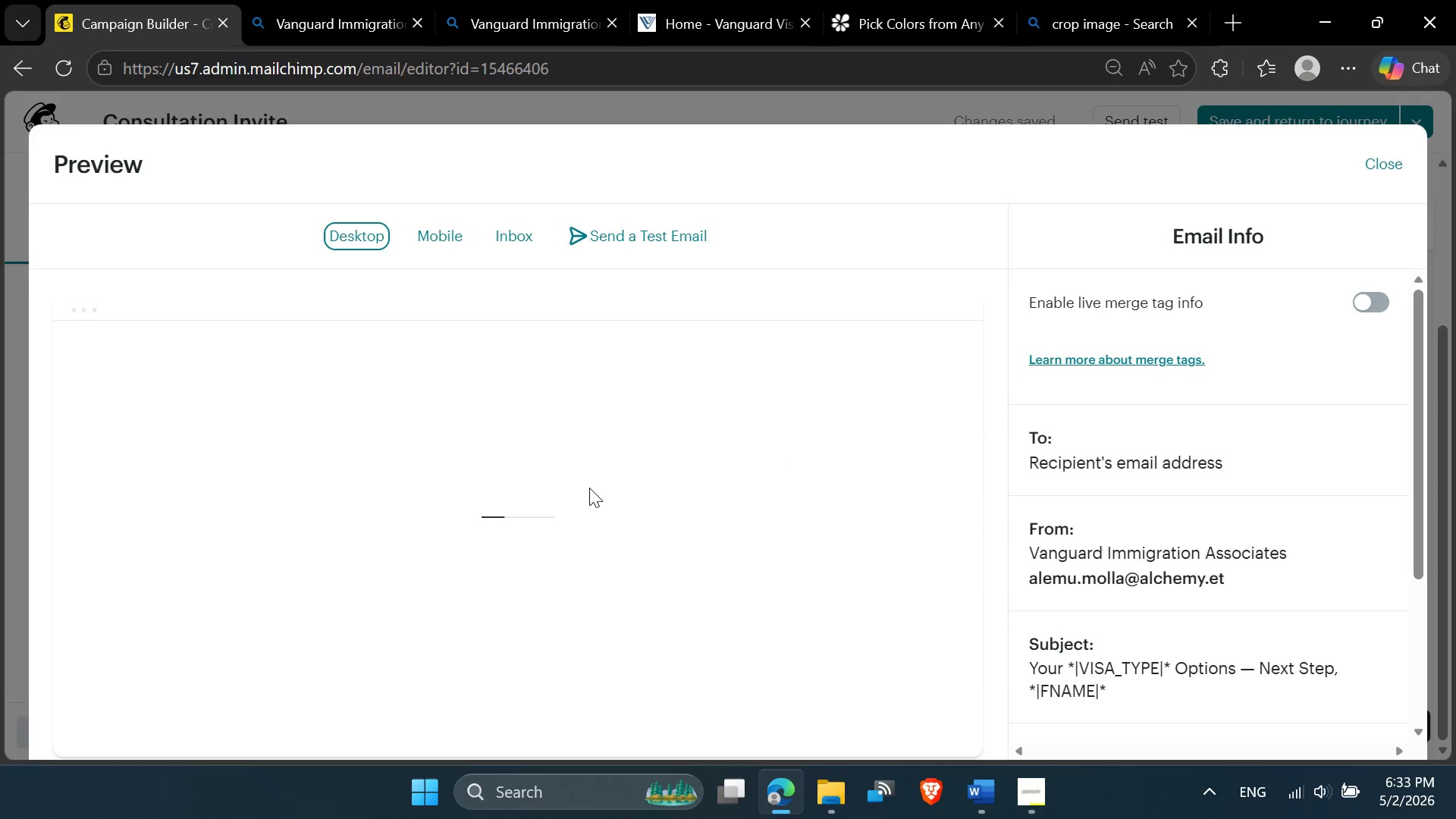 
scroll: coordinate [589, 488], scroll_direction: down, amount: 1.0
 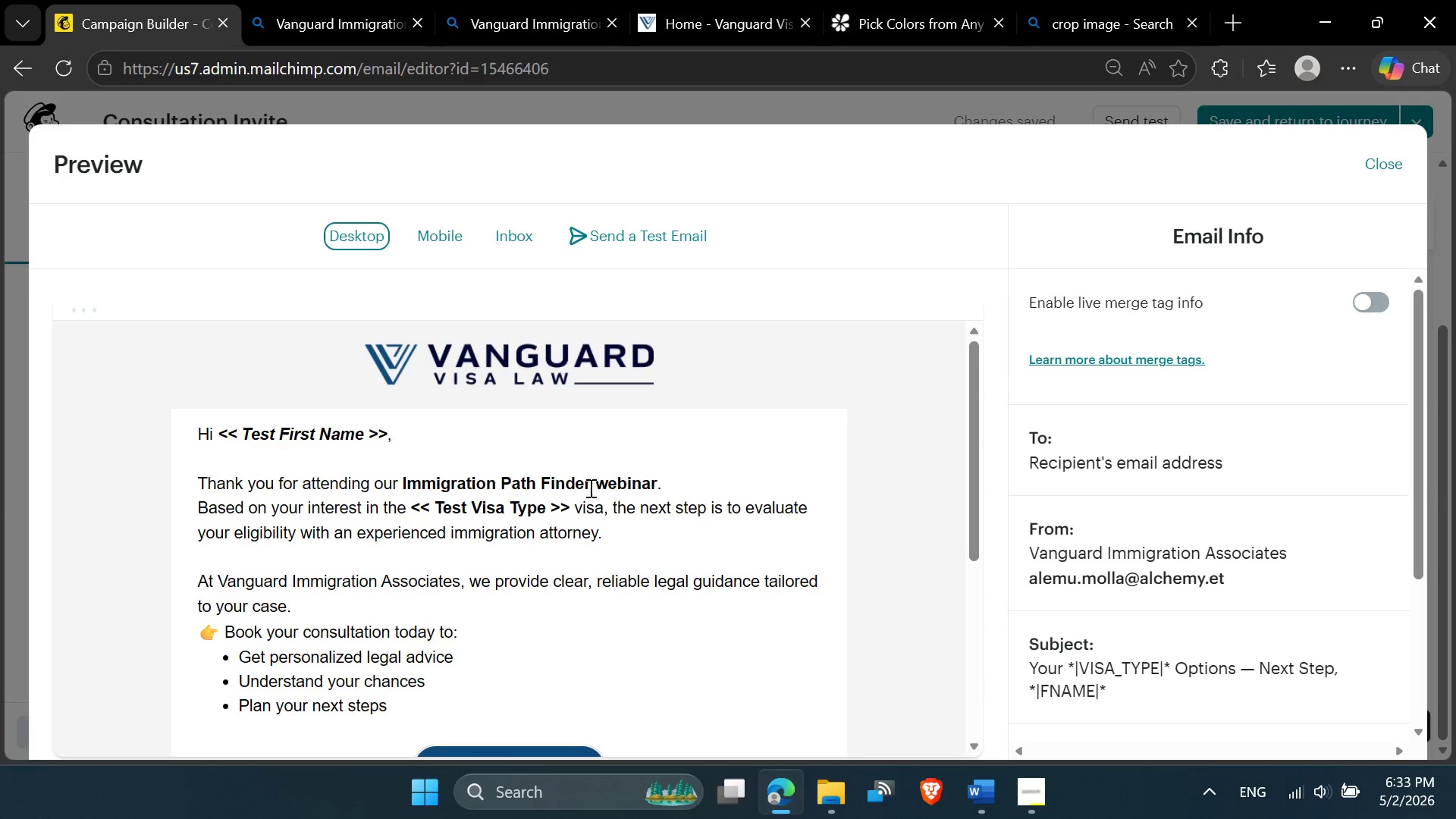 
scroll: coordinate [587, 483], scroll_direction: up, amount: 1.0
 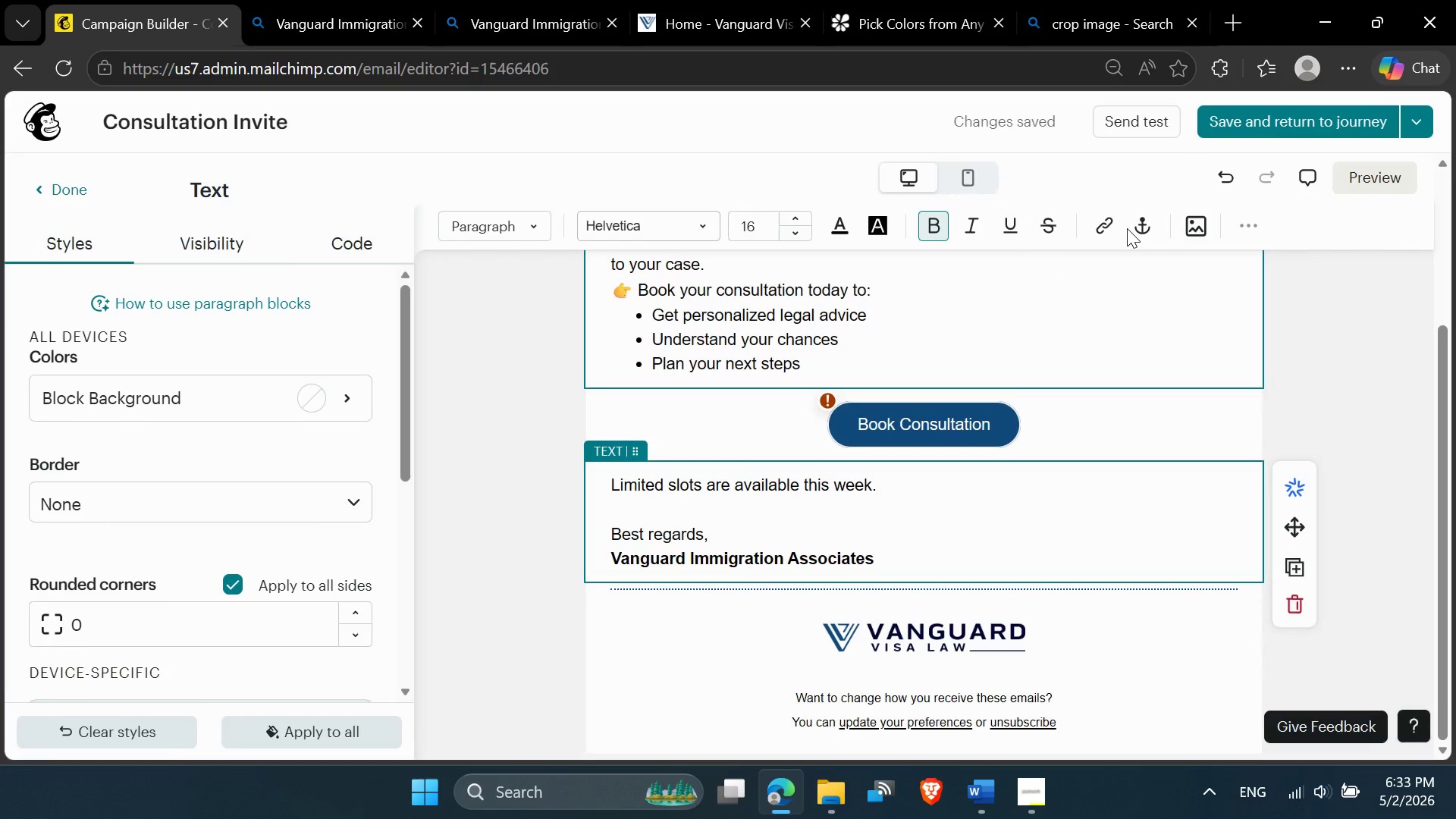 
left_click([1232, 126])
 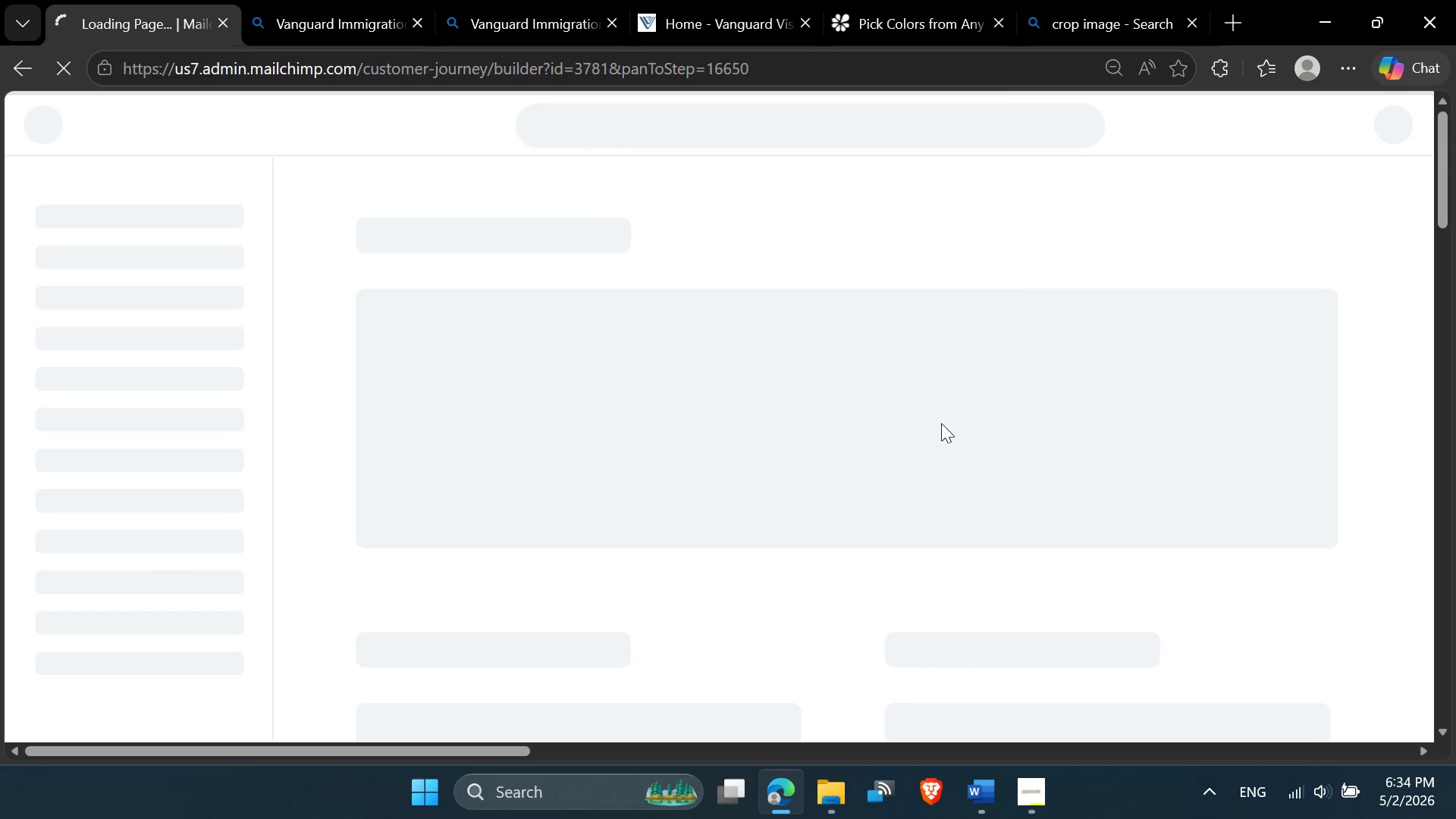 
wait(12.05)
 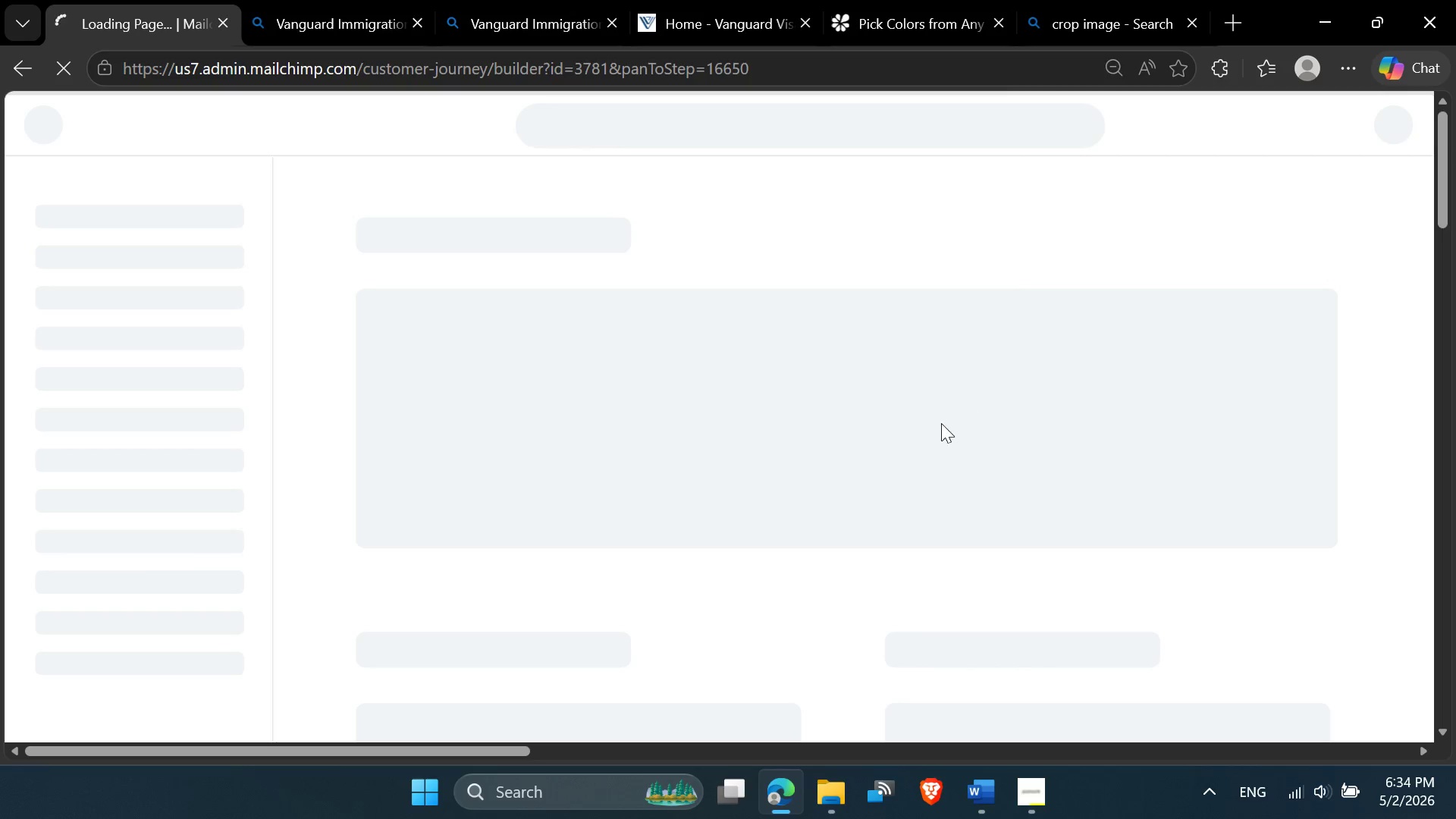 
left_click([1139, 472])
 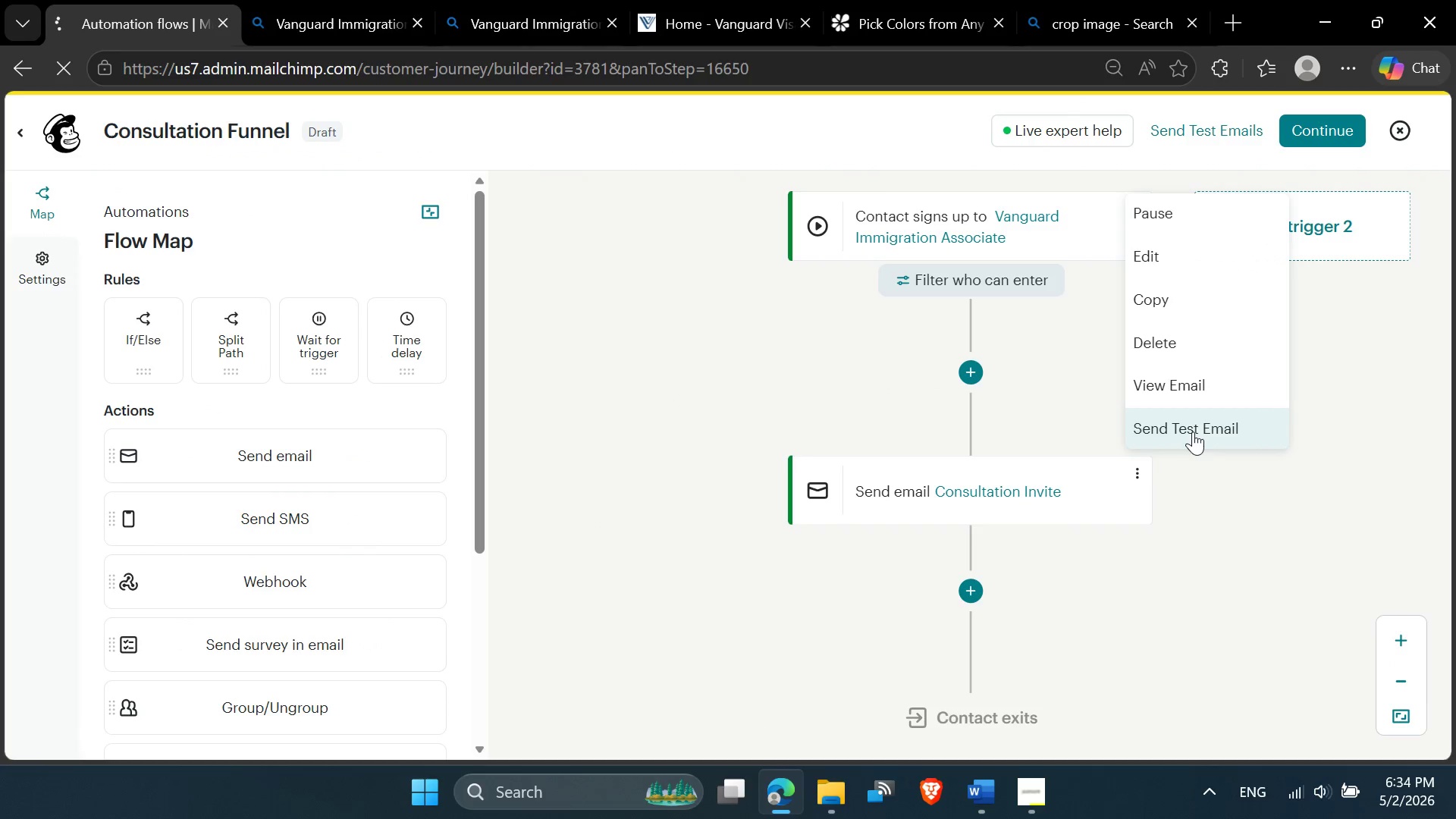 
left_click([1191, 391])
 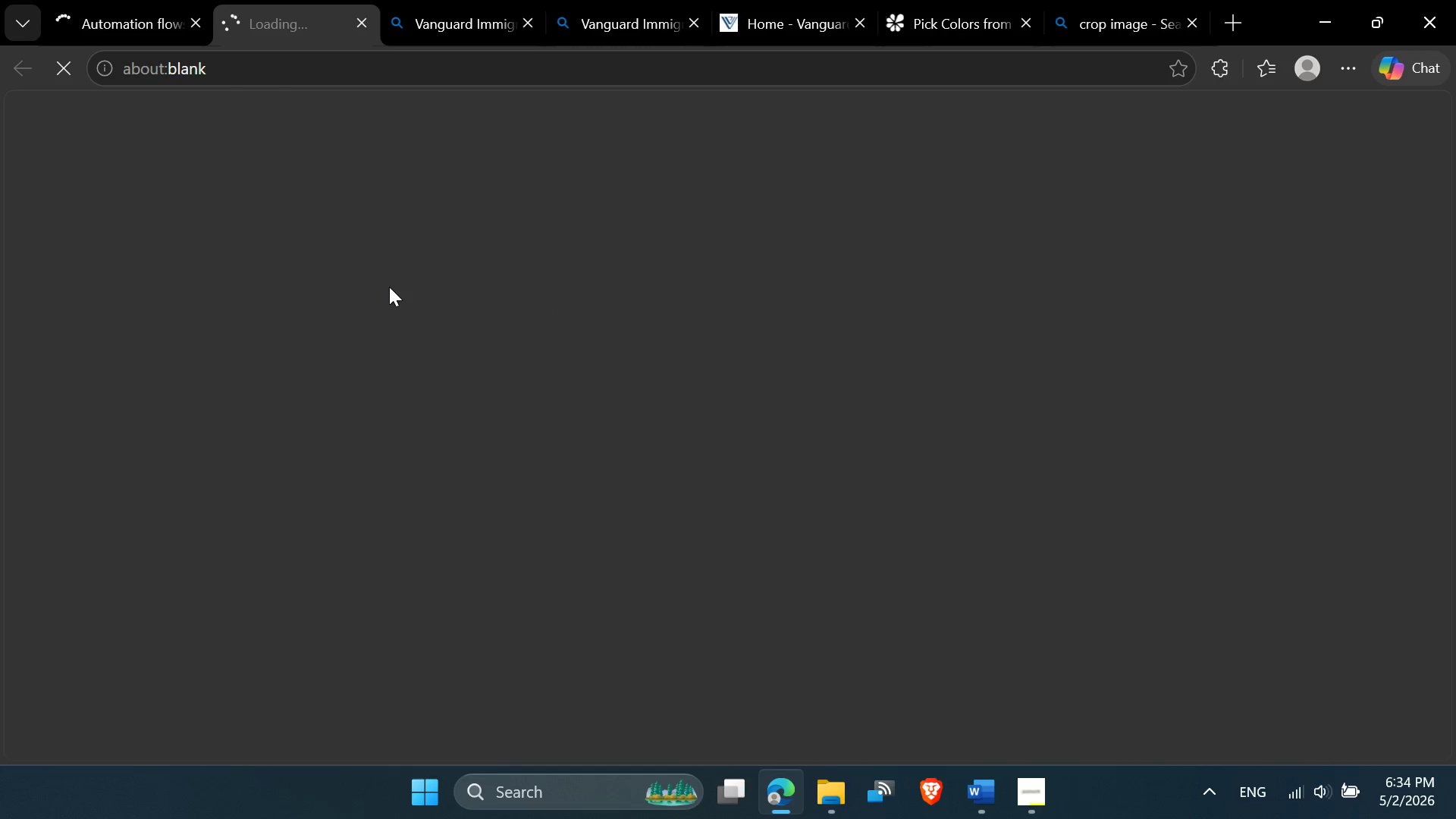 
left_click([115, 24])
 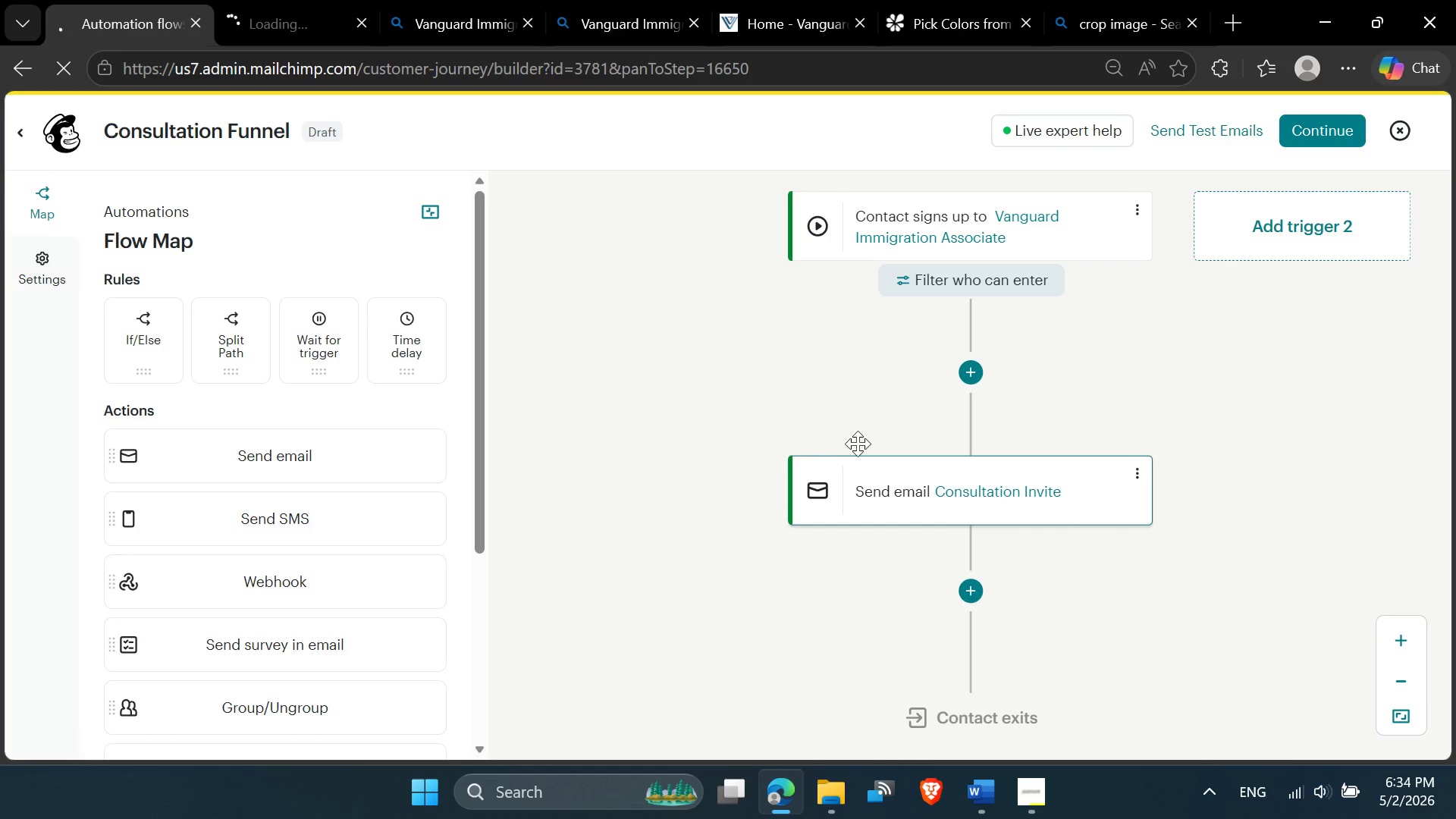 
scroll: coordinate [872, 436], scroll_direction: up, amount: 3.0
 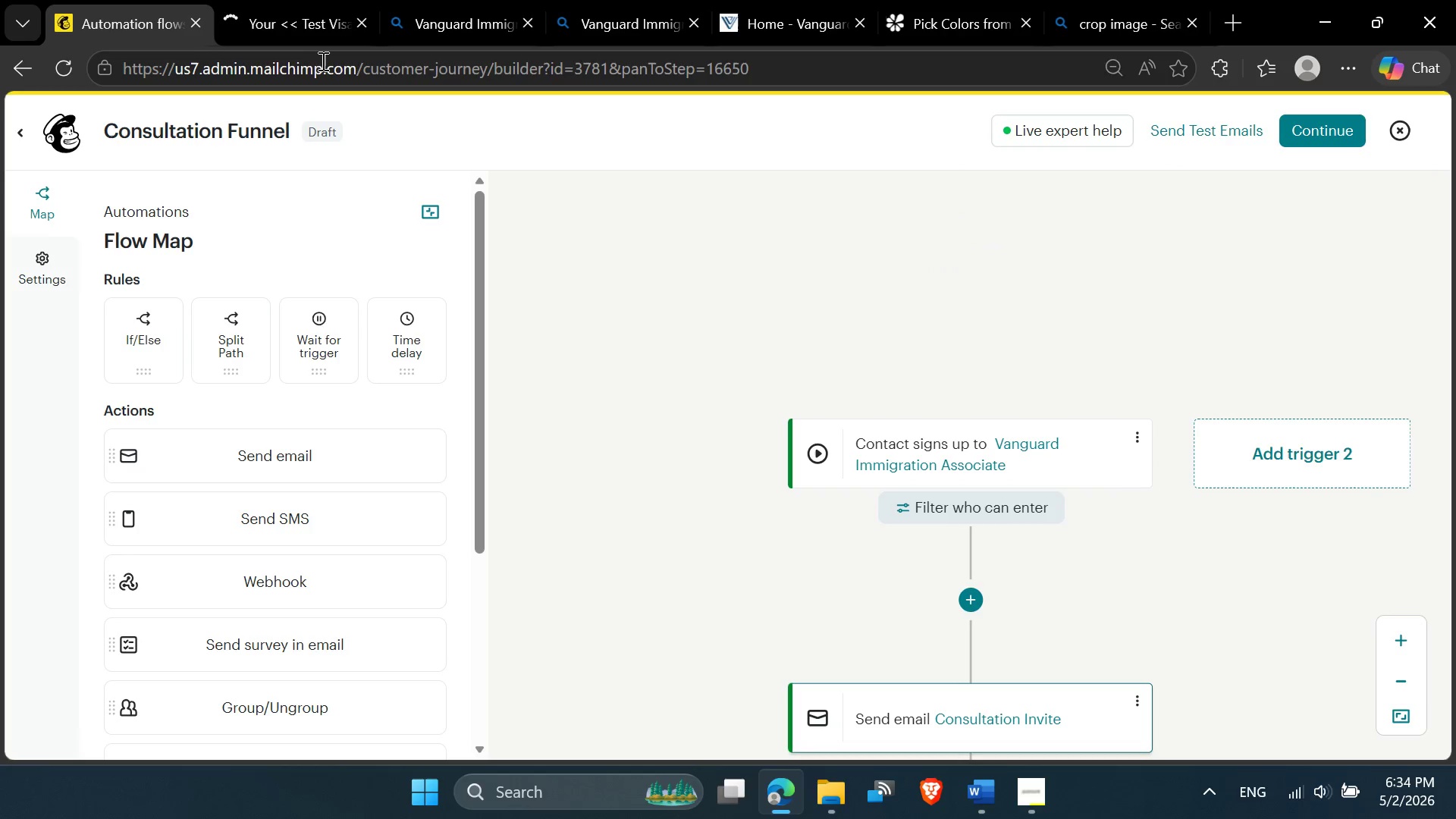 
left_click([292, 22])
 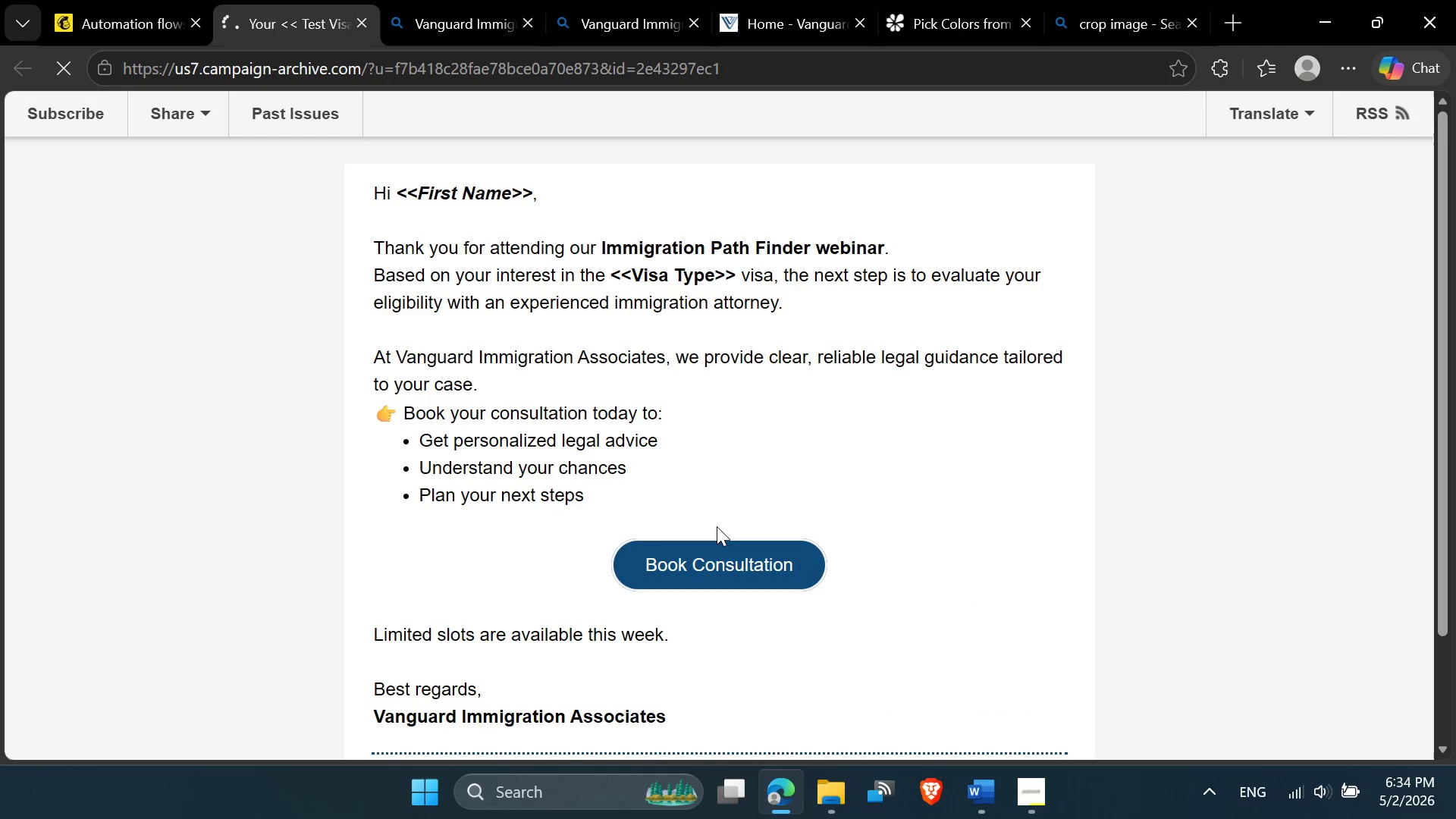 
scroll: coordinate [717, 529], scroll_direction: up, amount: 1.0
 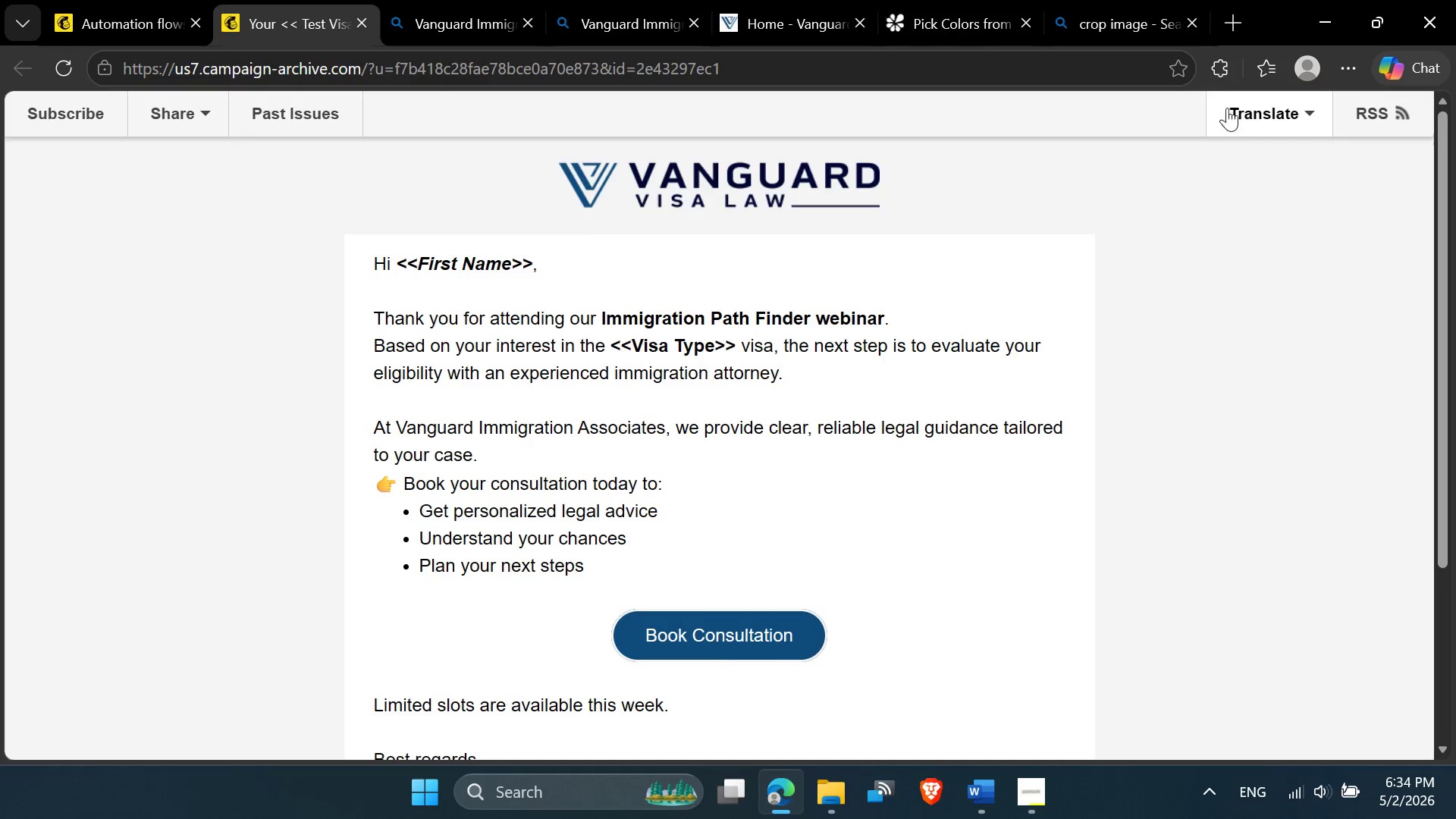 
left_click([1220, 77])
 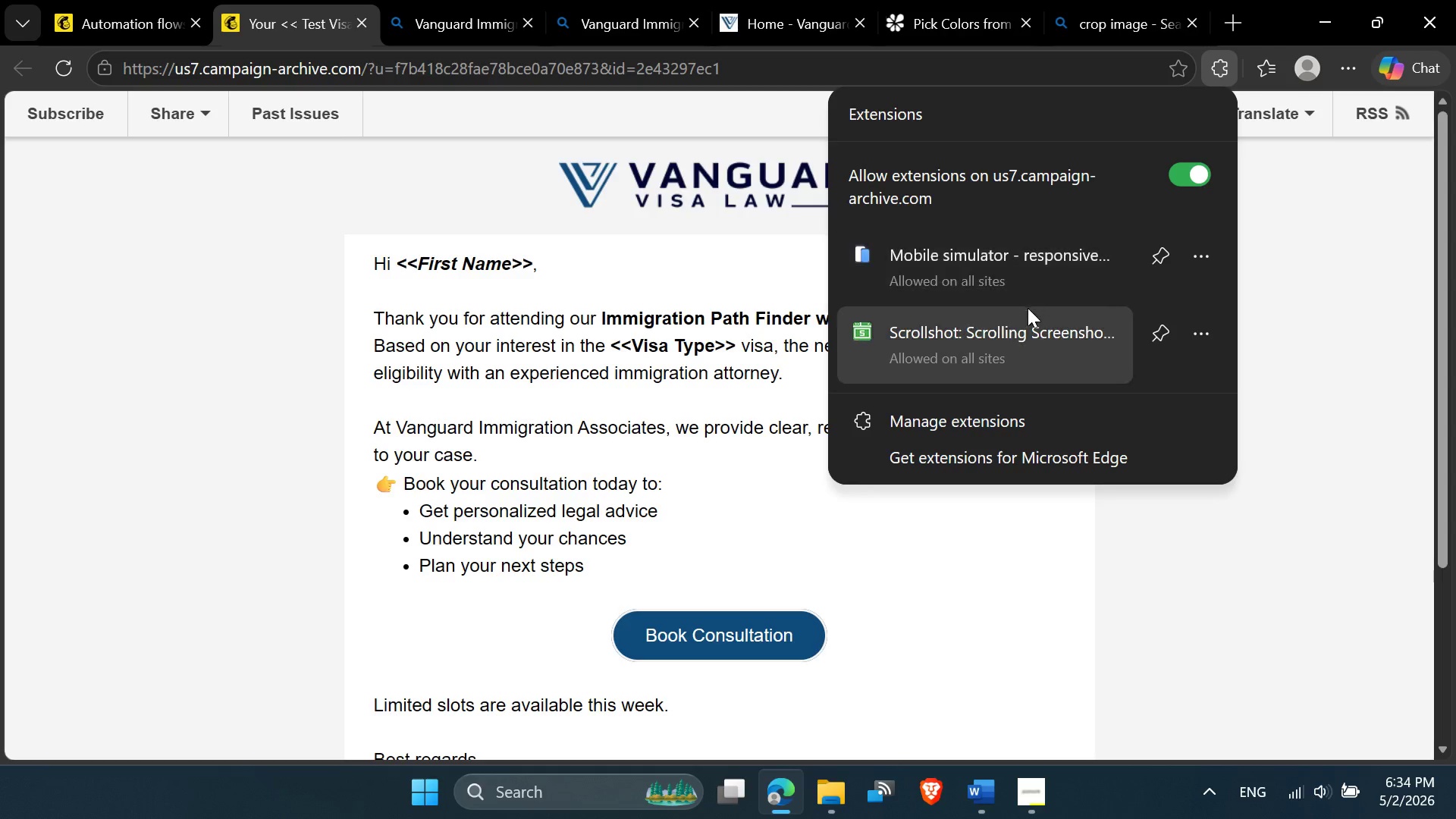 
left_click([1008, 287])
 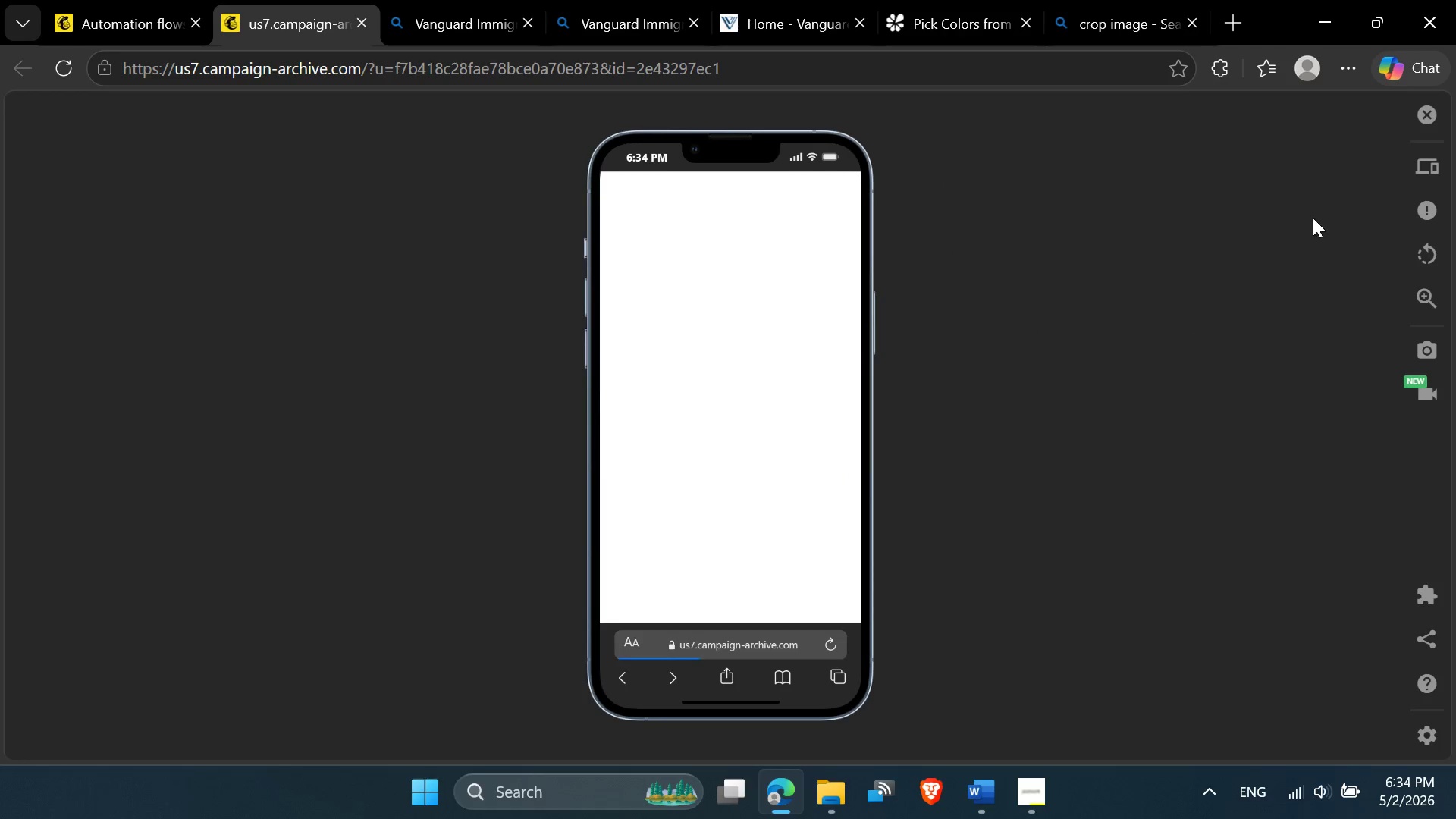 
left_click([1420, 163])
 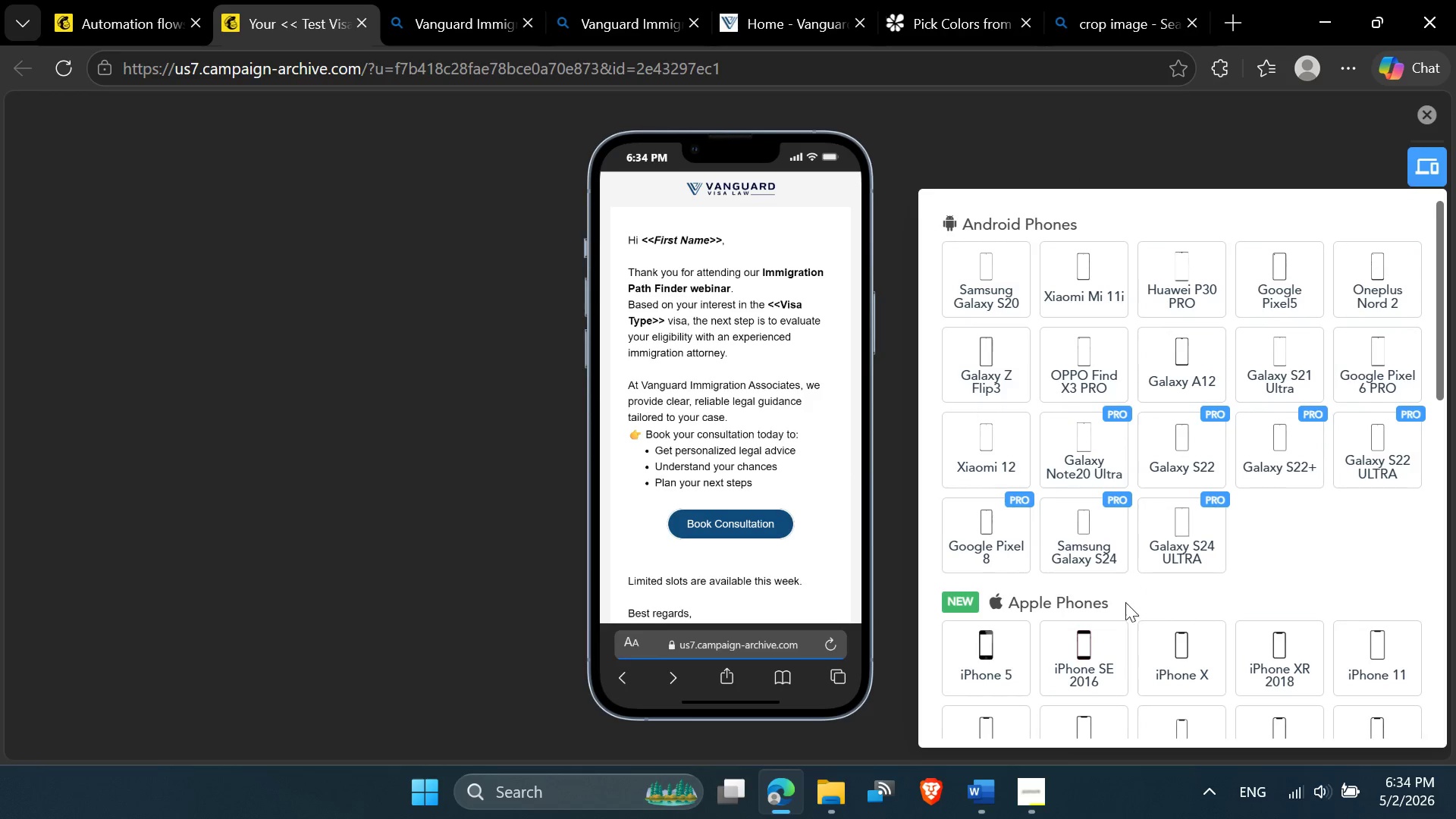 
scroll: coordinate [1160, 595], scroll_direction: down, amount: 2.0
 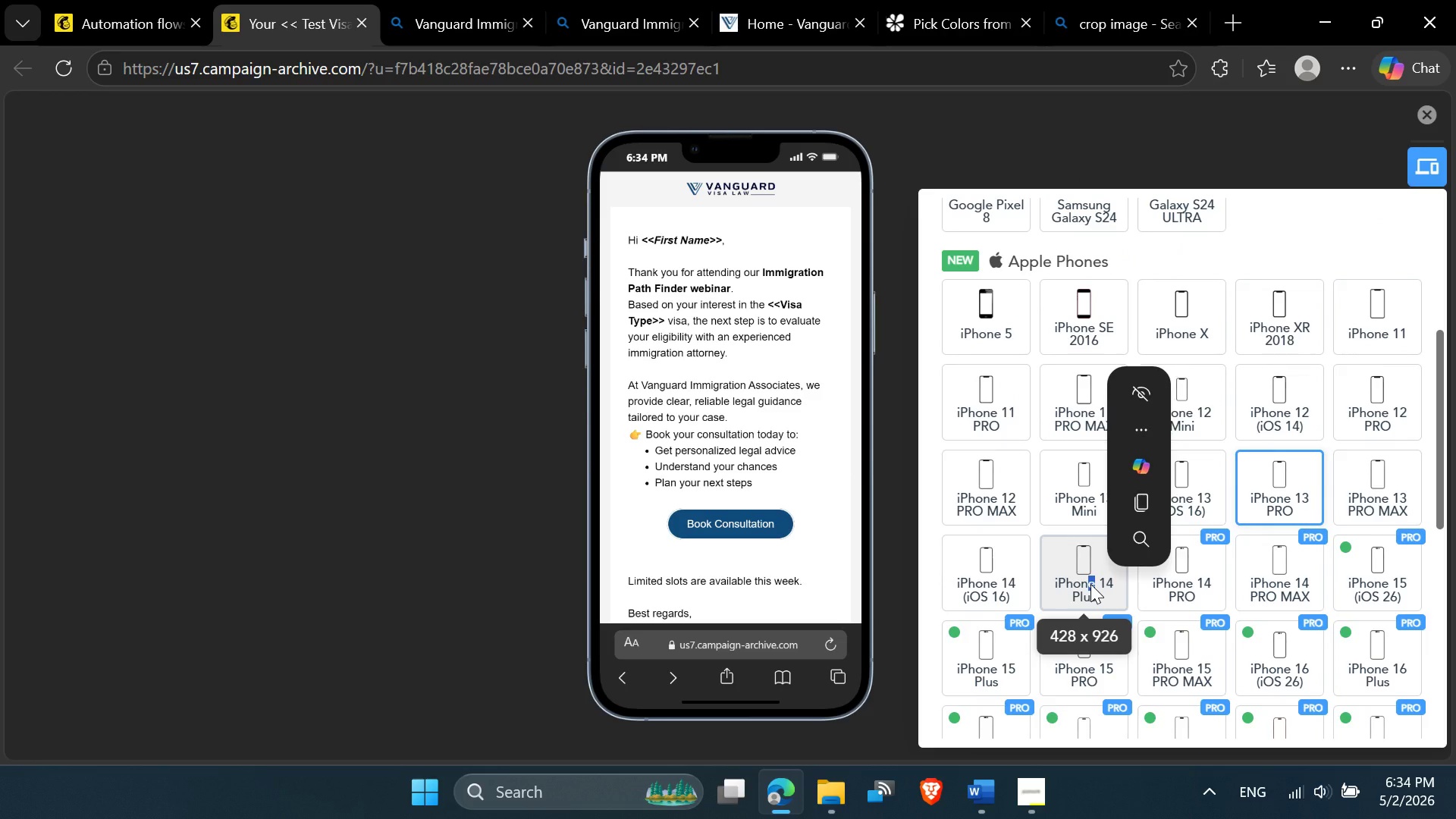 
left_click([1091, 579])
 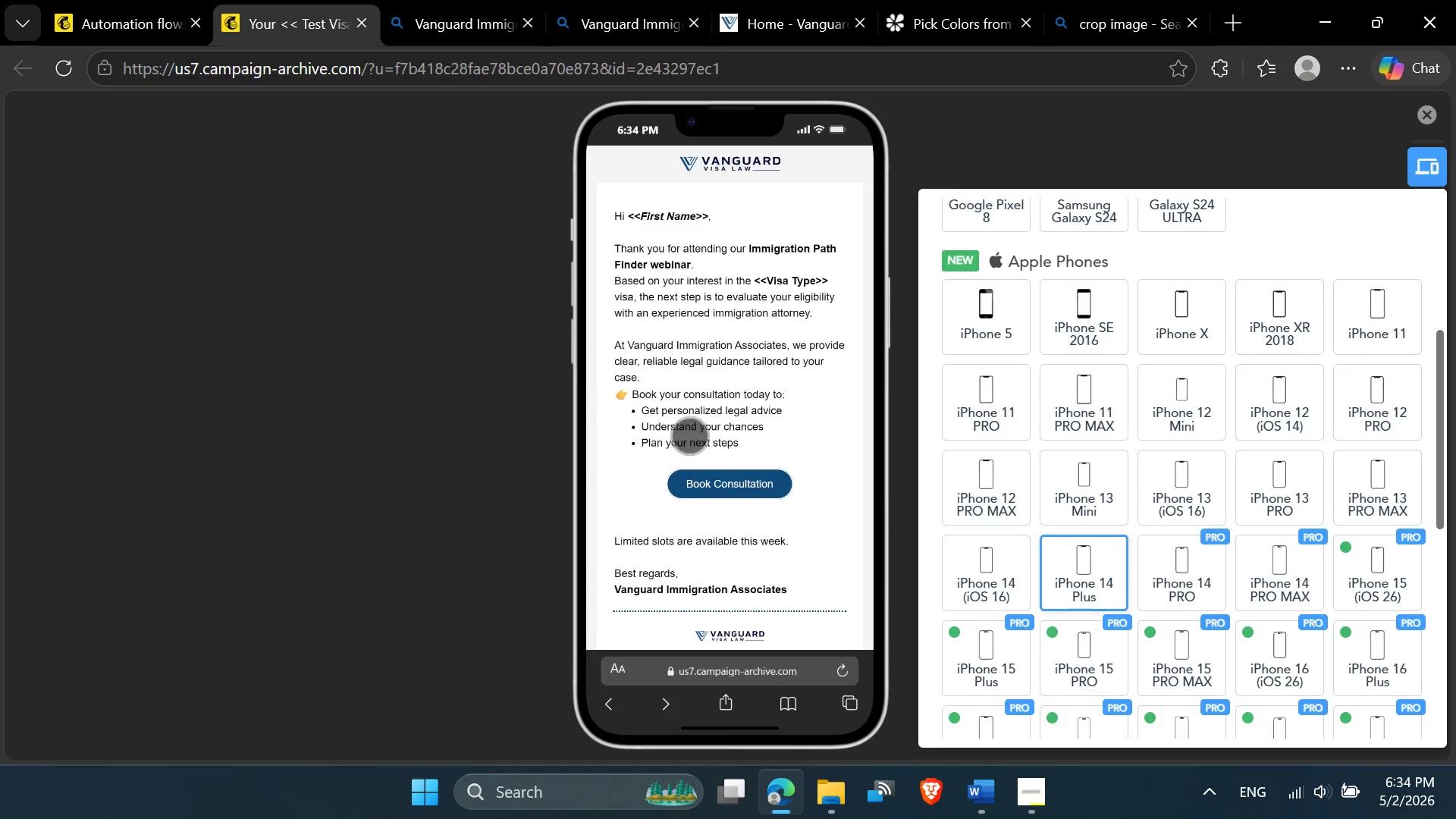 
wait(7.25)
 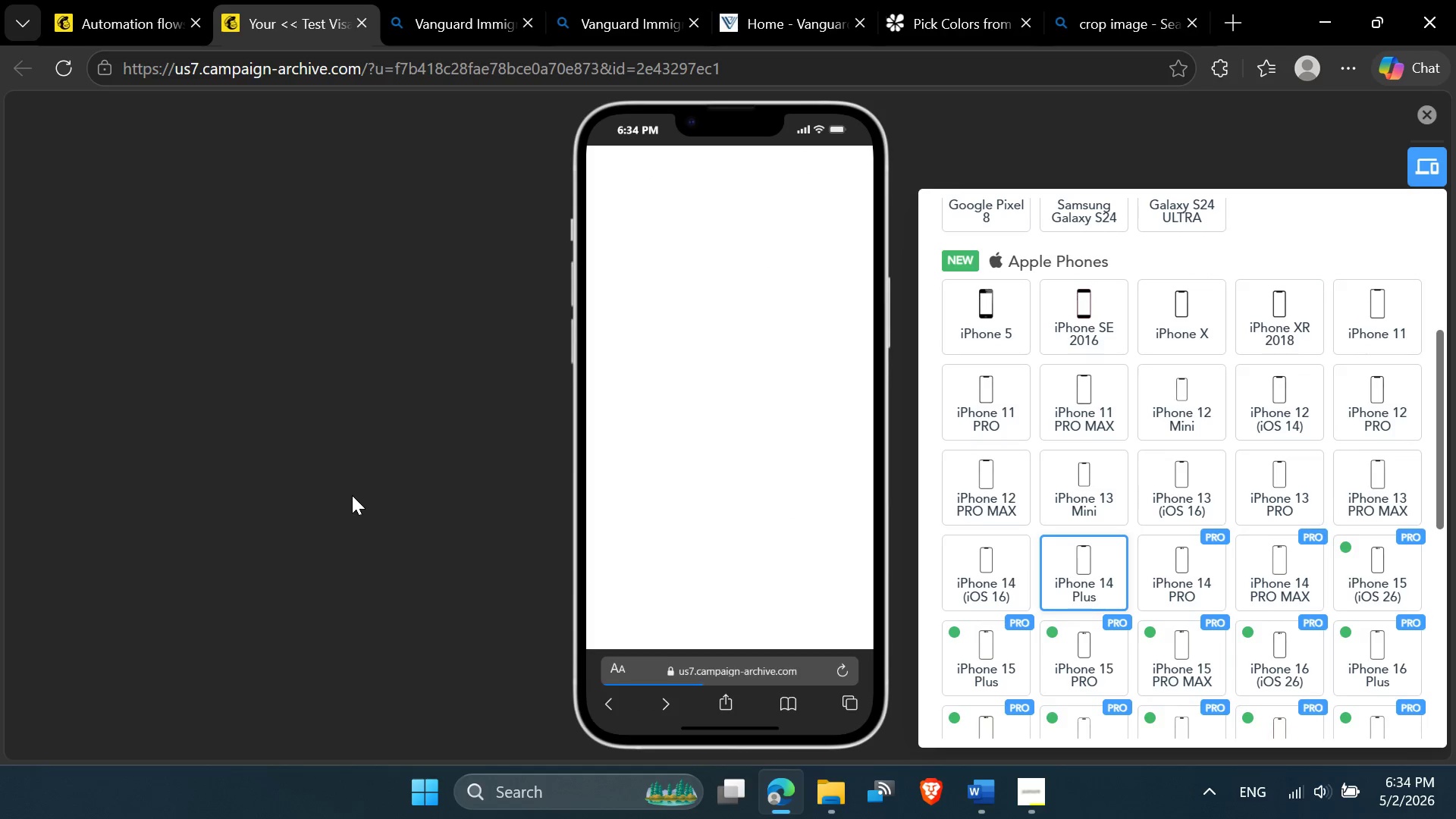 
hold_key(key=ControlLeft, duration=0.7)
scroll: coordinate [703, 423], scroll_direction: down, amount: 4.0
 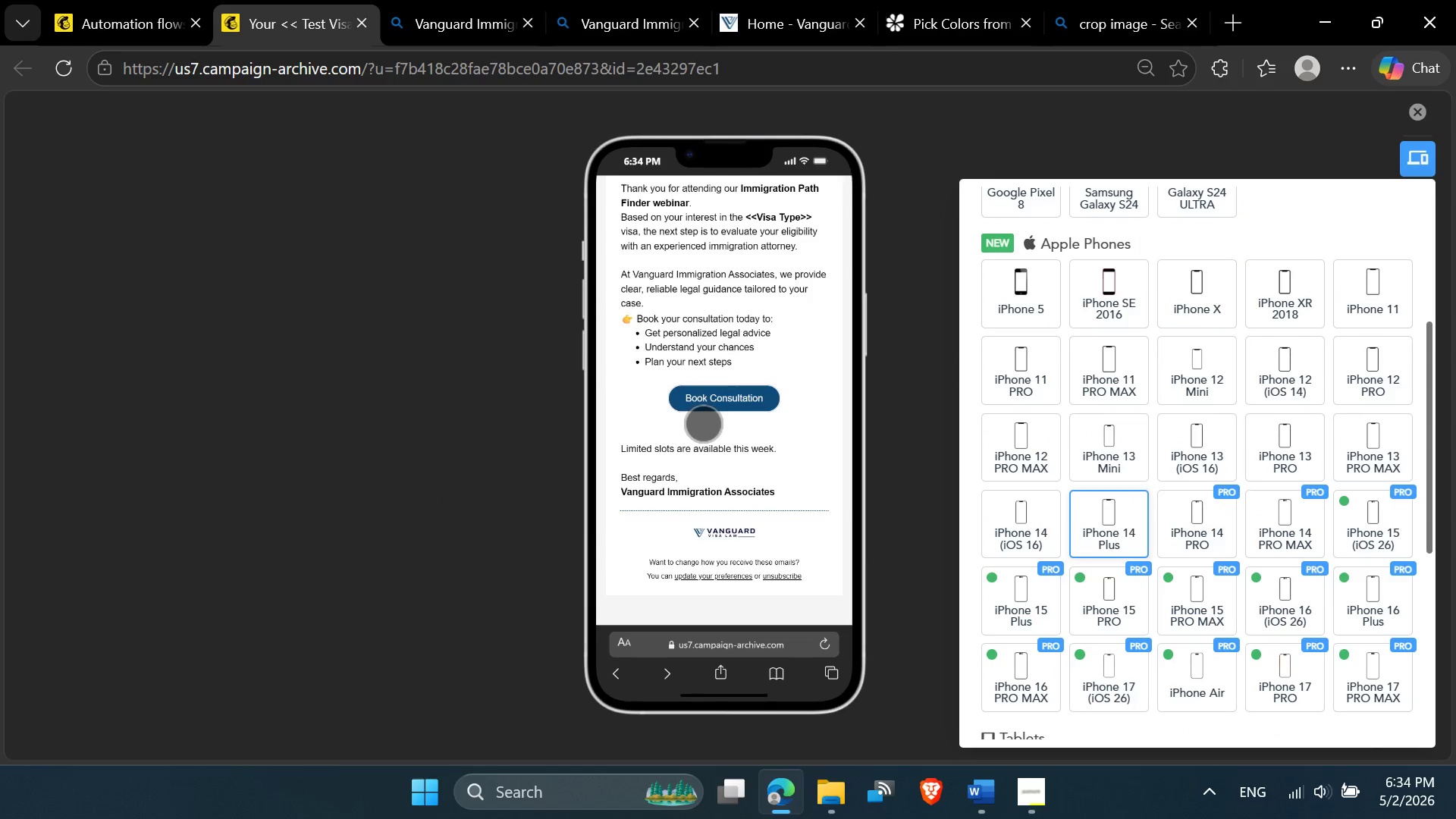 
scroll: coordinate [703, 423], scroll_direction: none, amount: 0.0
 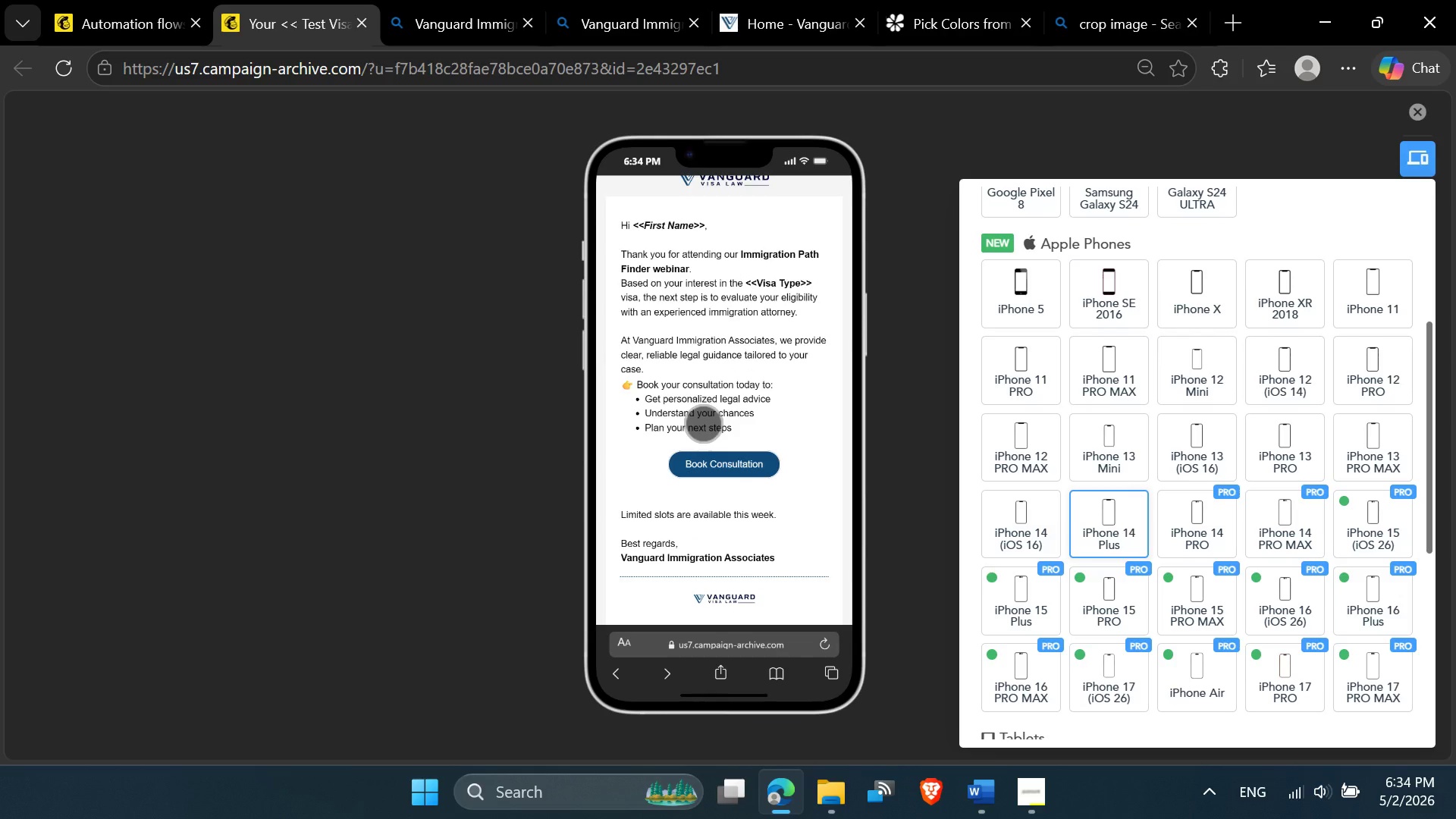 
hold_key(key=ControlLeft, duration=0.53)
scroll: coordinate [703, 425], scroll_direction: none, amount: 0.0
 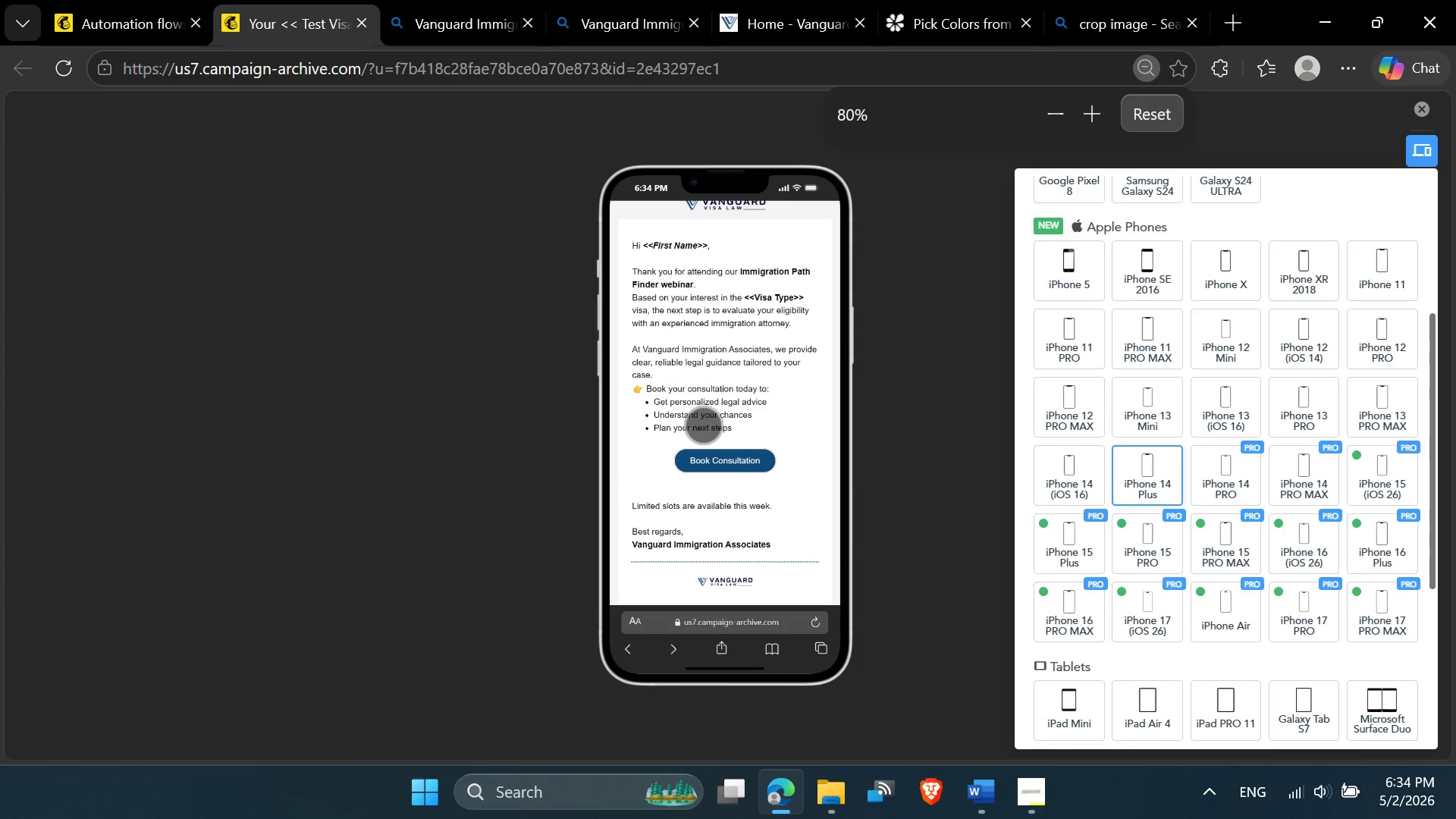 
hold_key(key=ControlLeft, duration=0.41)
 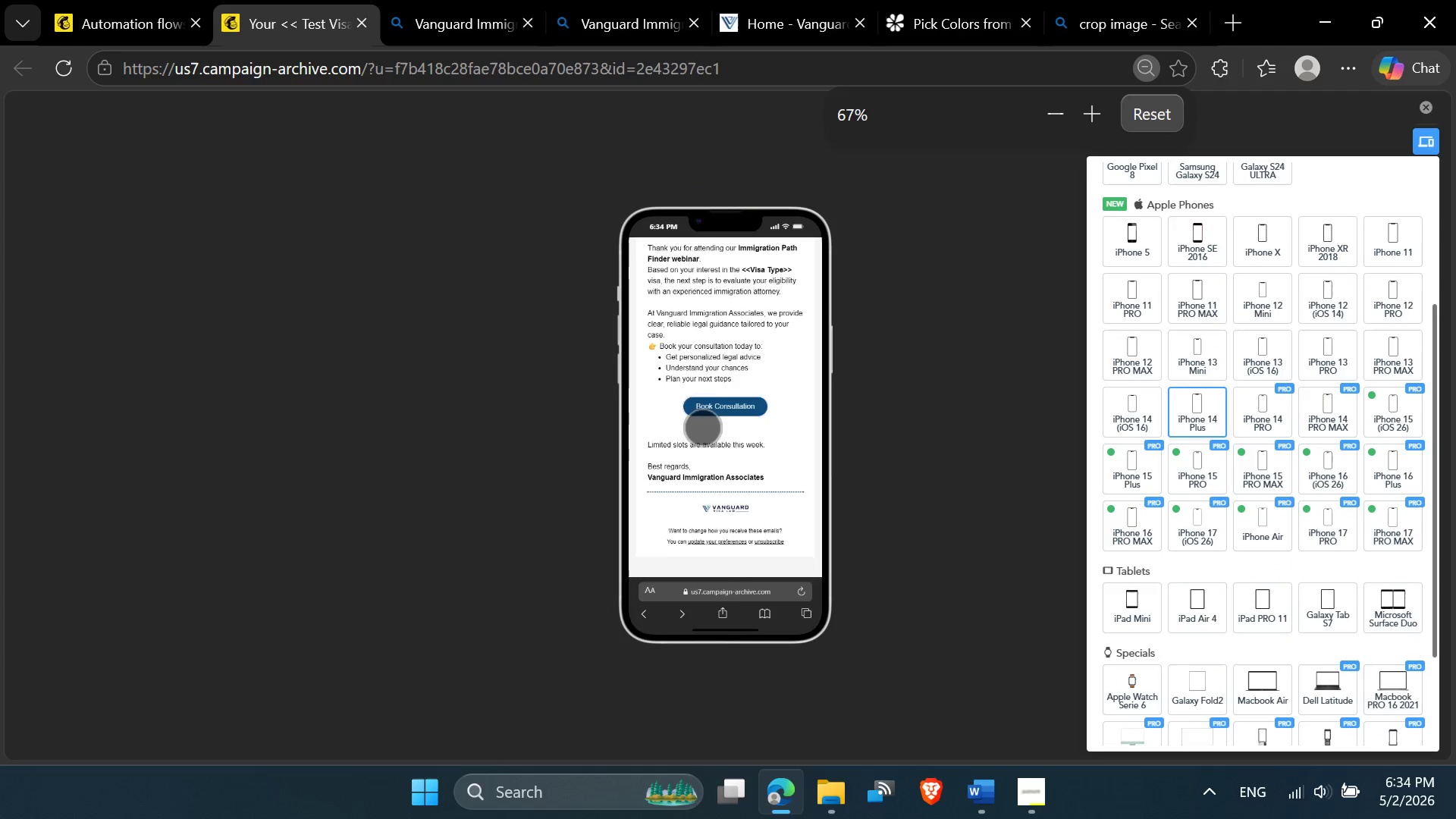 
scroll: coordinate [702, 427], scroll_direction: down, amount: 3.0
 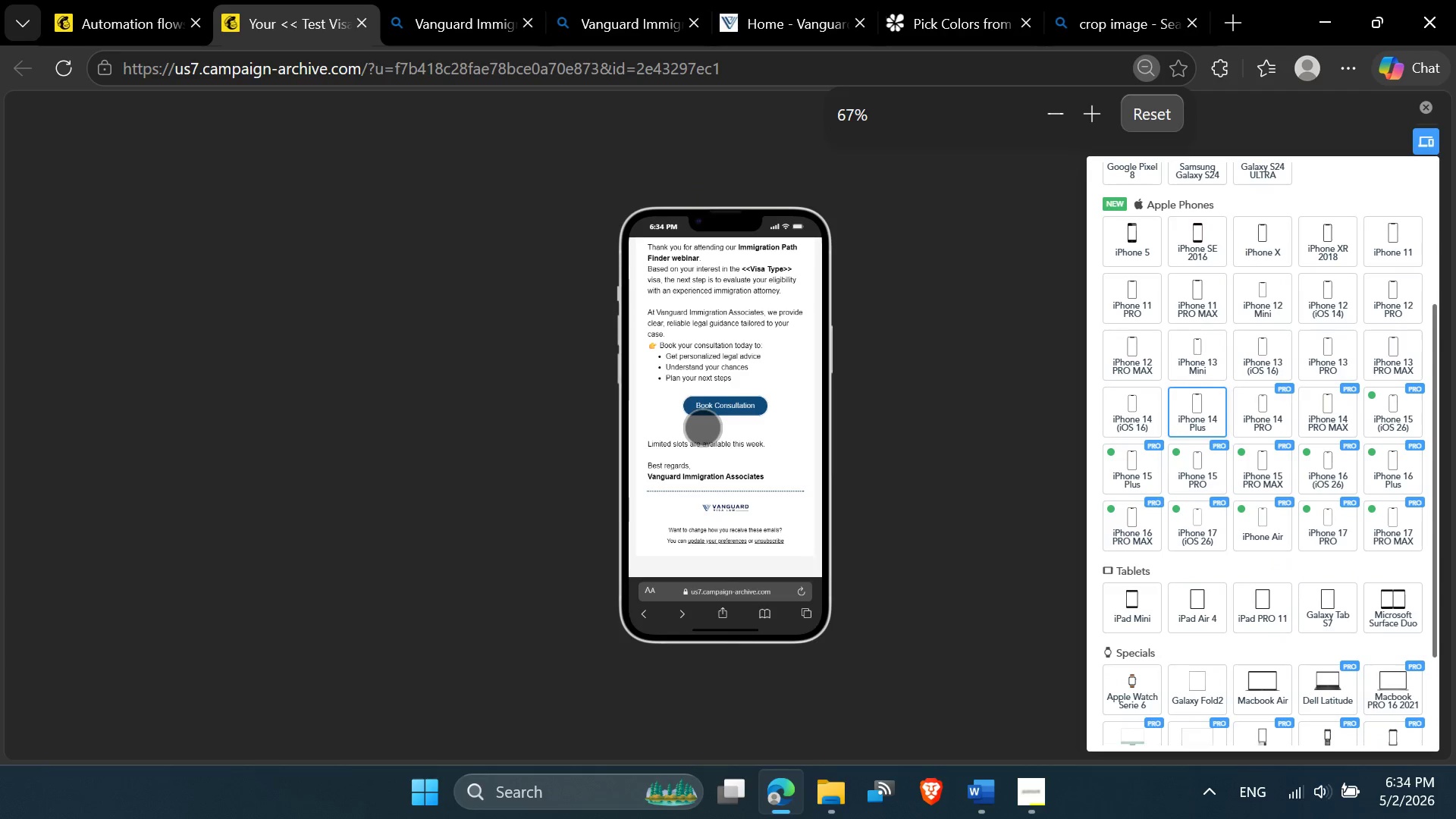 
hold_key(key=ControlLeft, duration=0.42)
scroll: coordinate [702, 428], scroll_direction: down, amount: 1.0
 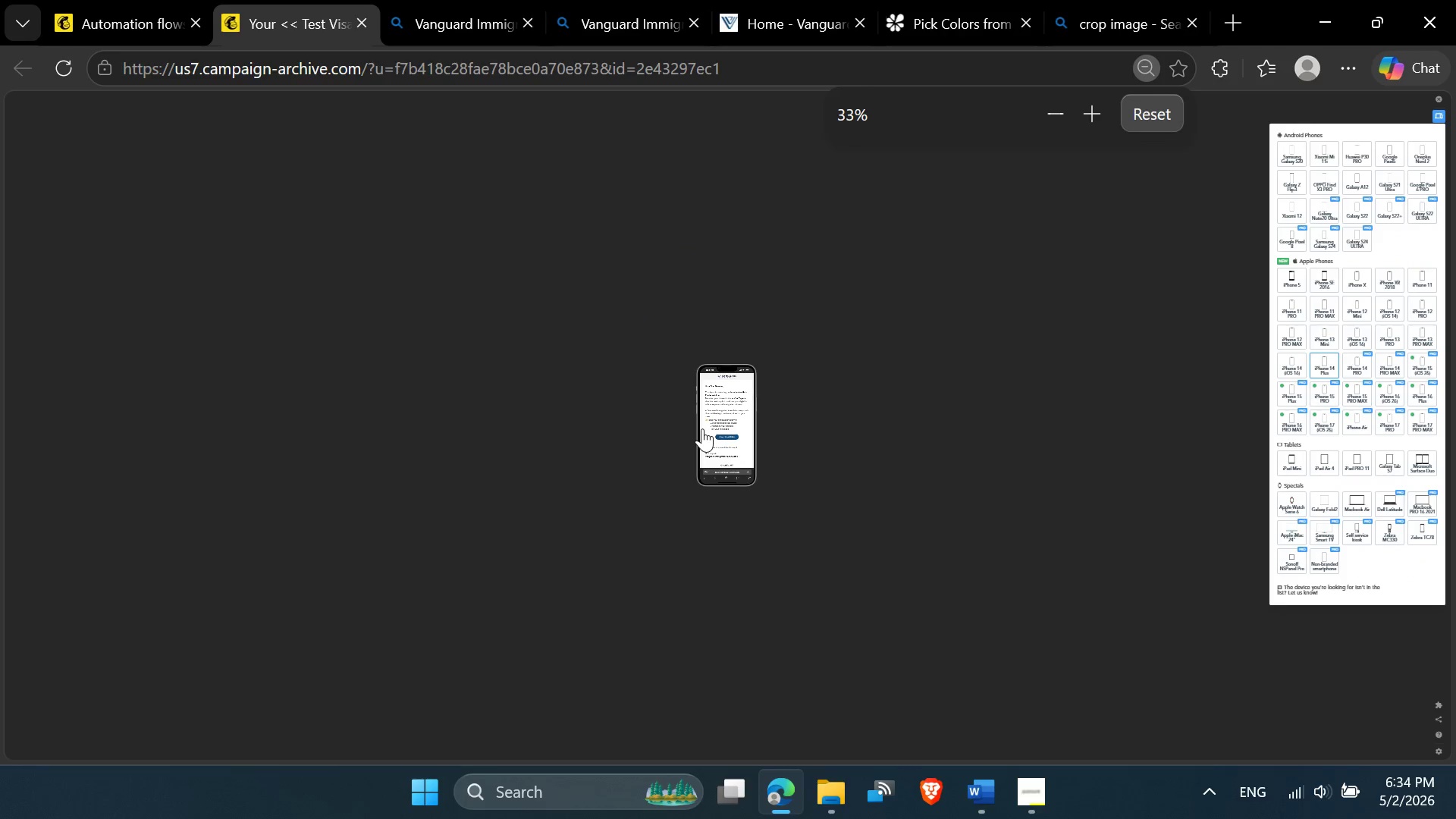 
hold_key(key=ControlLeft, duration=1.17)
scroll: coordinate [702, 428], scroll_direction: up, amount: 2.0
 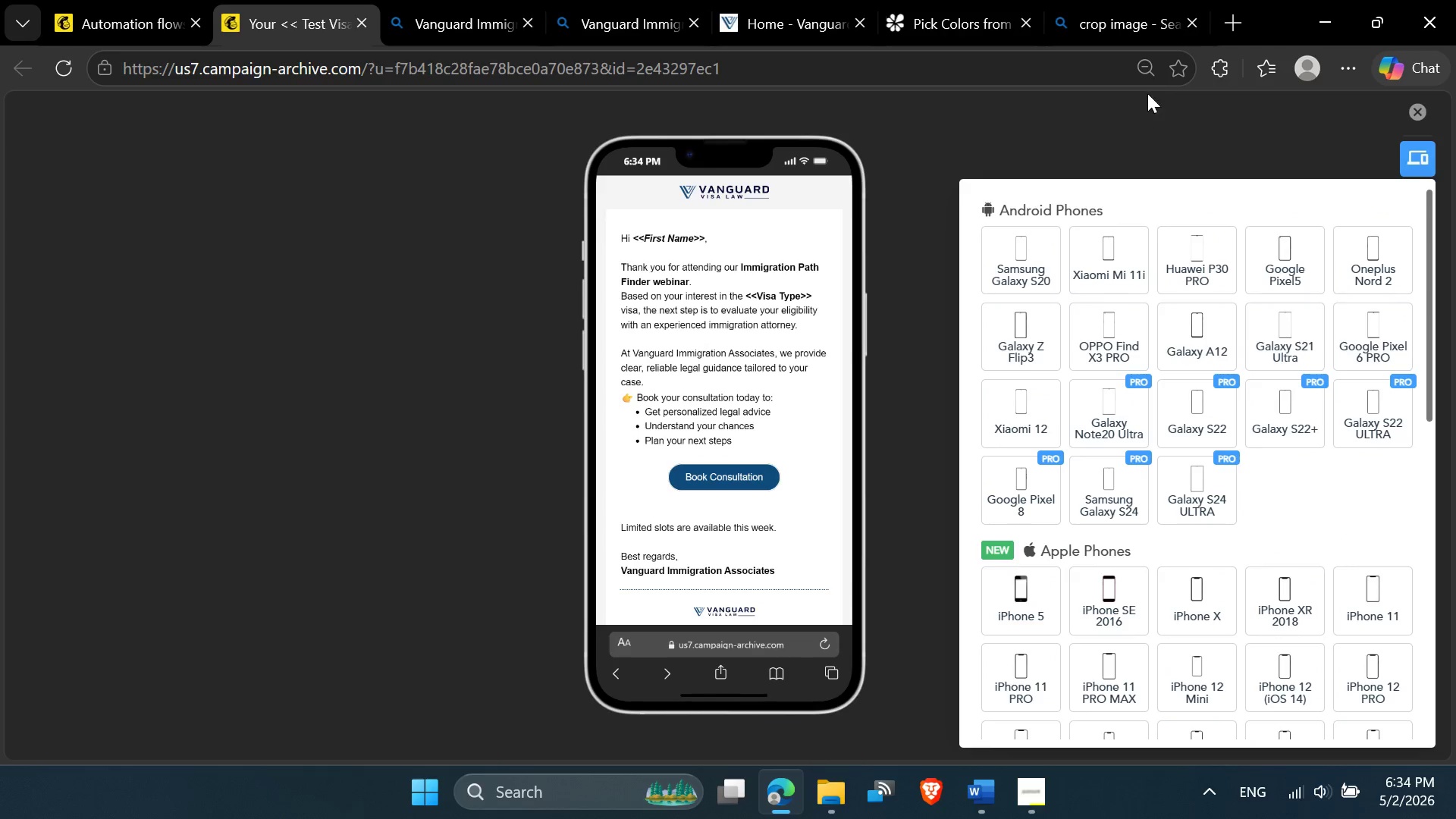 
left_click([1152, 112])
 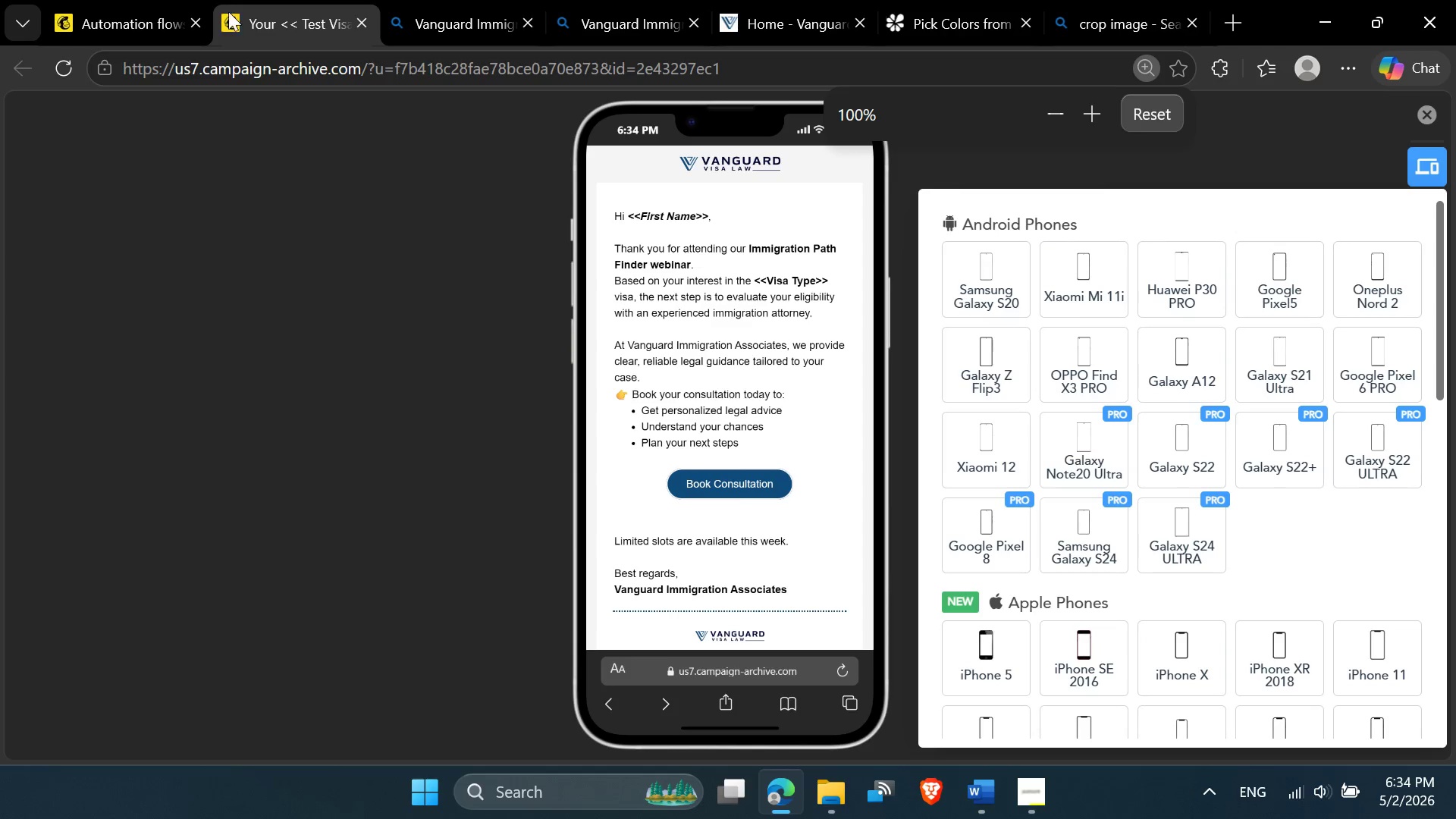 
left_click([161, 0])
 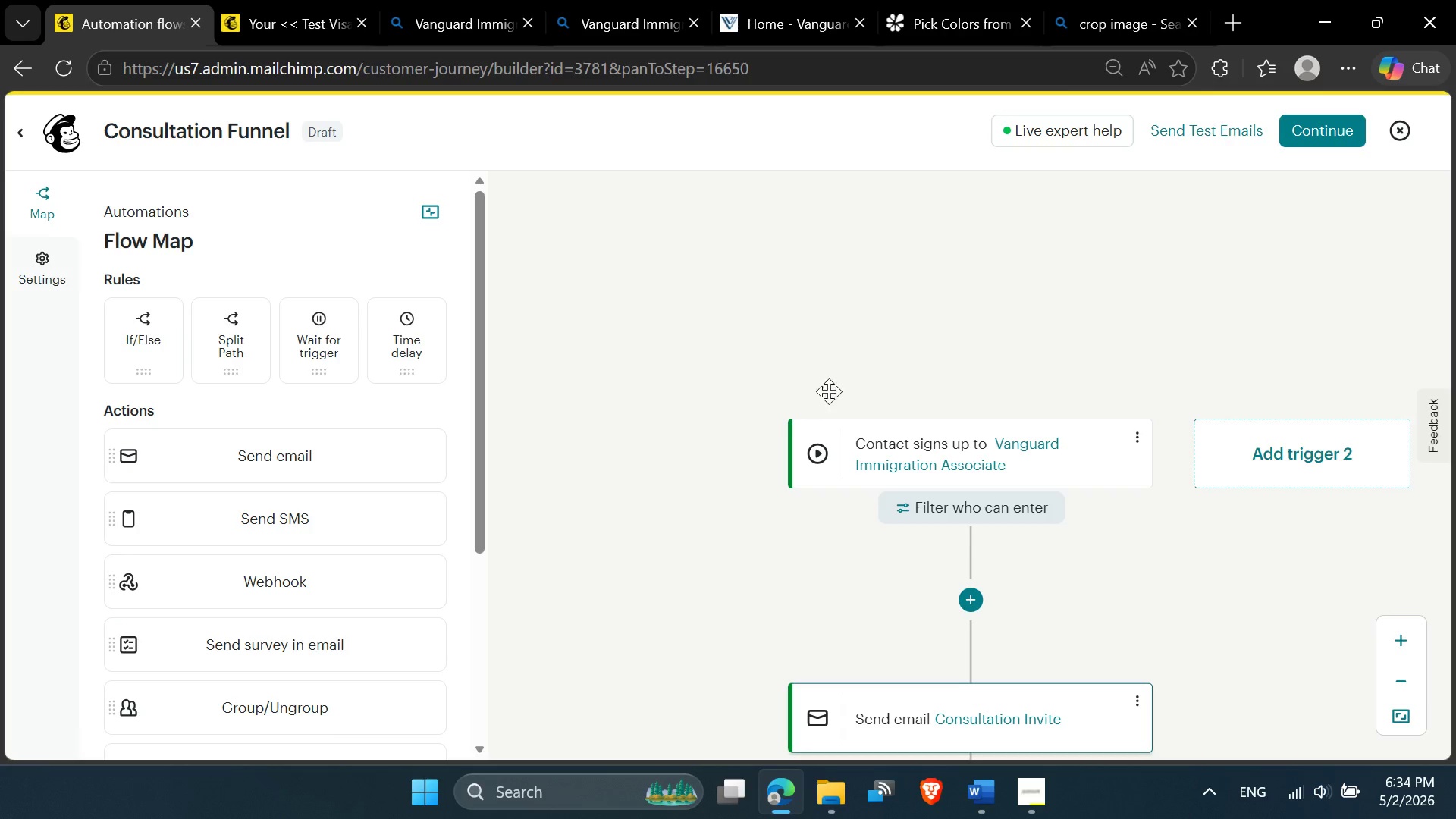 
scroll: coordinate [1017, 555], scroll_direction: down, amount: 1.0
 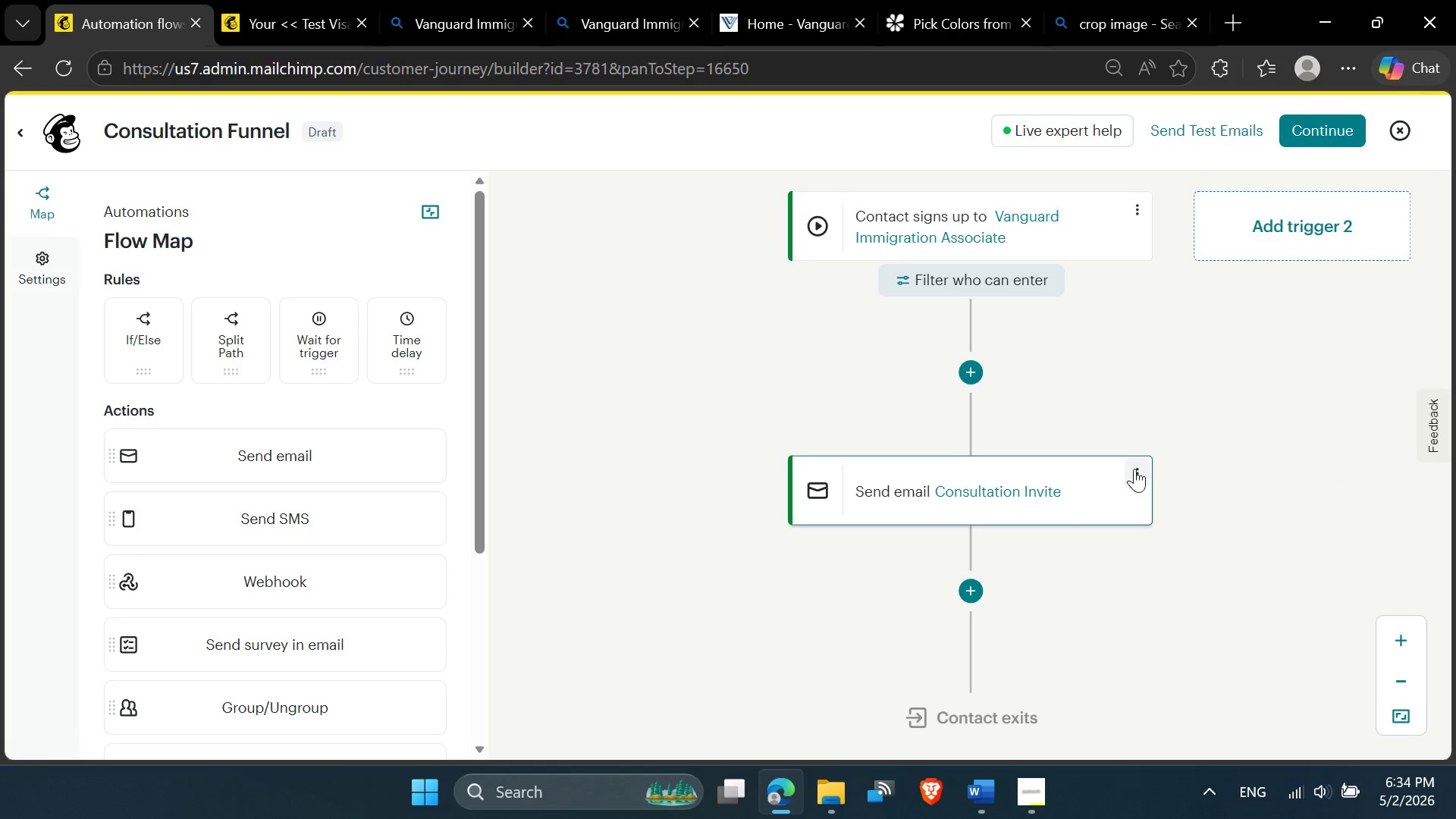 
left_click([1140, 466])
 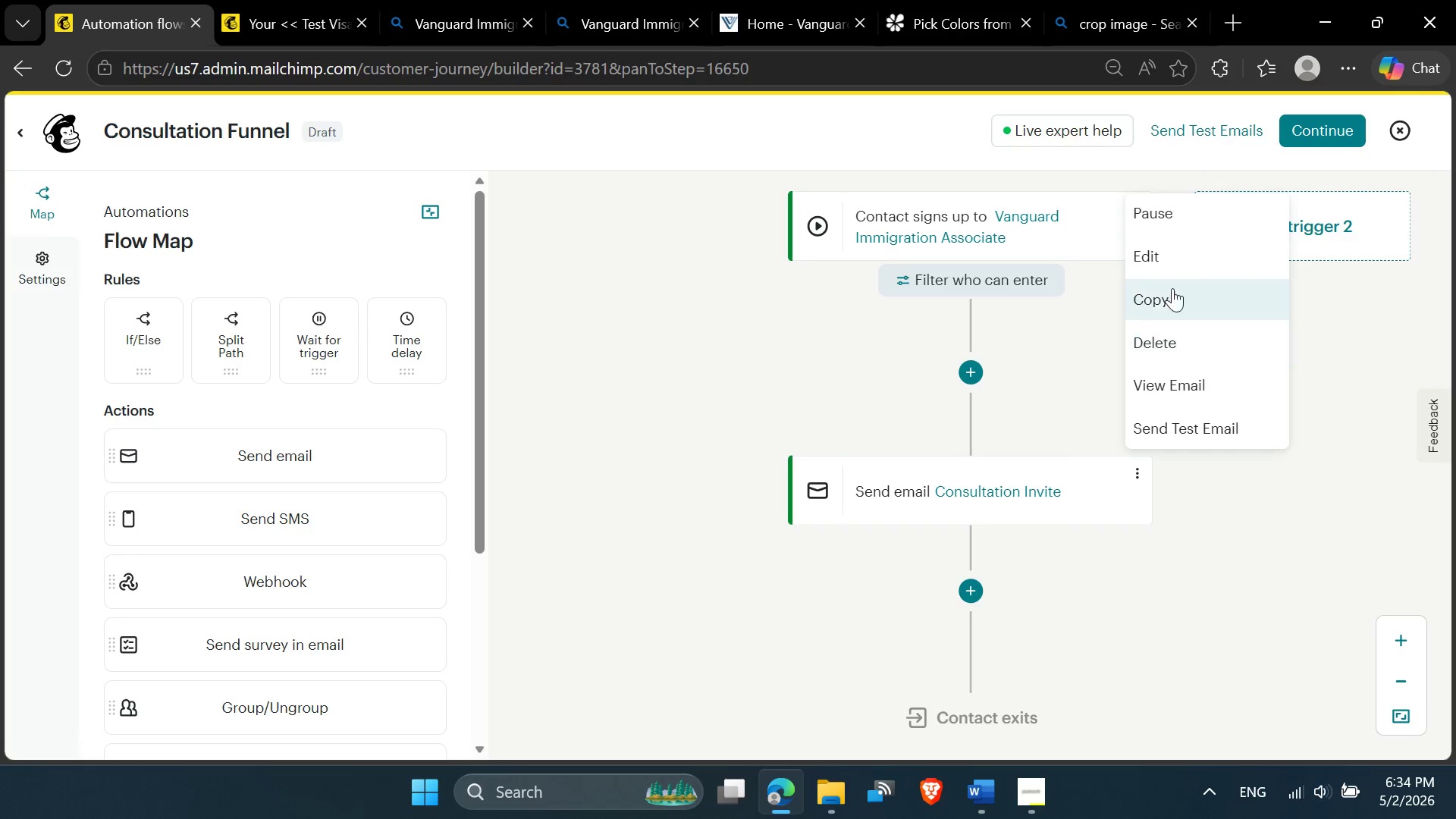 
left_click([1170, 260])
 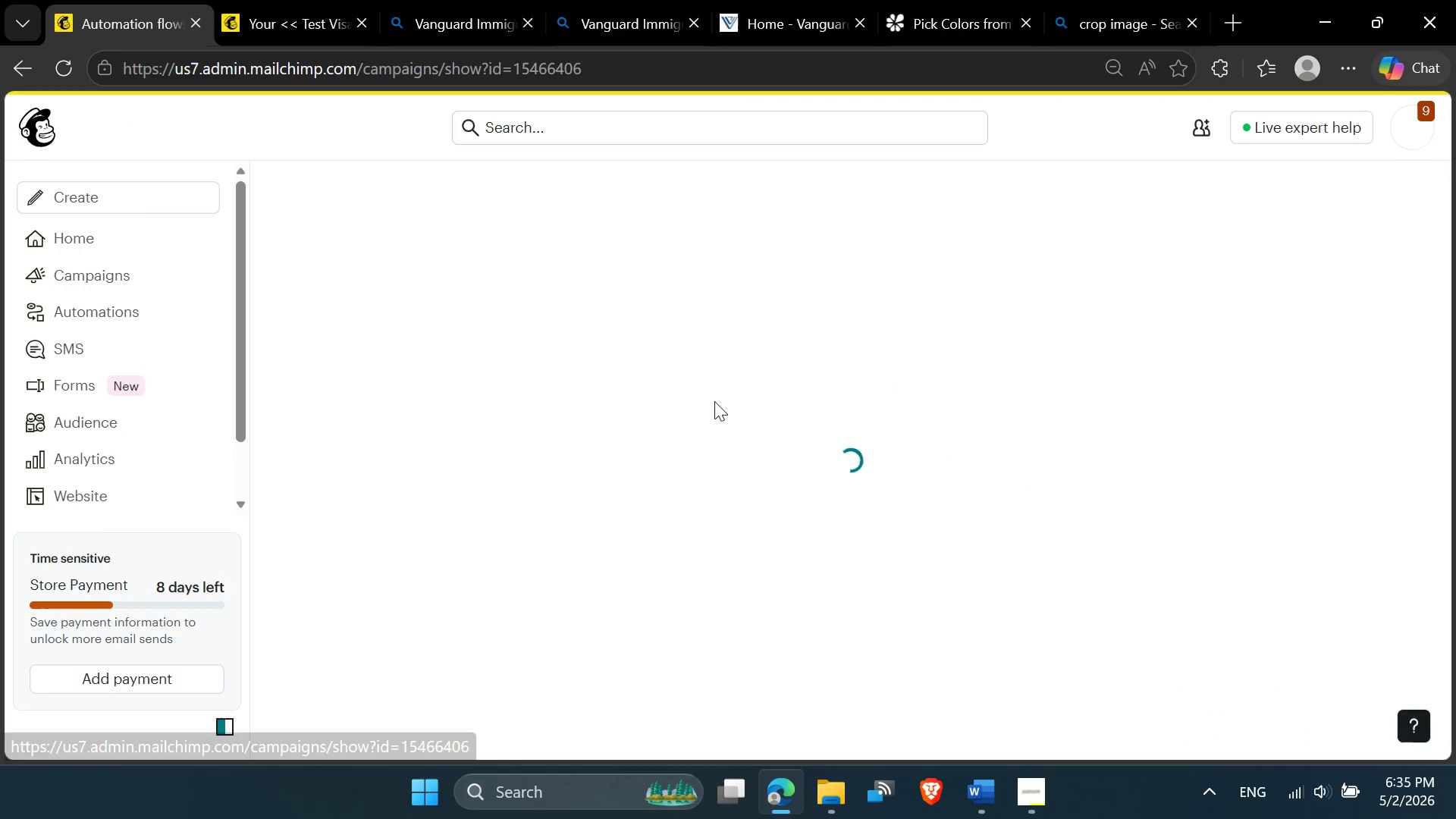 
scroll: coordinate [645, 409], scroll_direction: none, amount: 0.0
 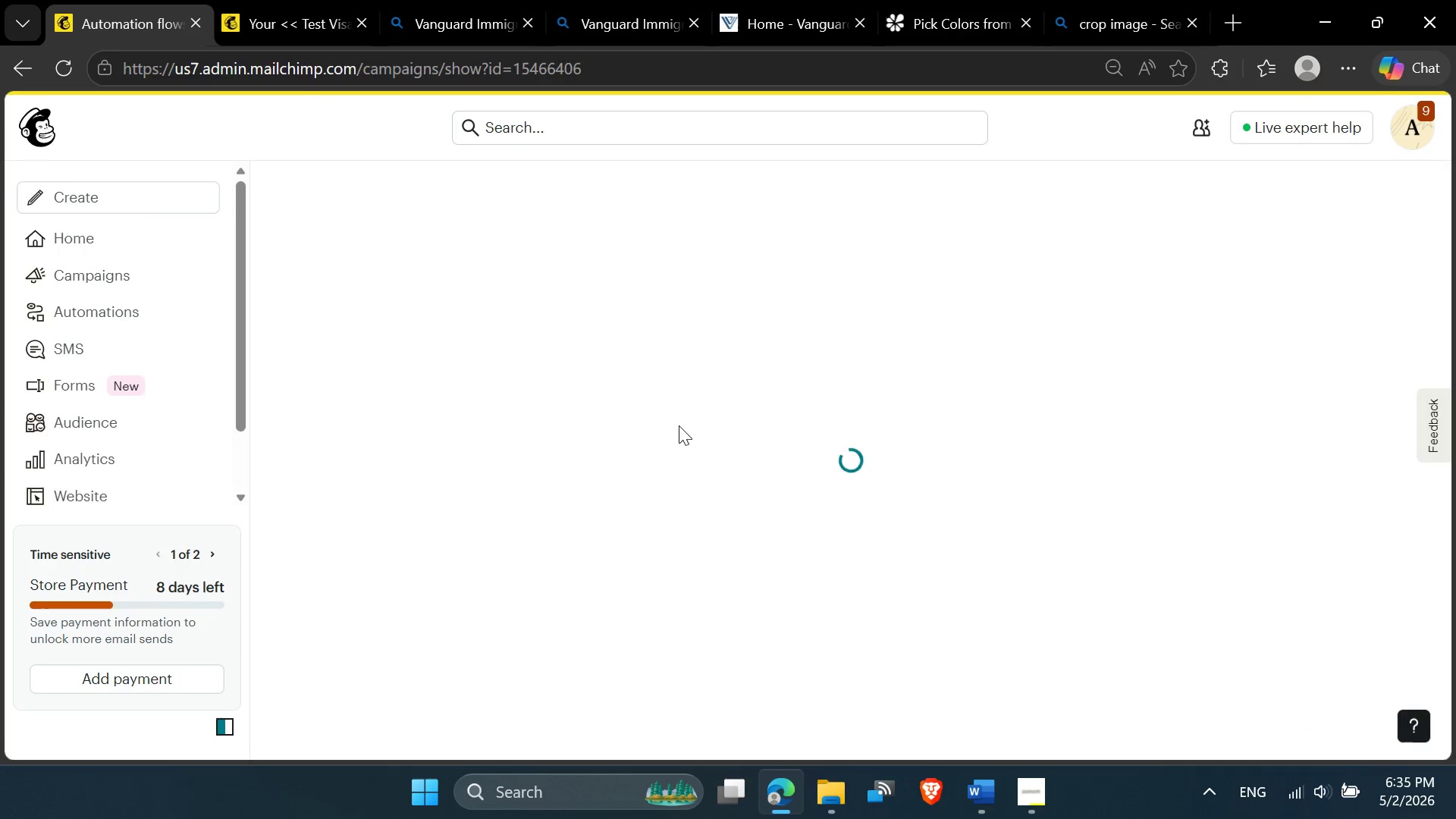 
scroll: coordinate [901, 447], scroll_direction: up, amount: 4.0
 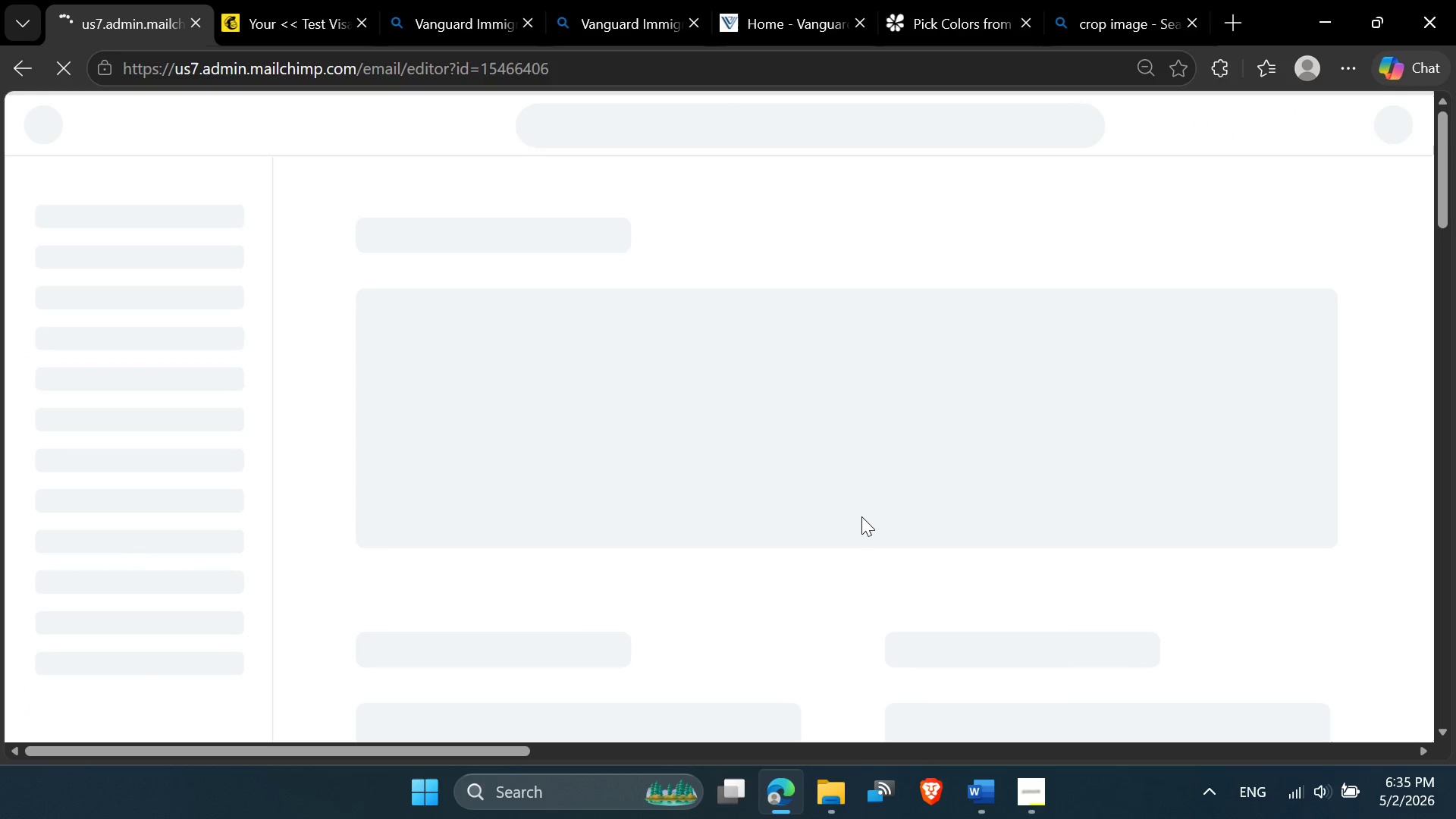 
wait(8.8)
 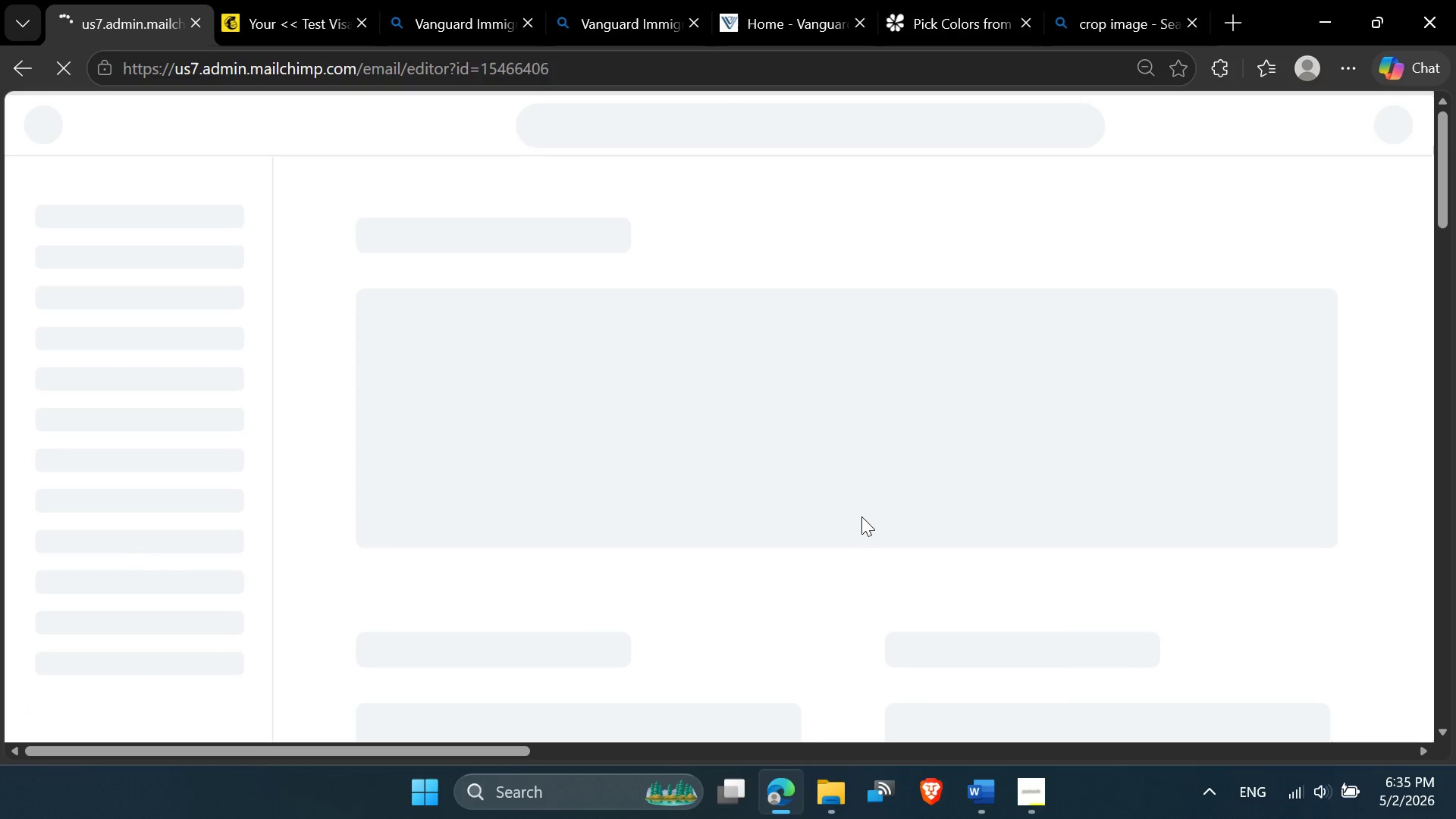 
left_click([635, 316])
 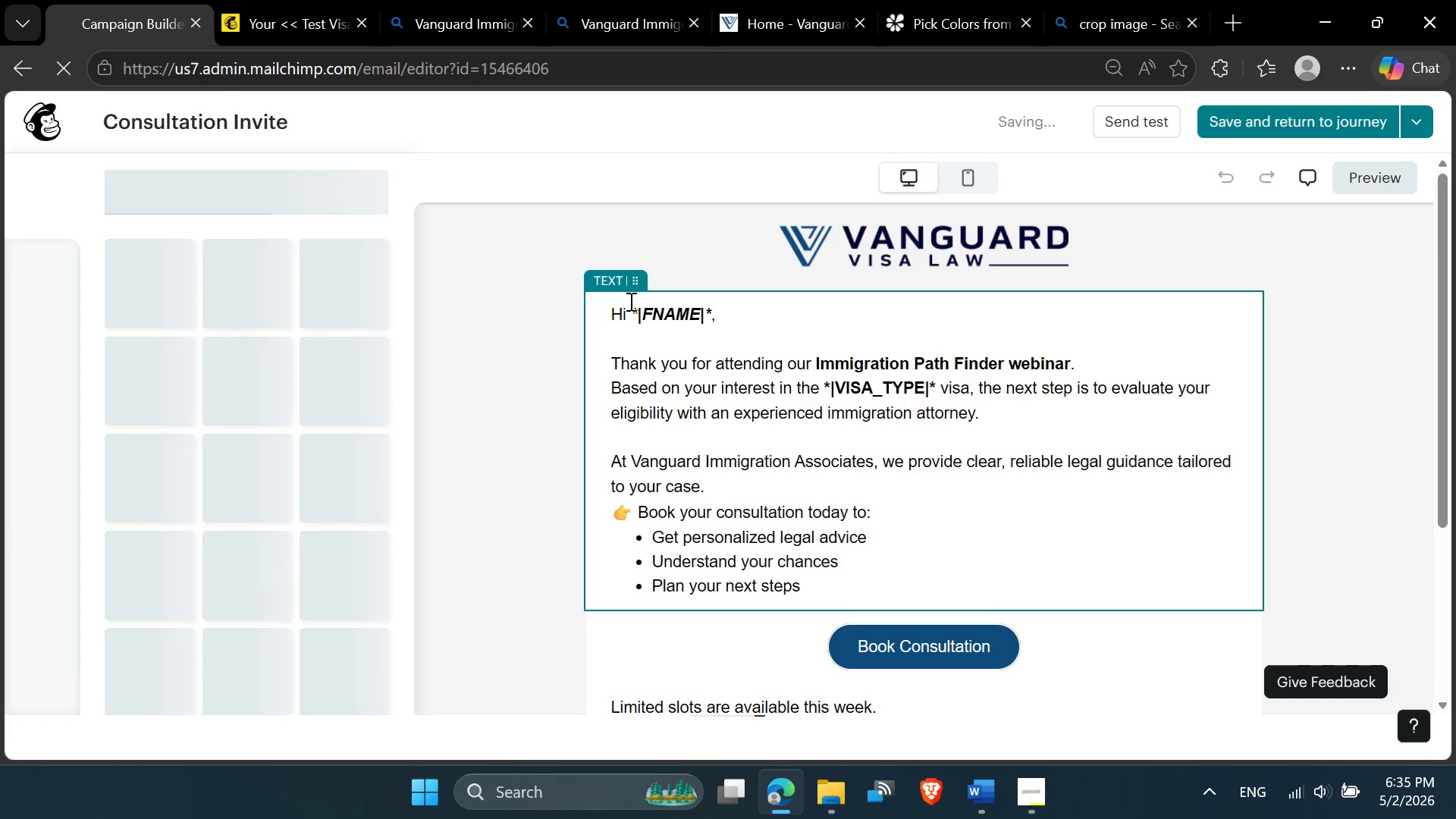 
left_click([629, 300])
 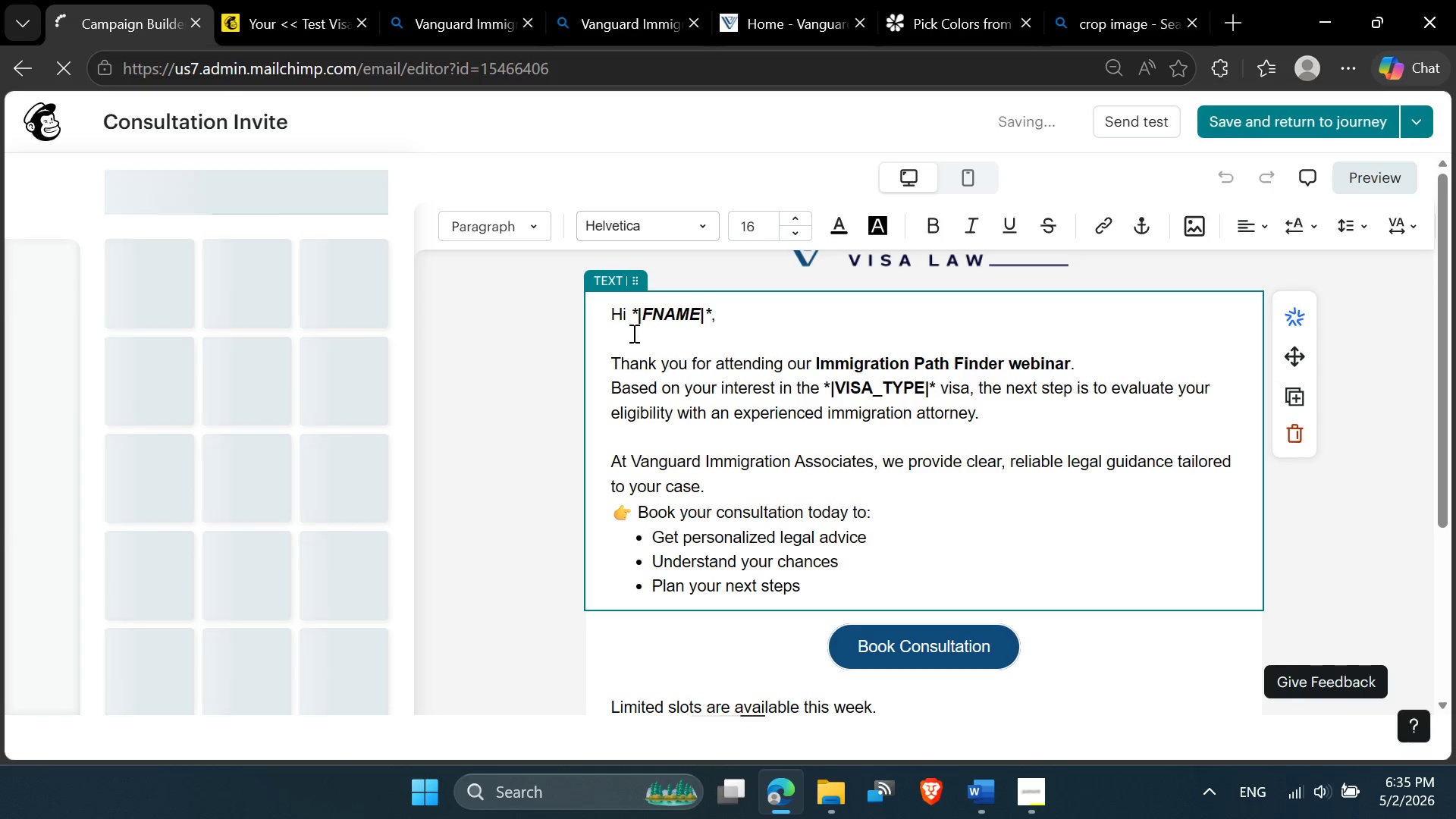 
double_click([632, 333])
 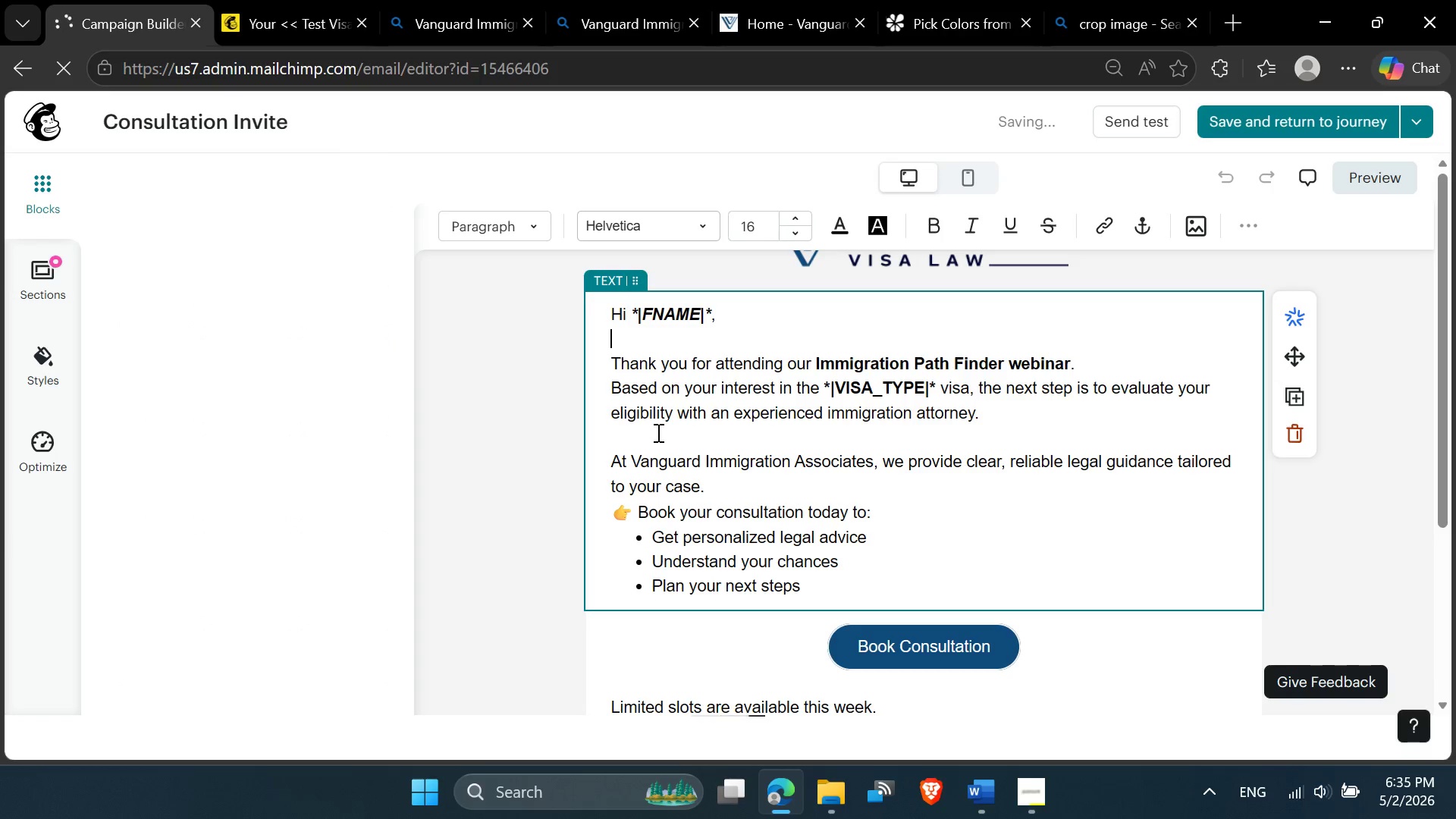 
scroll: coordinate [682, 494], scroll_direction: down, amount: 2.0
 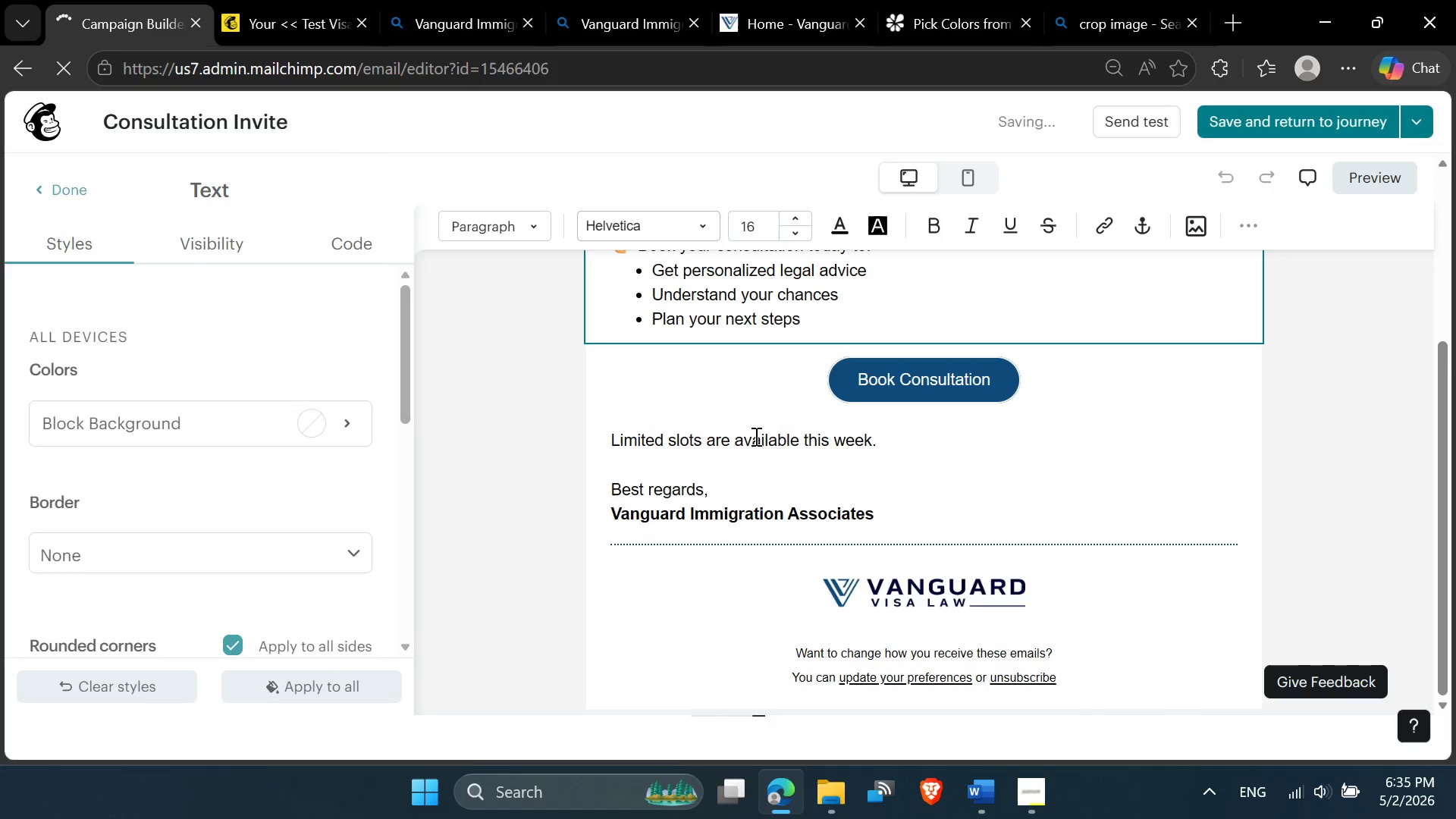 
left_click([775, 425])
 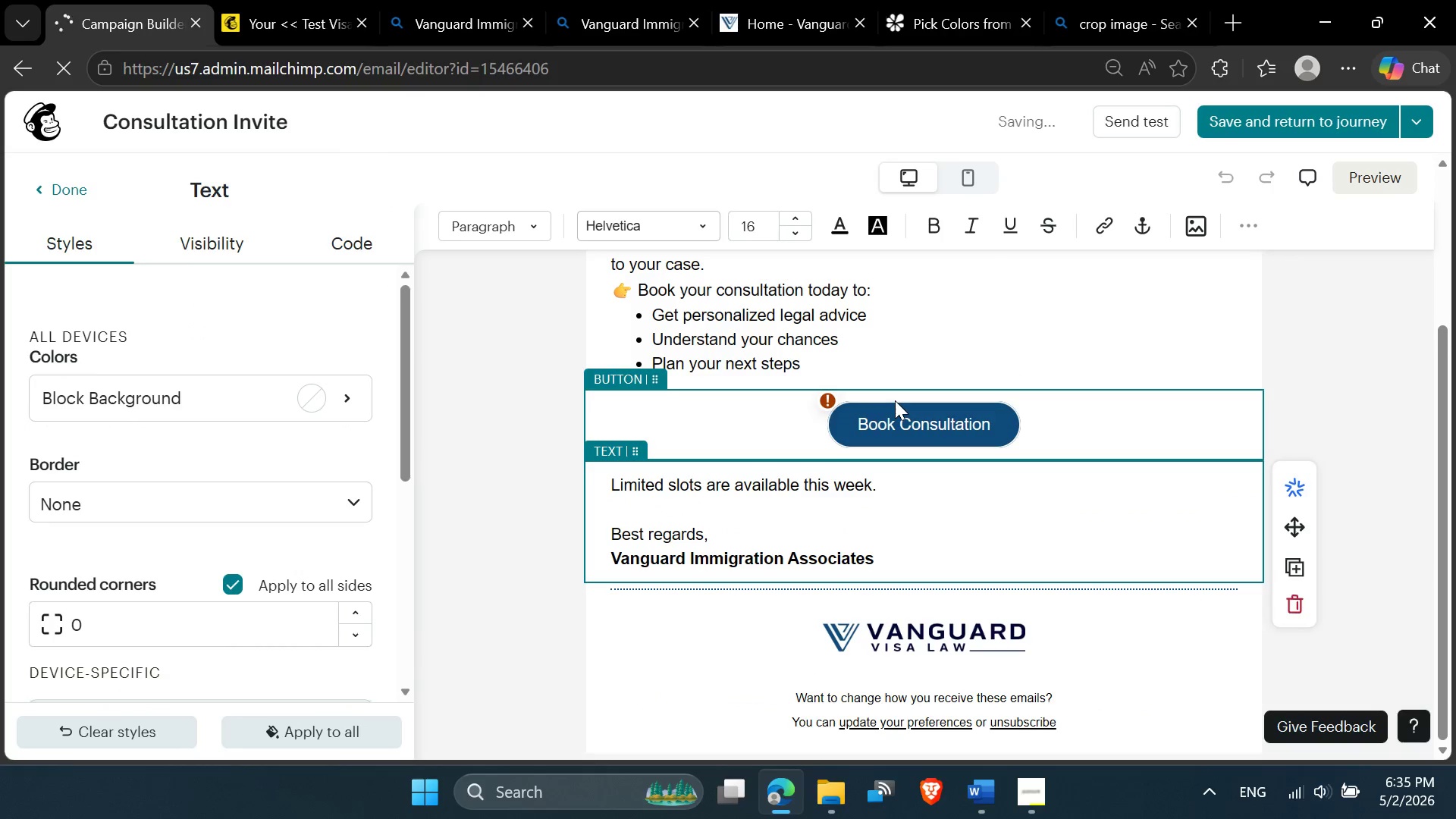 
left_click([287, 1])
 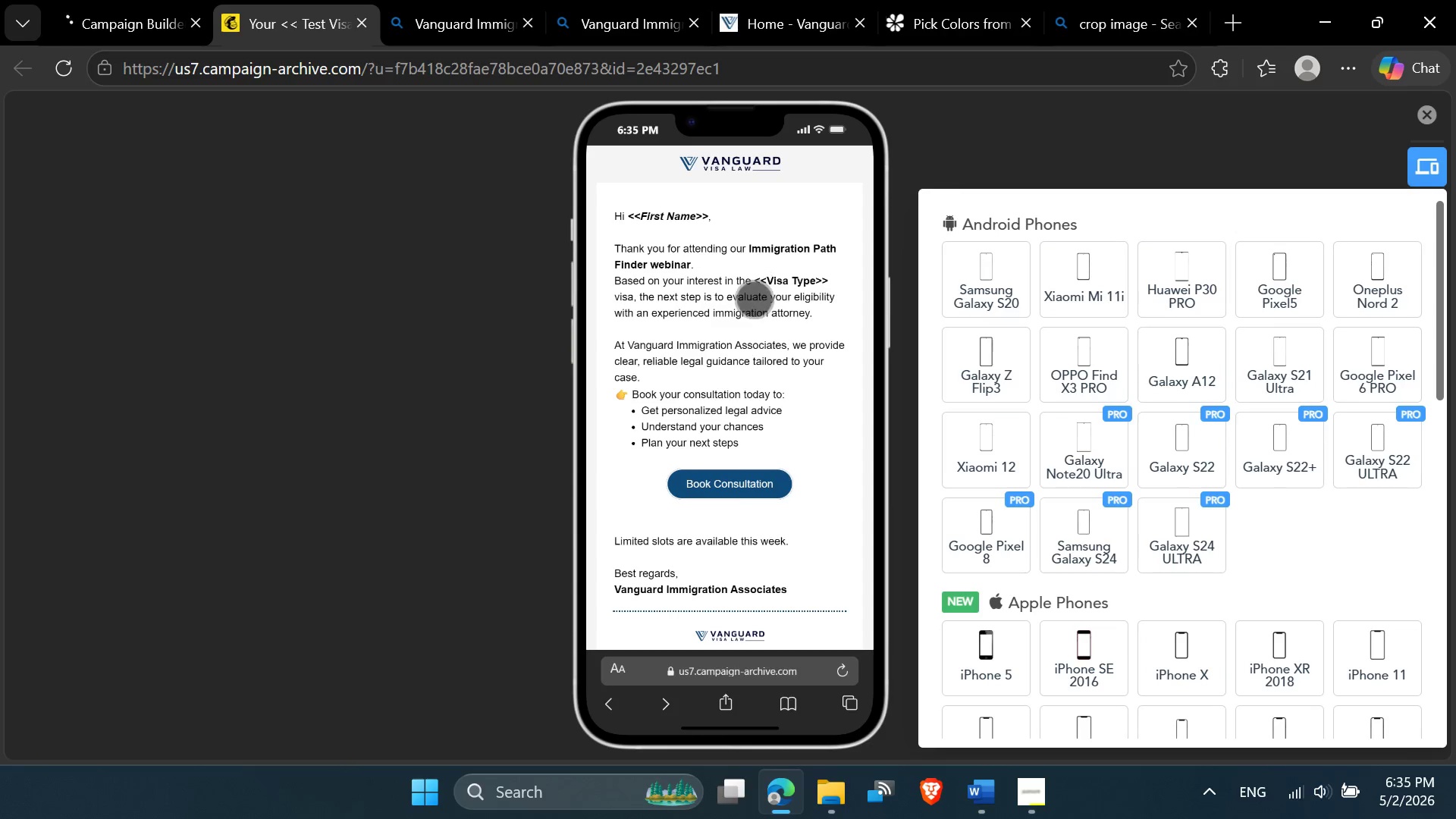 
scroll: coordinate [753, 306], scroll_direction: down, amount: 3.0
 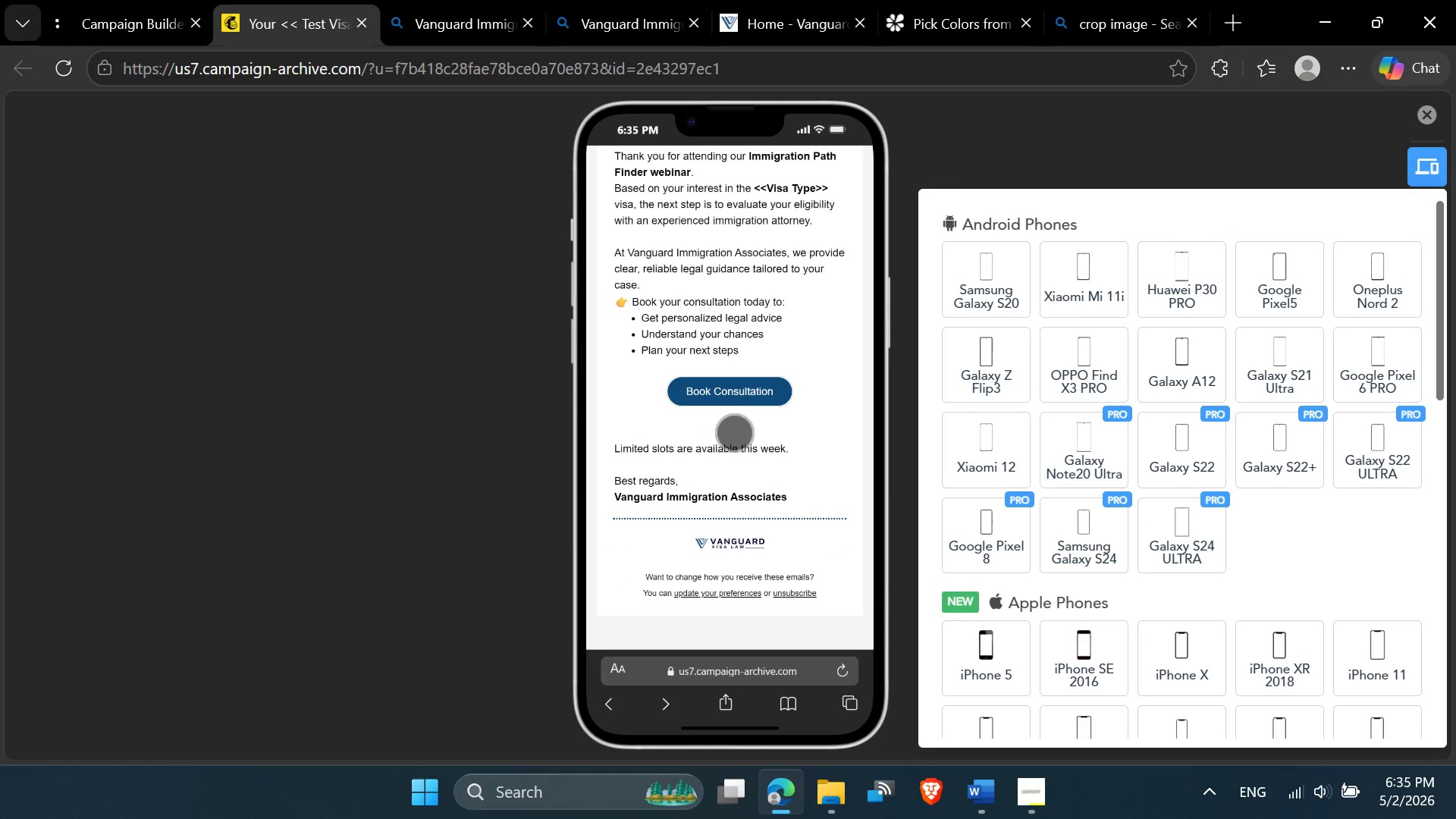 
left_click([727, 430])
 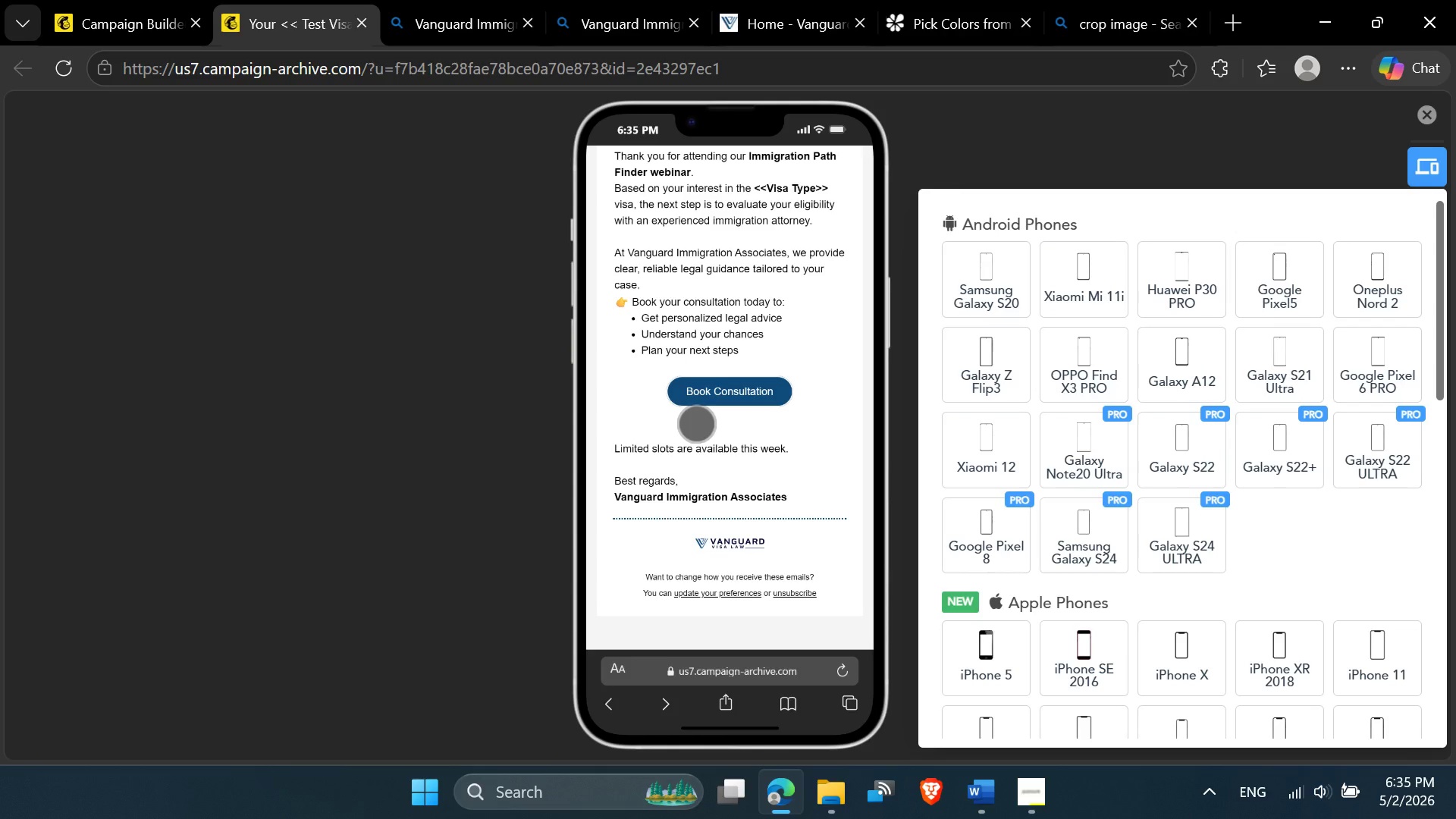 
left_click([698, 420])
 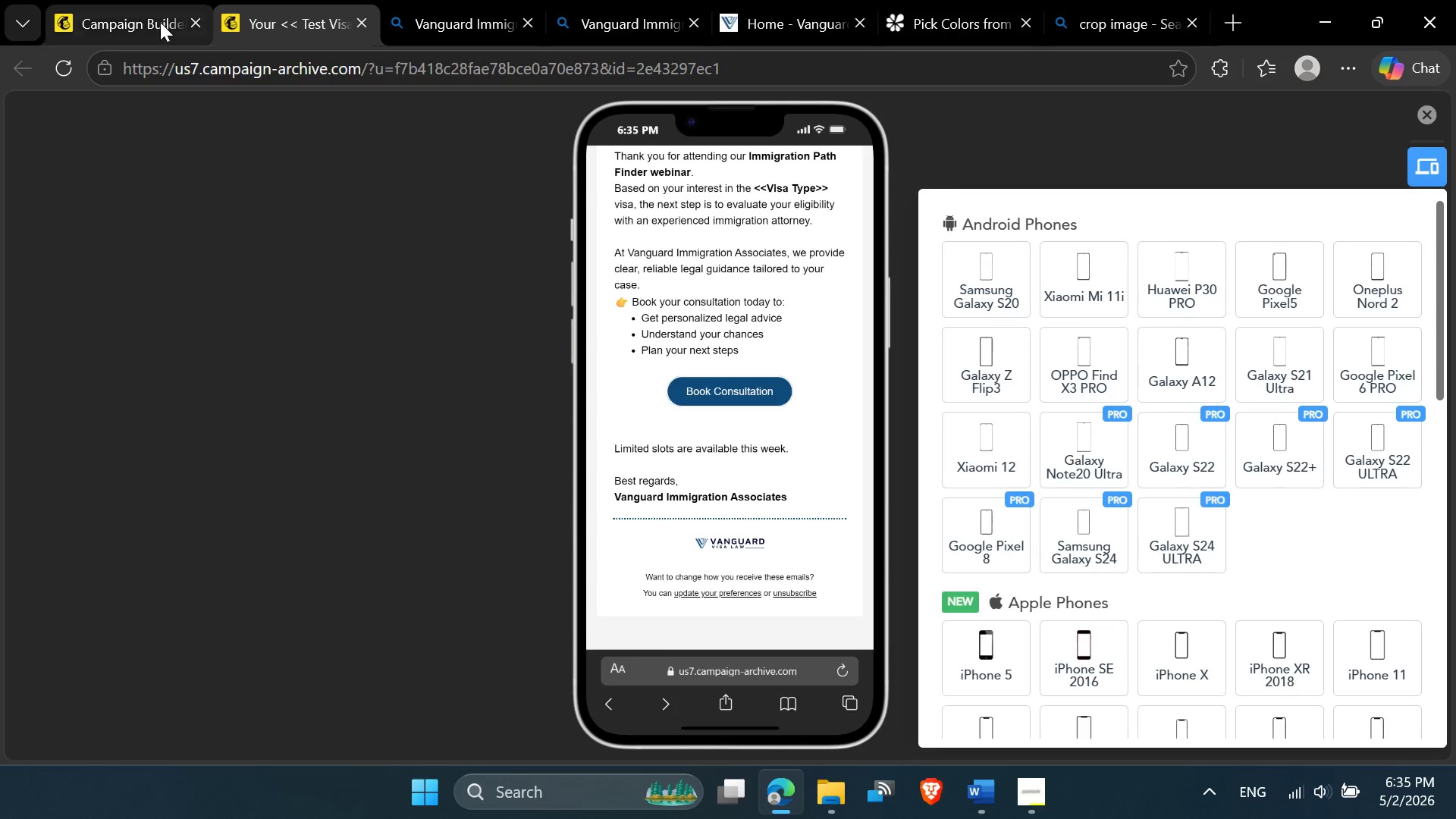 
left_click([104, 0])
 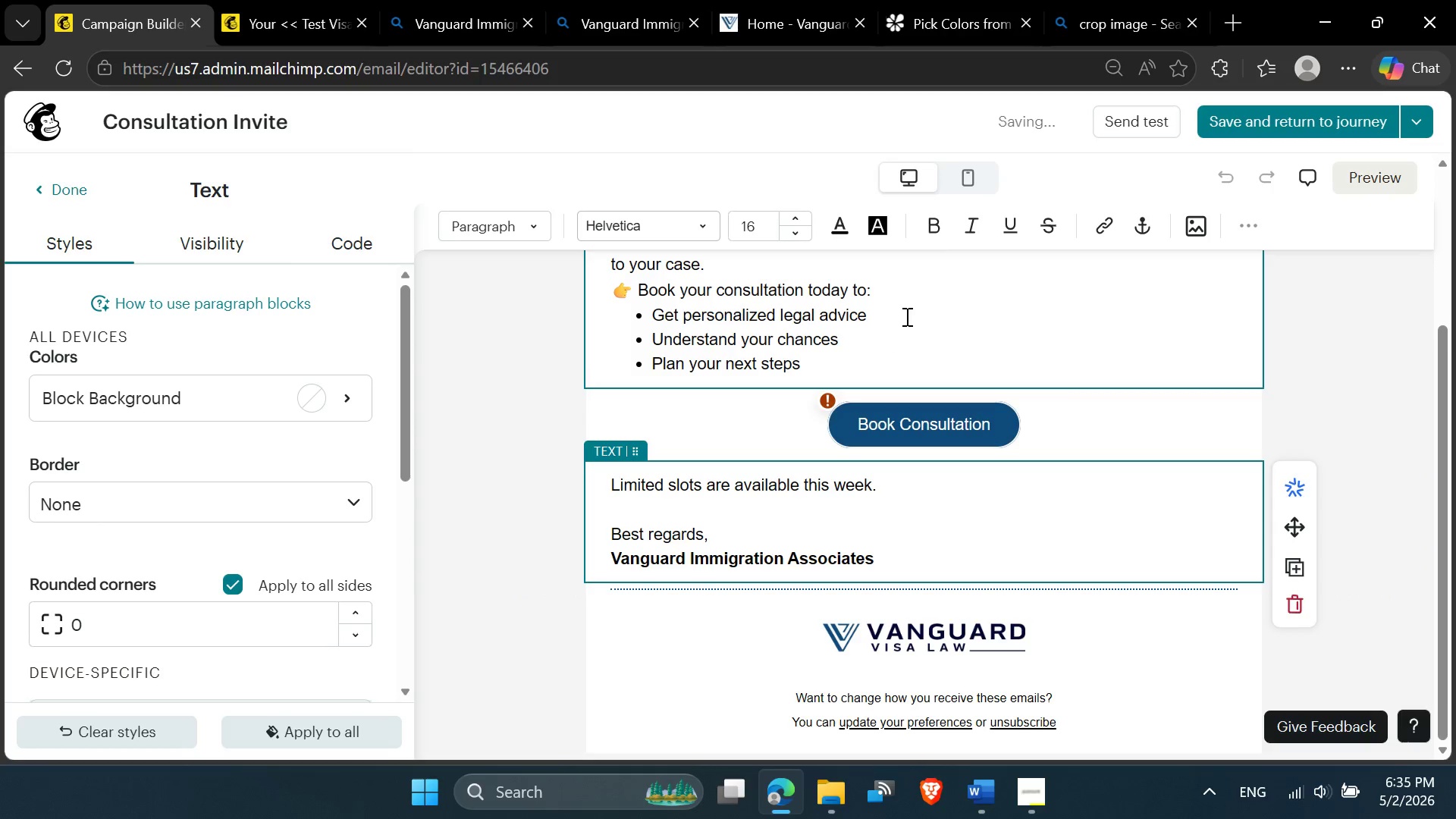 
left_click([968, 166])
 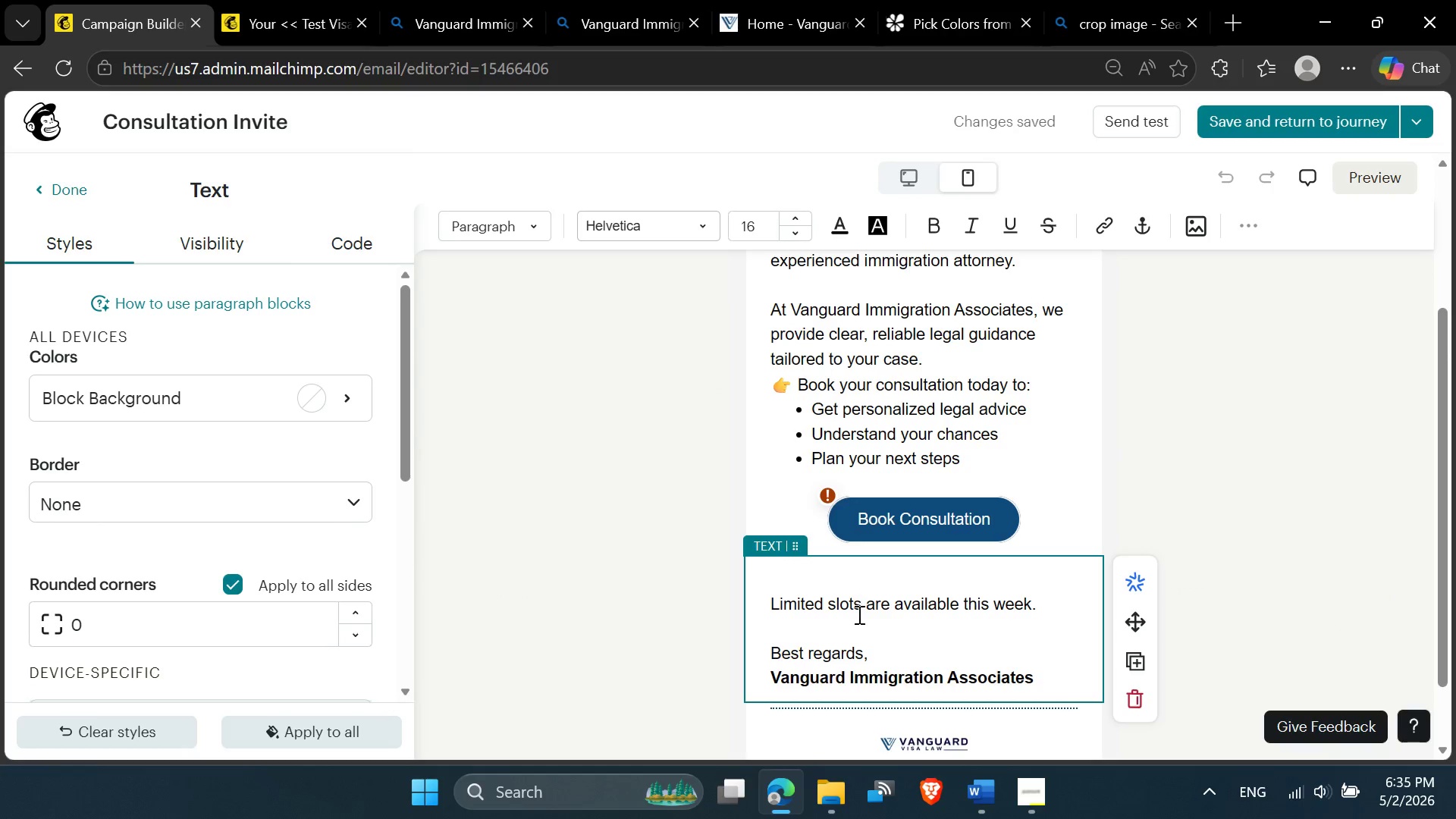 
key(Delete)
 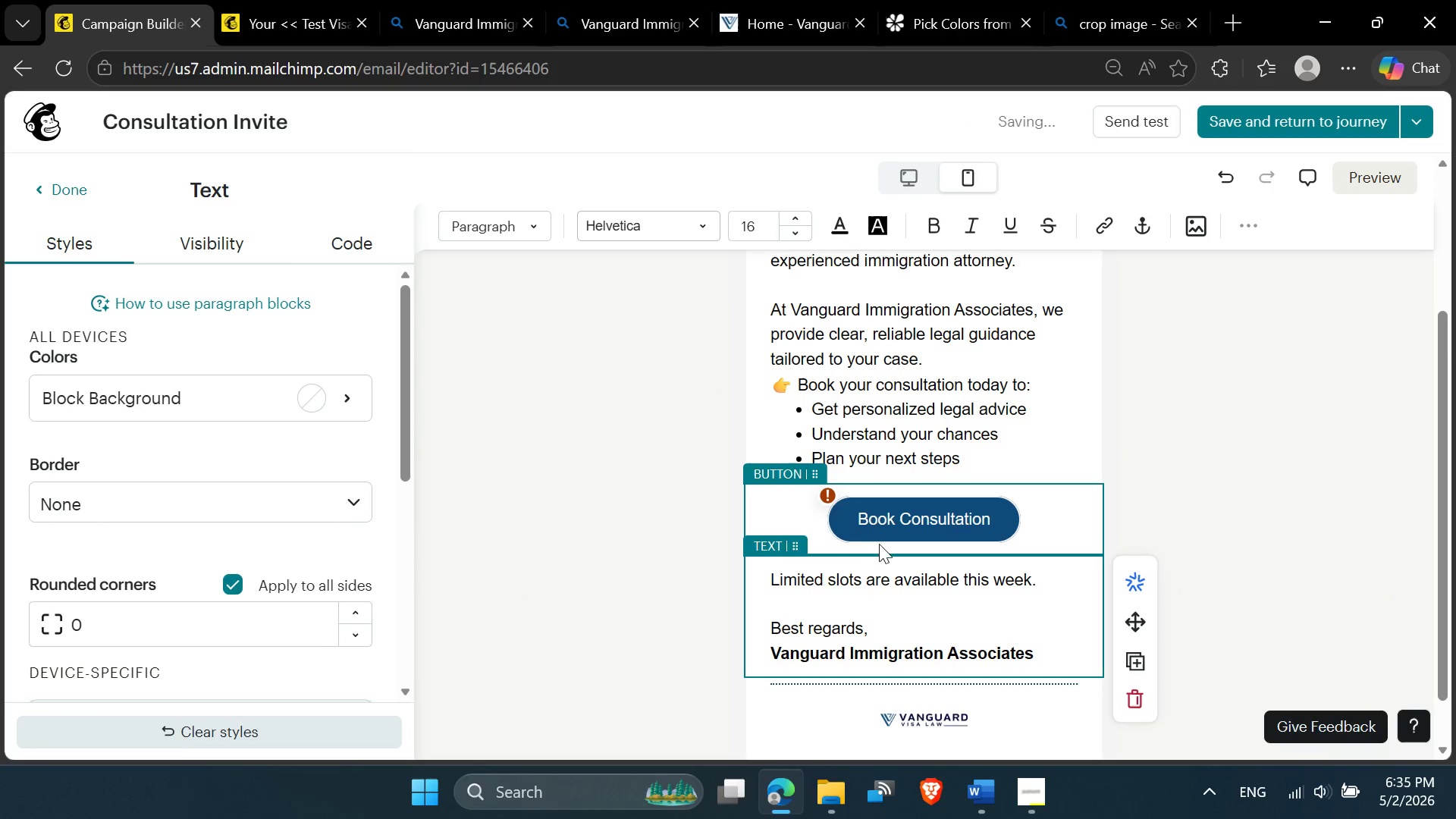 
left_click([892, 466])
 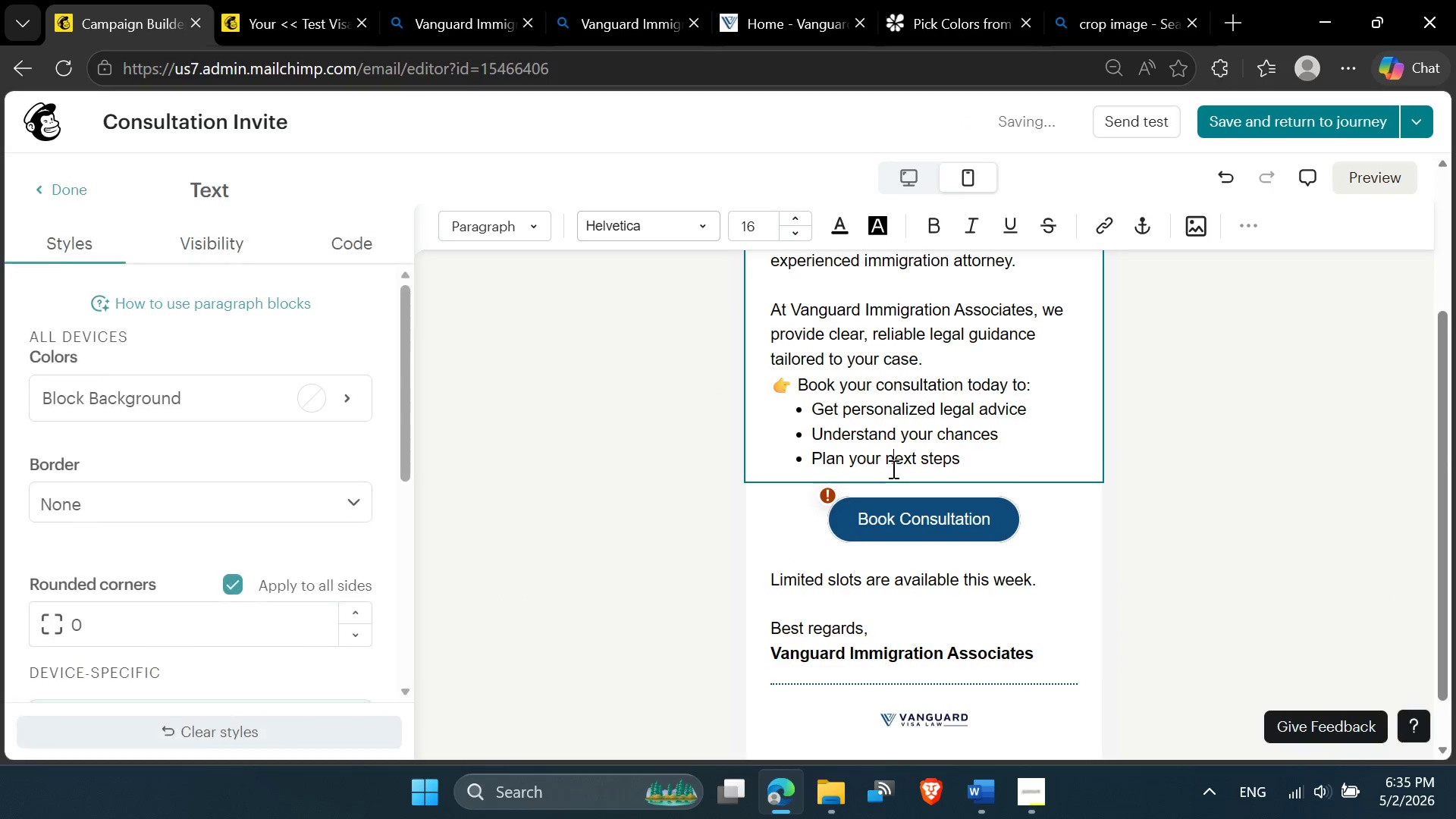 
scroll: coordinate [836, 494], scroll_direction: up, amount: 4.0
 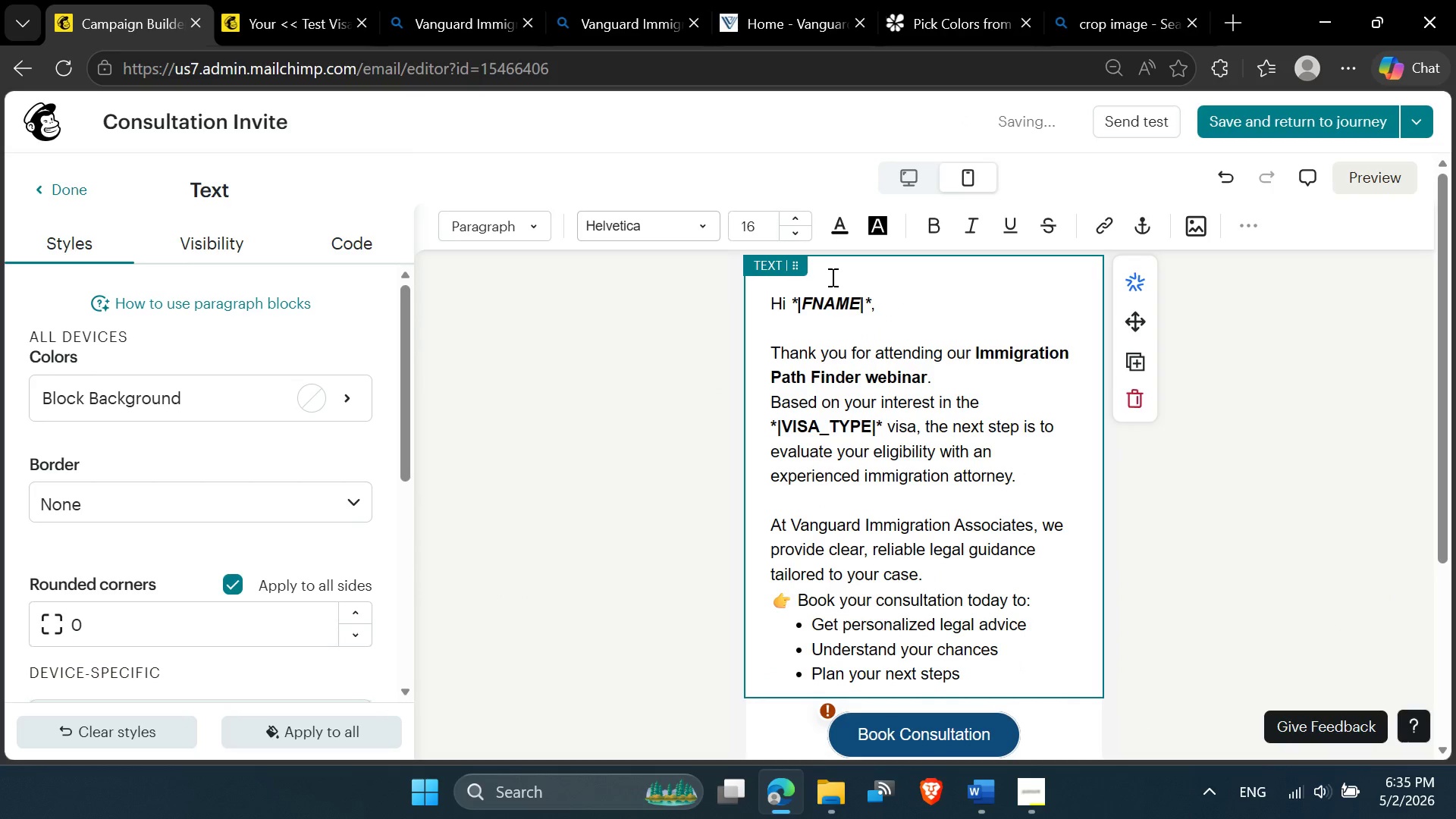 
left_click([831, 277])
 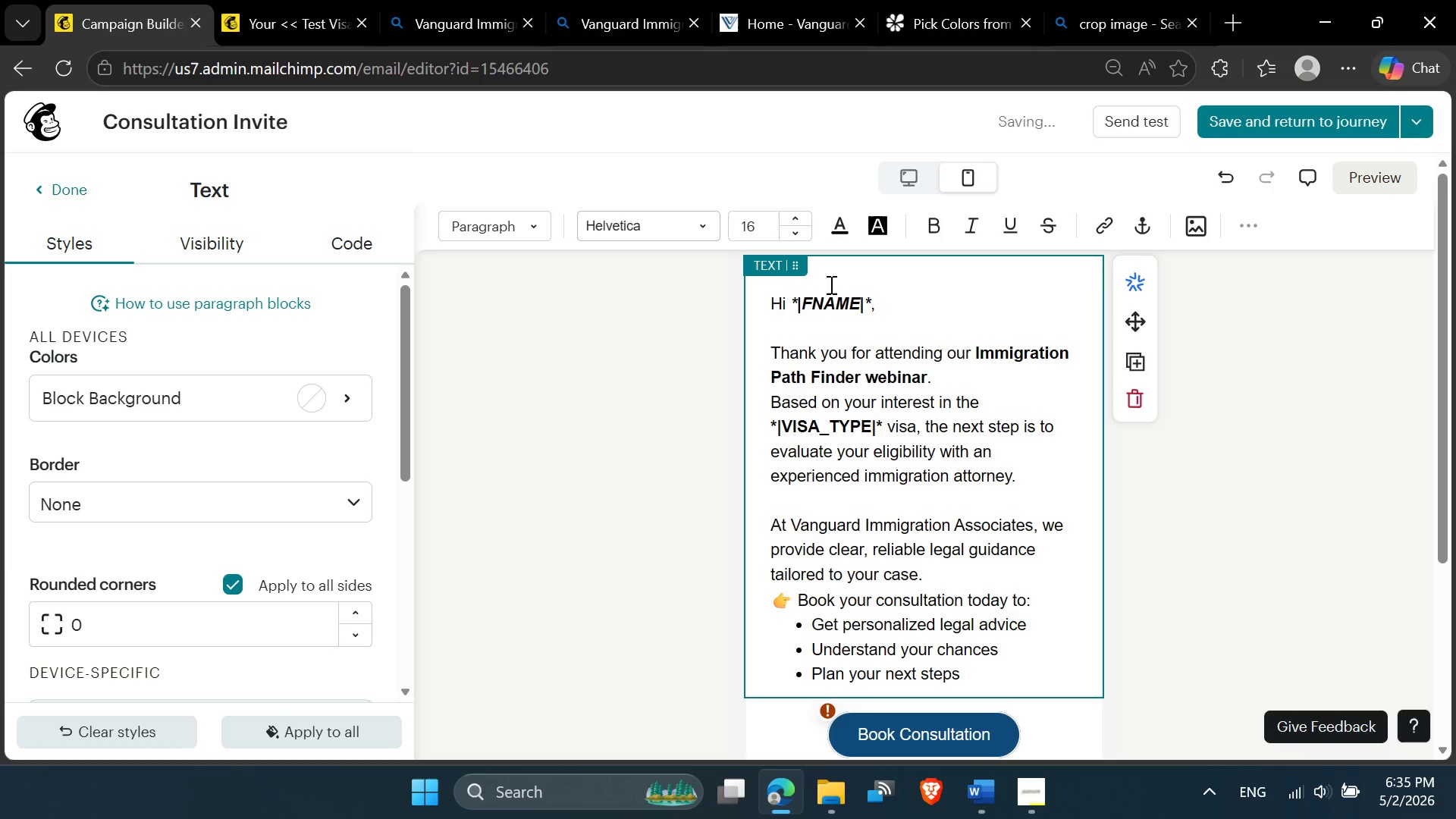 
key(Delete)
 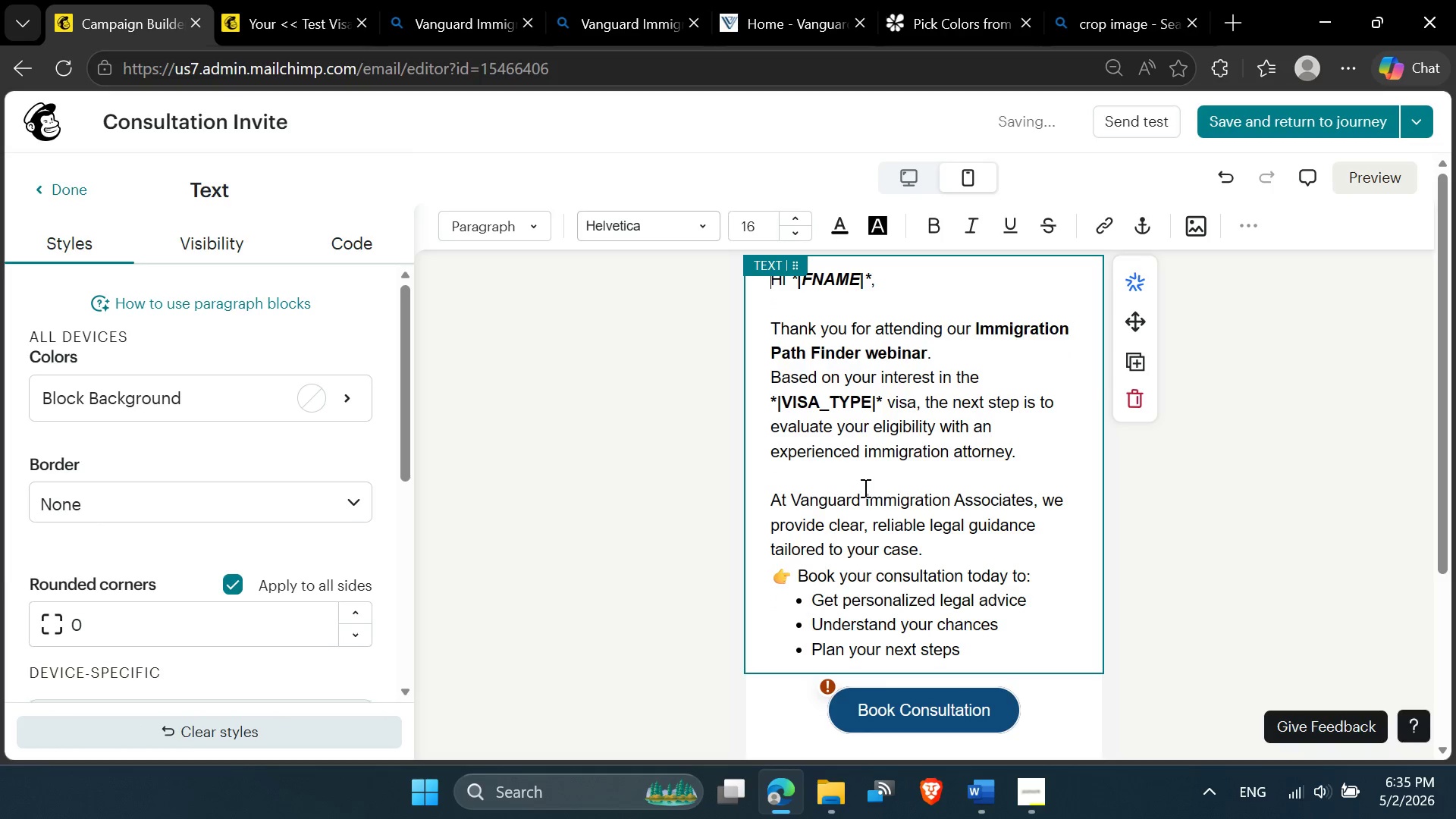 
scroll: coordinate [862, 491], scroll_direction: down, amount: 2.0
 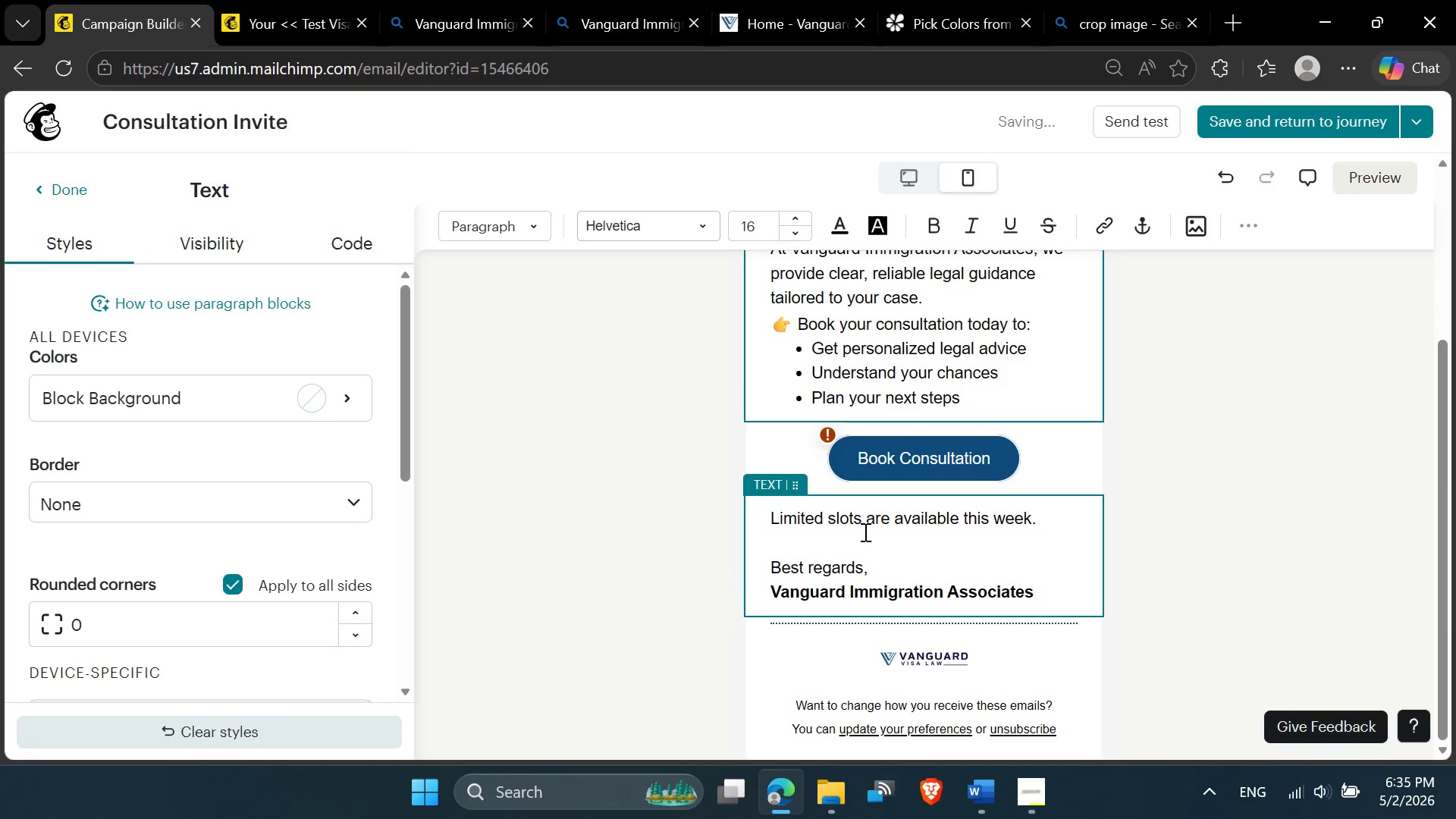 
scroll: coordinate [864, 557], scroll_direction: up, amount: 3.0
 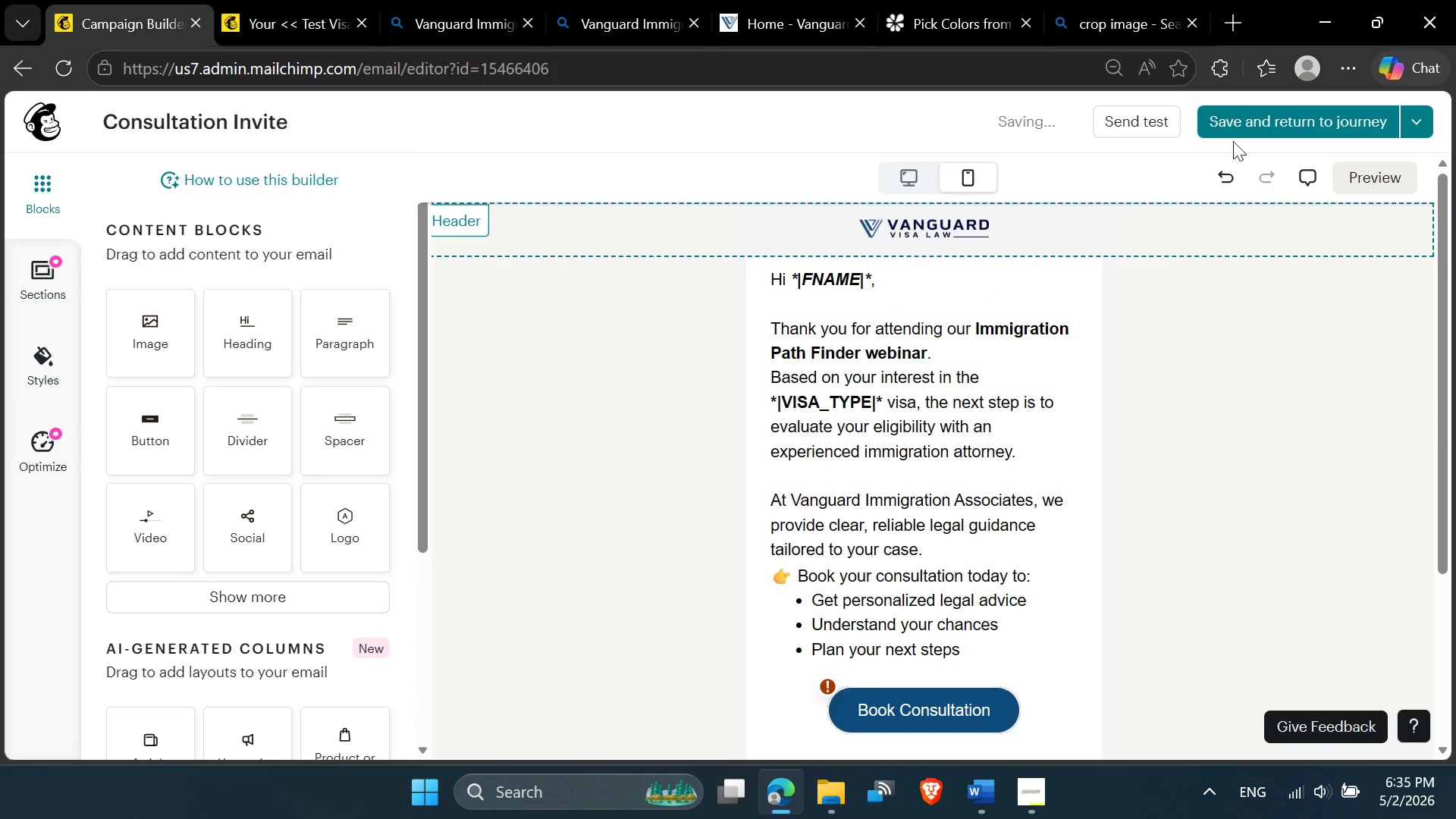 
wait(5.91)
 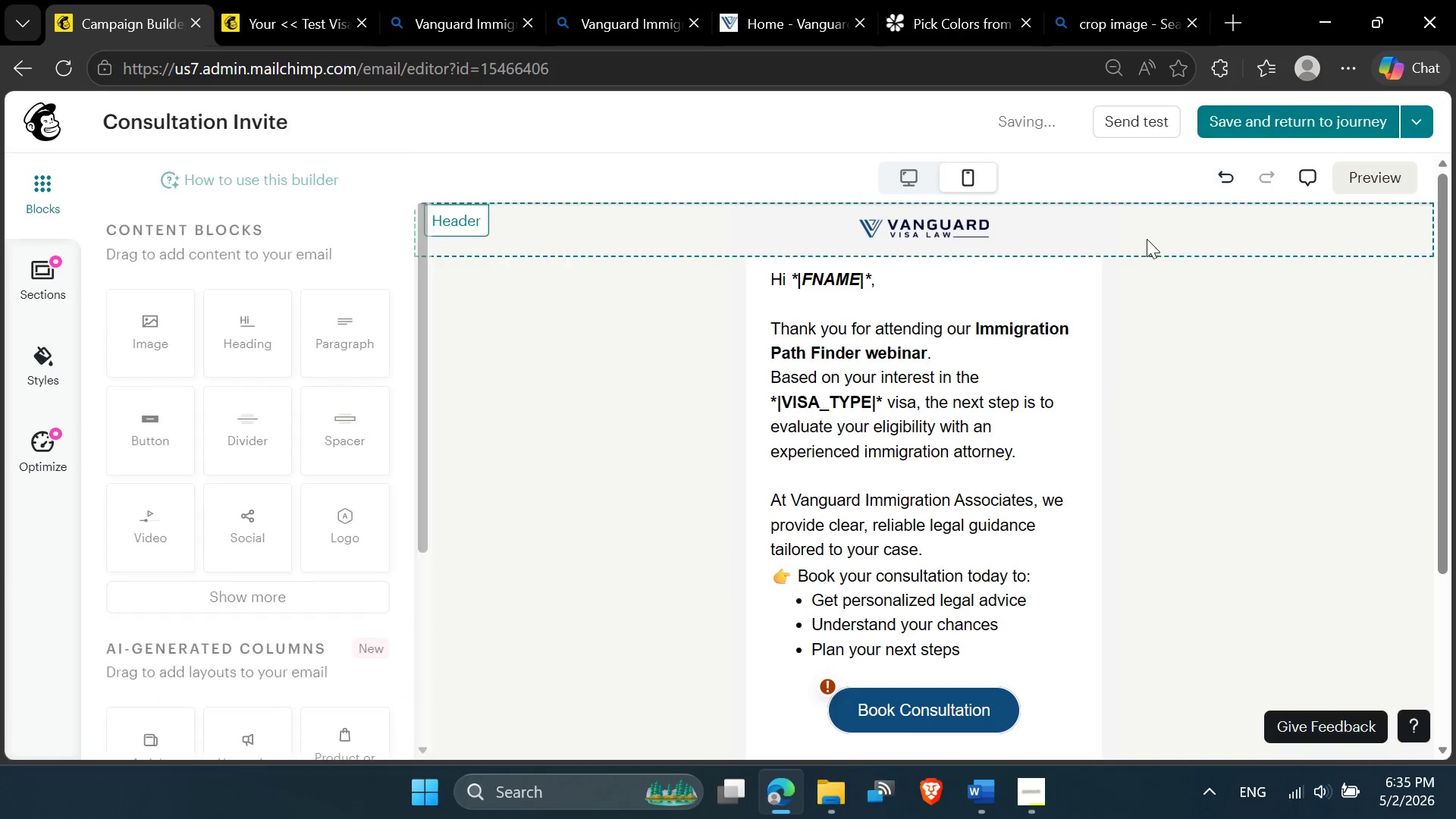 
left_click([1245, 130])
 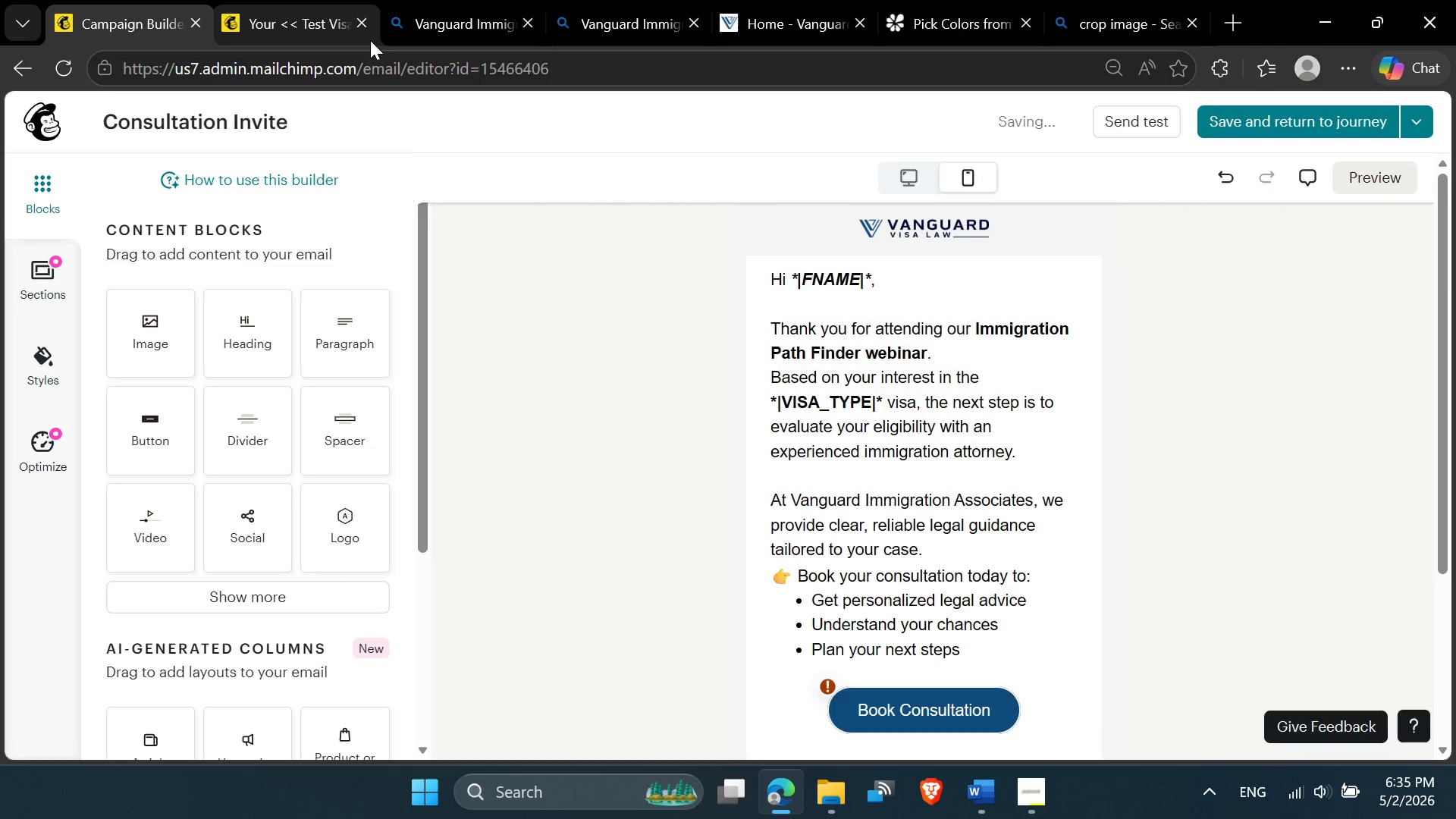 
left_click([357, 23])
 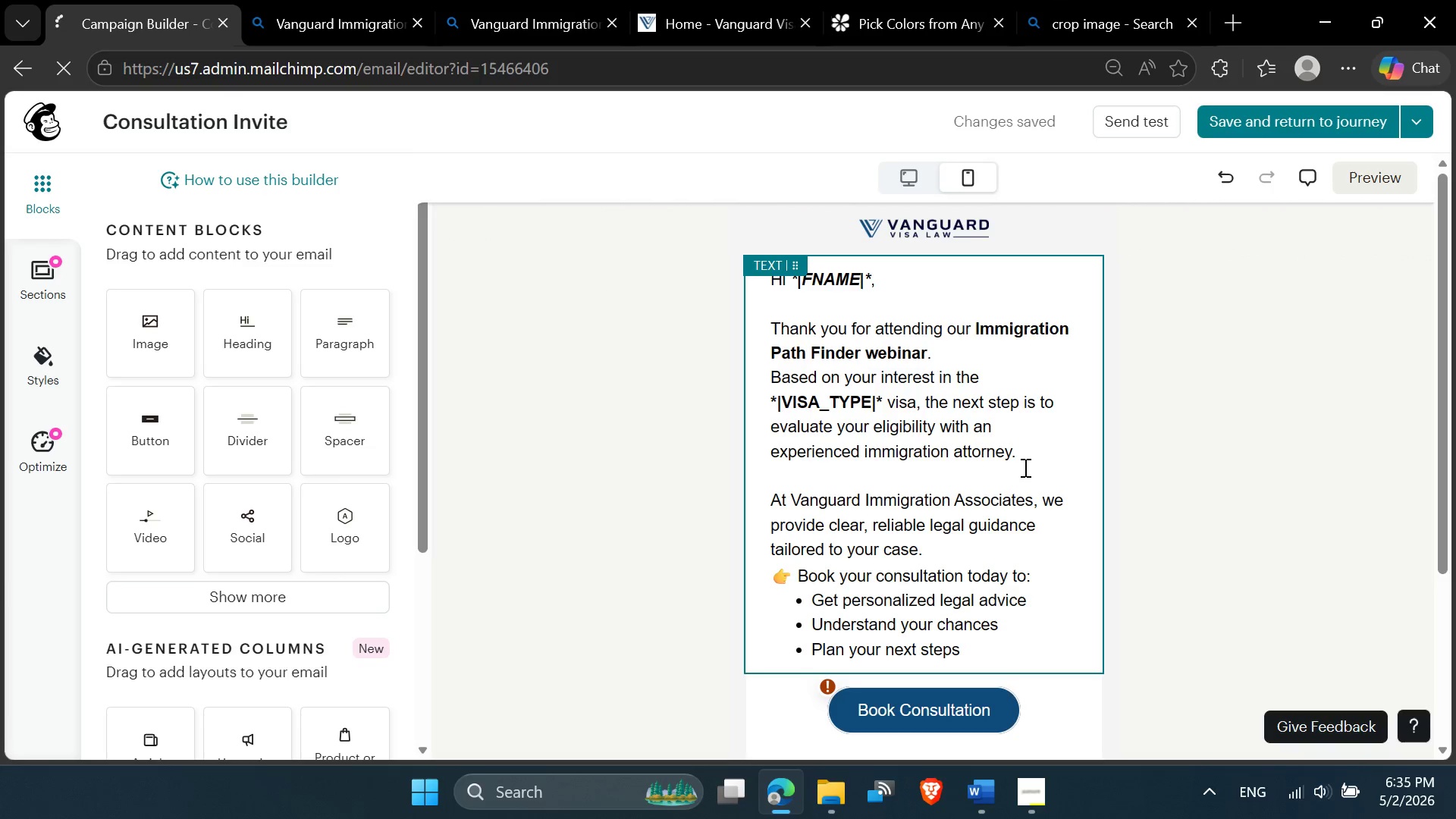 
scroll: coordinate [1024, 469], scroll_direction: down, amount: 1.0
 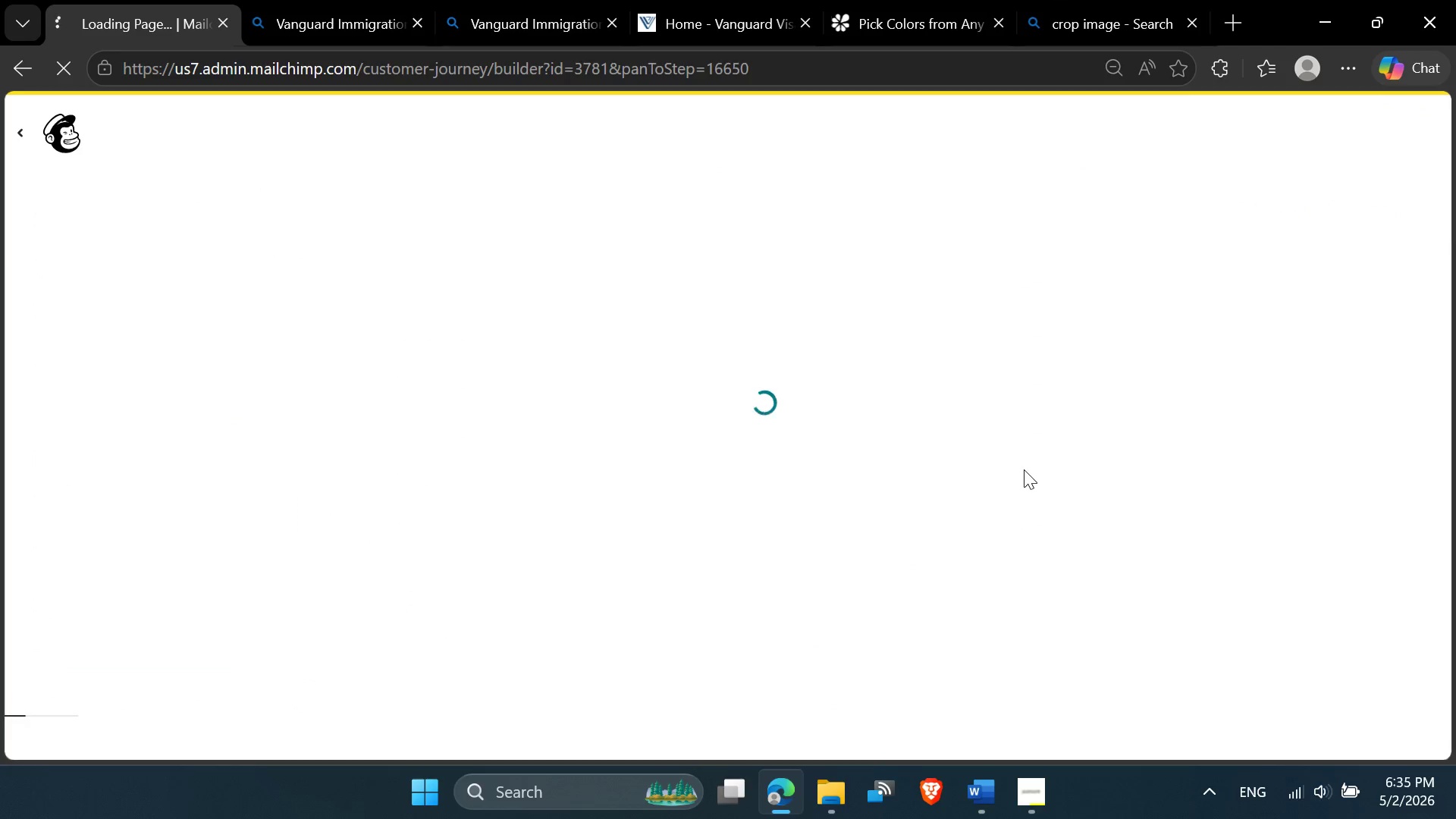 
mouse_move([993, 485])
 